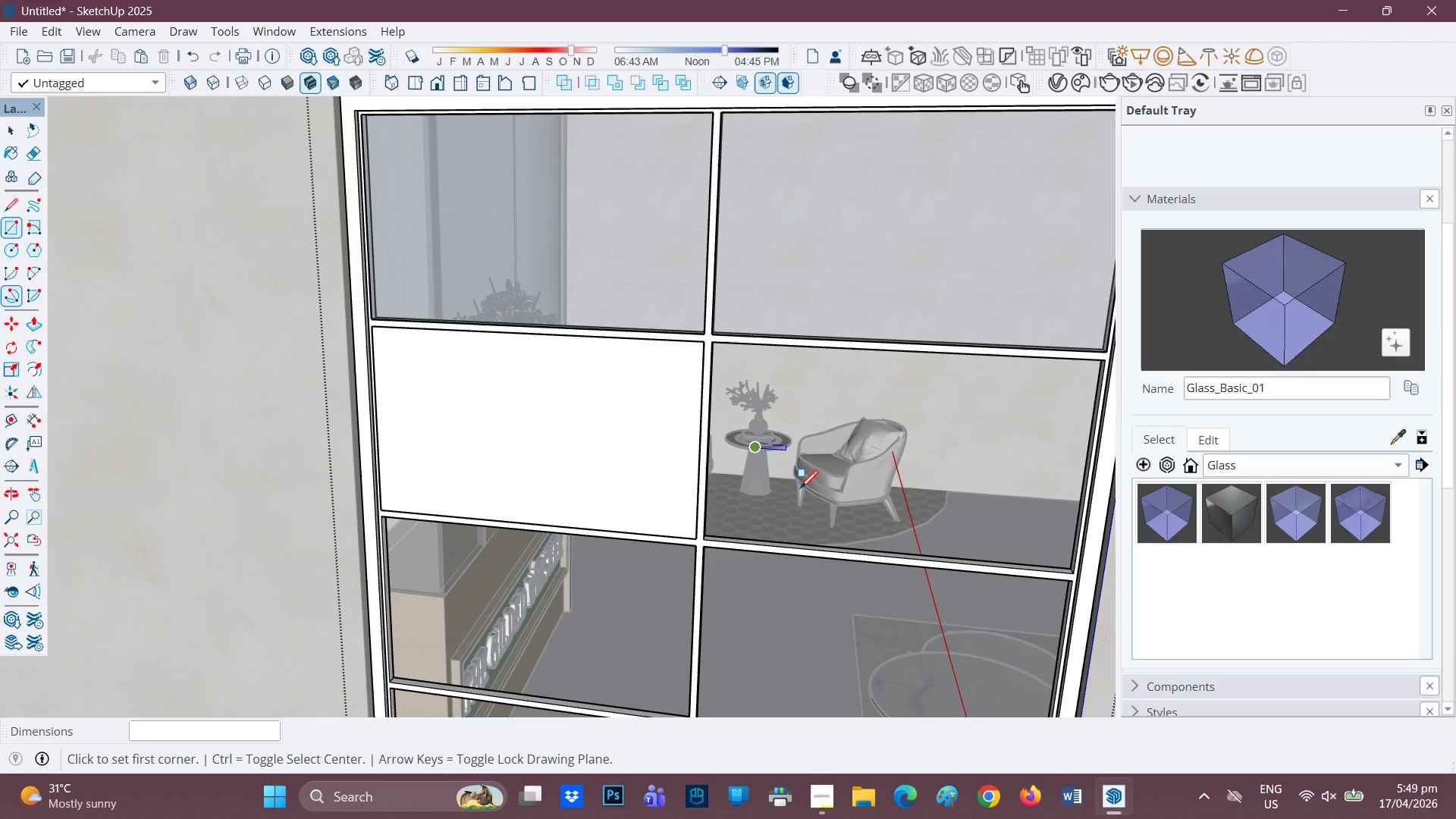 
key(H)
 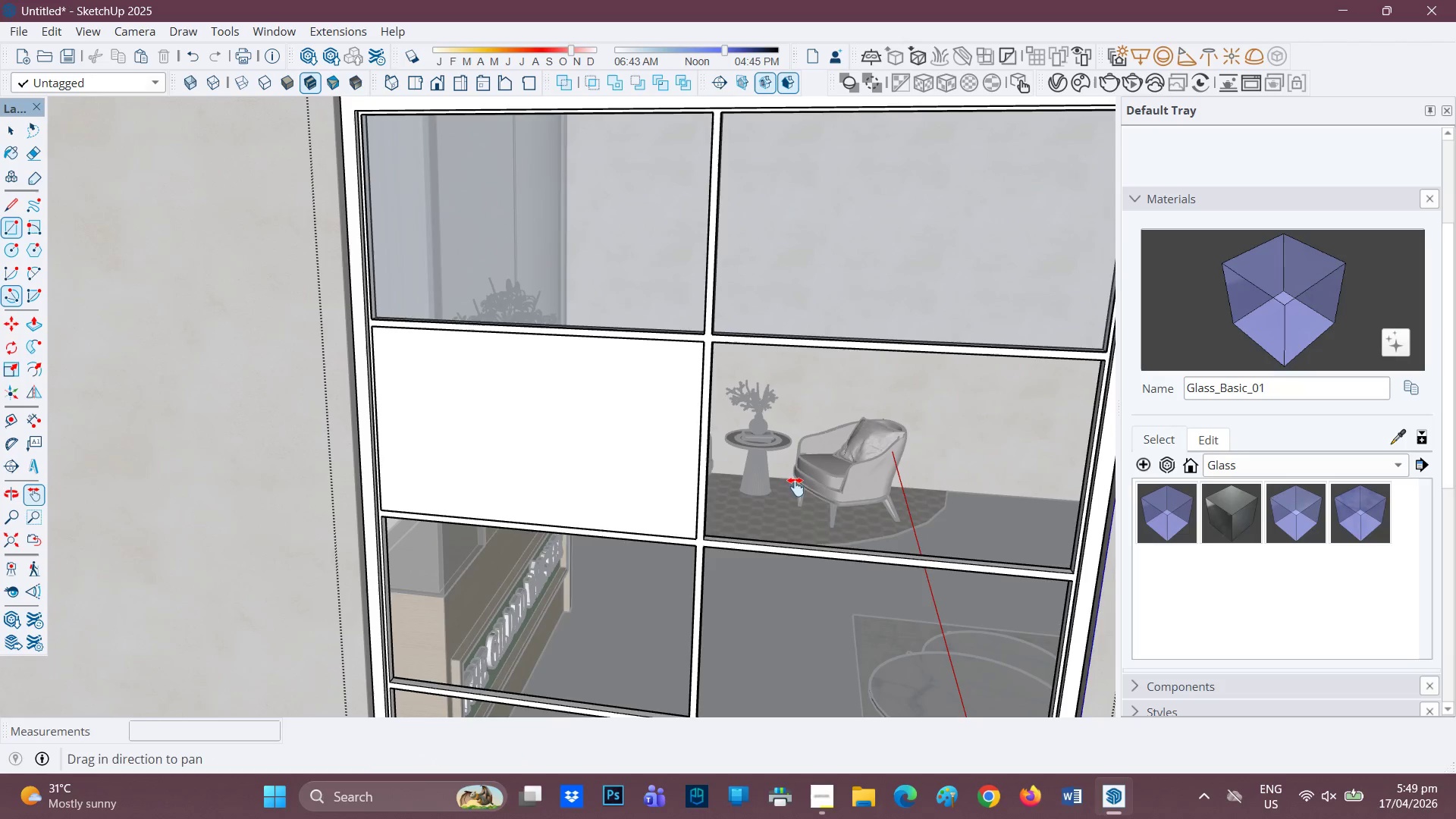 
left_click_drag(start_coordinate=[795, 487], to_coordinate=[755, 463])
 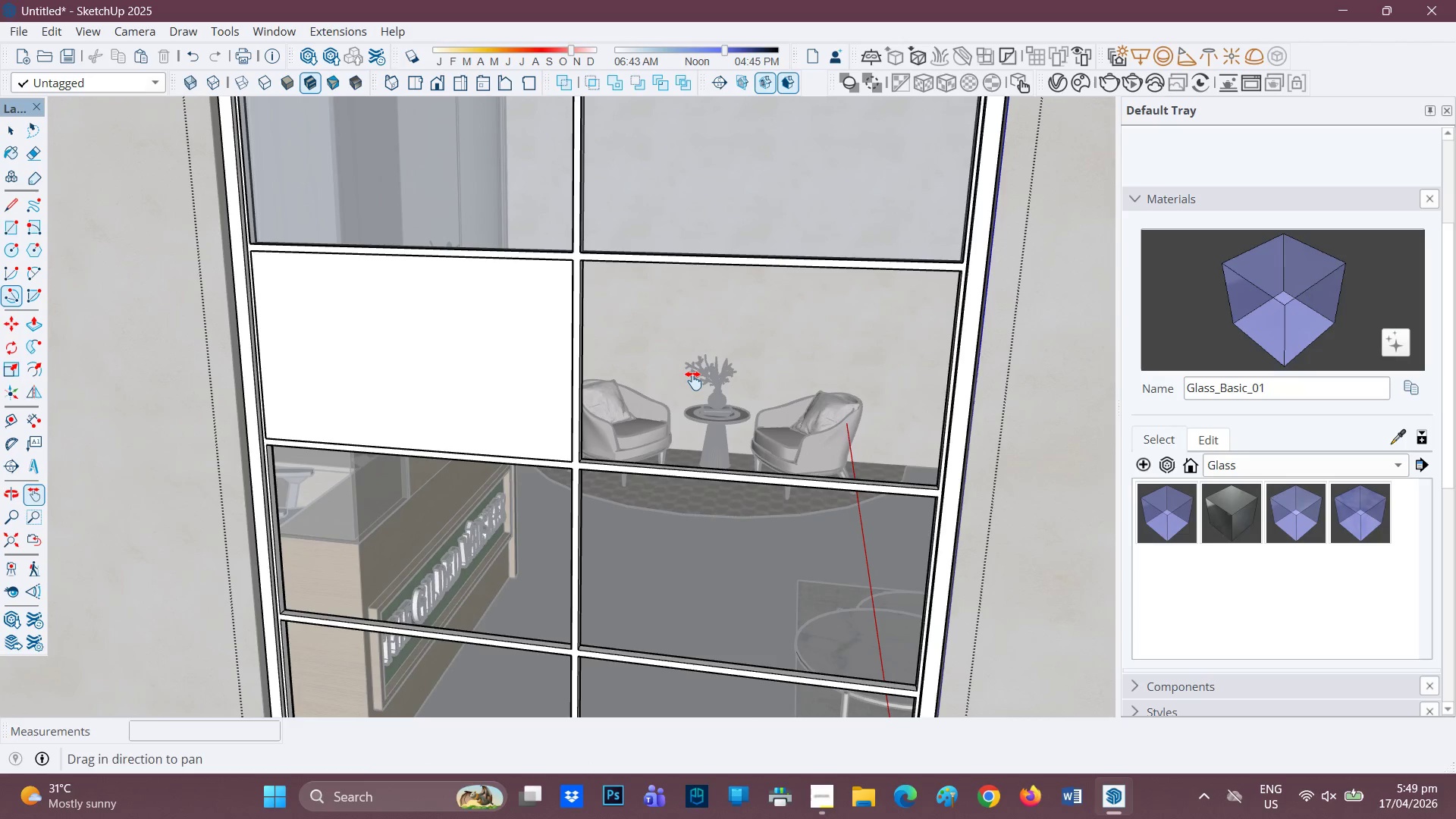 
key(R)
 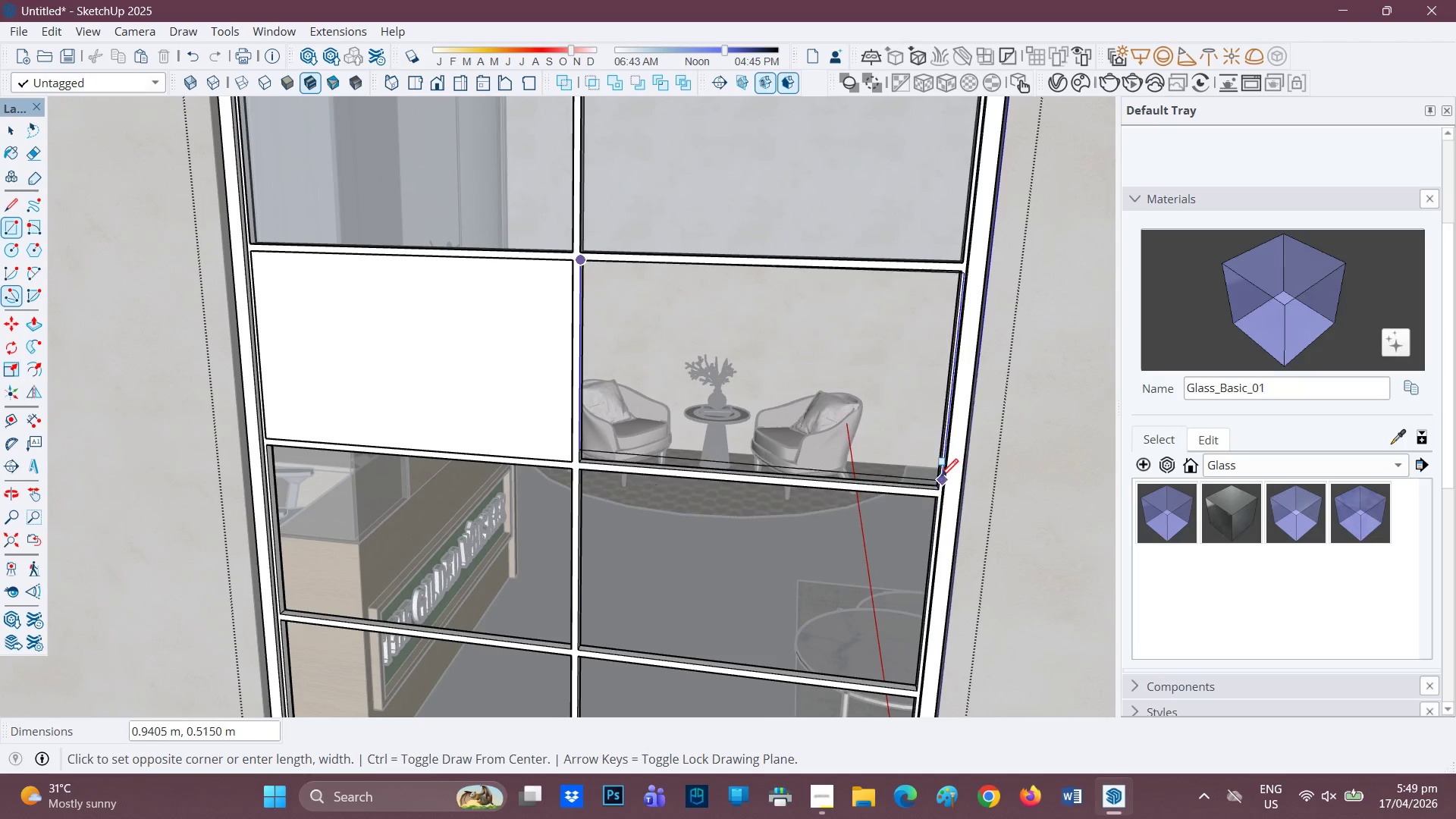 
left_click([937, 485])
 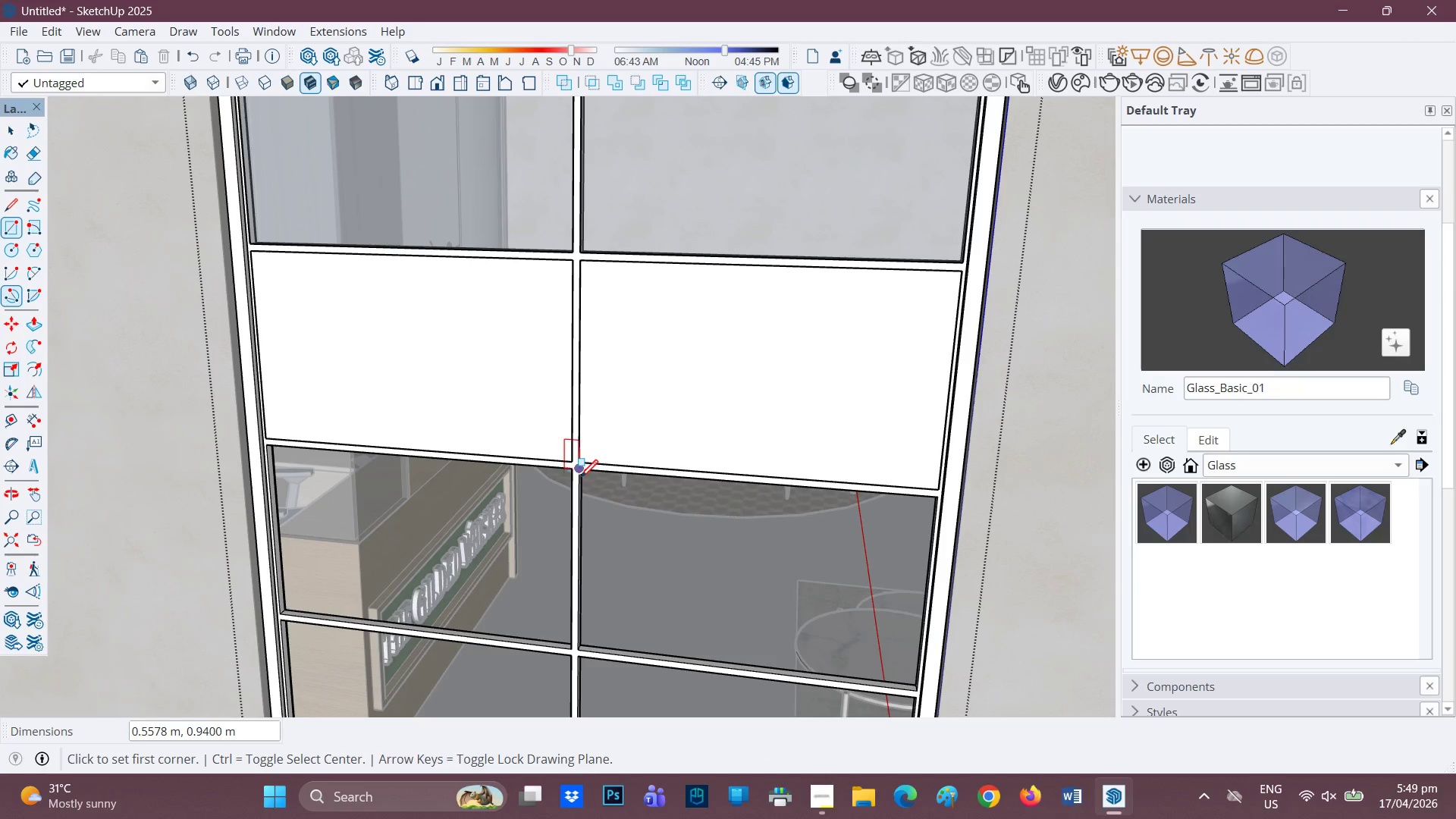 
left_click_drag(start_coordinate=[582, 473], to_coordinate=[585, 482])
 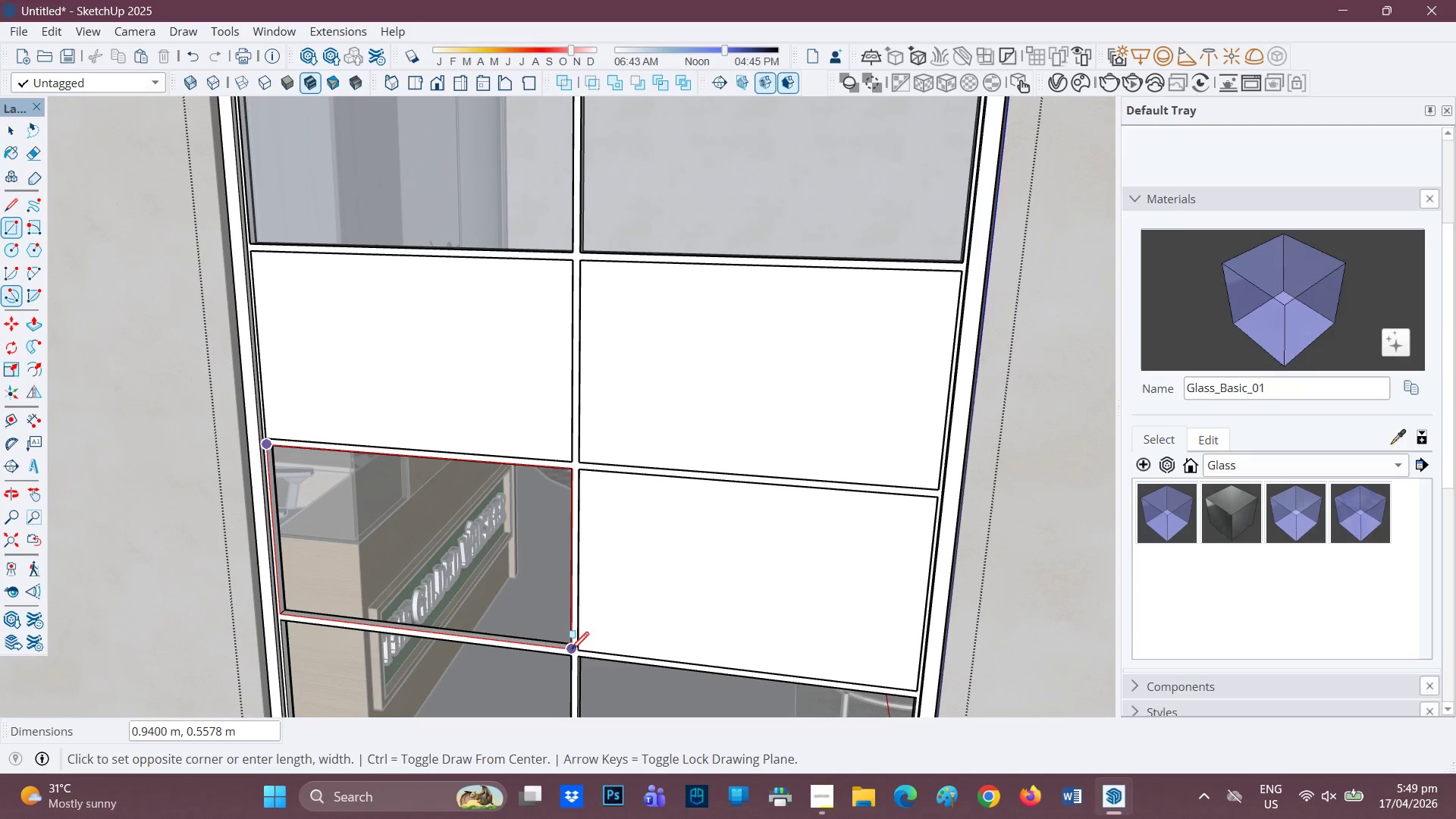 
wait(5.64)
 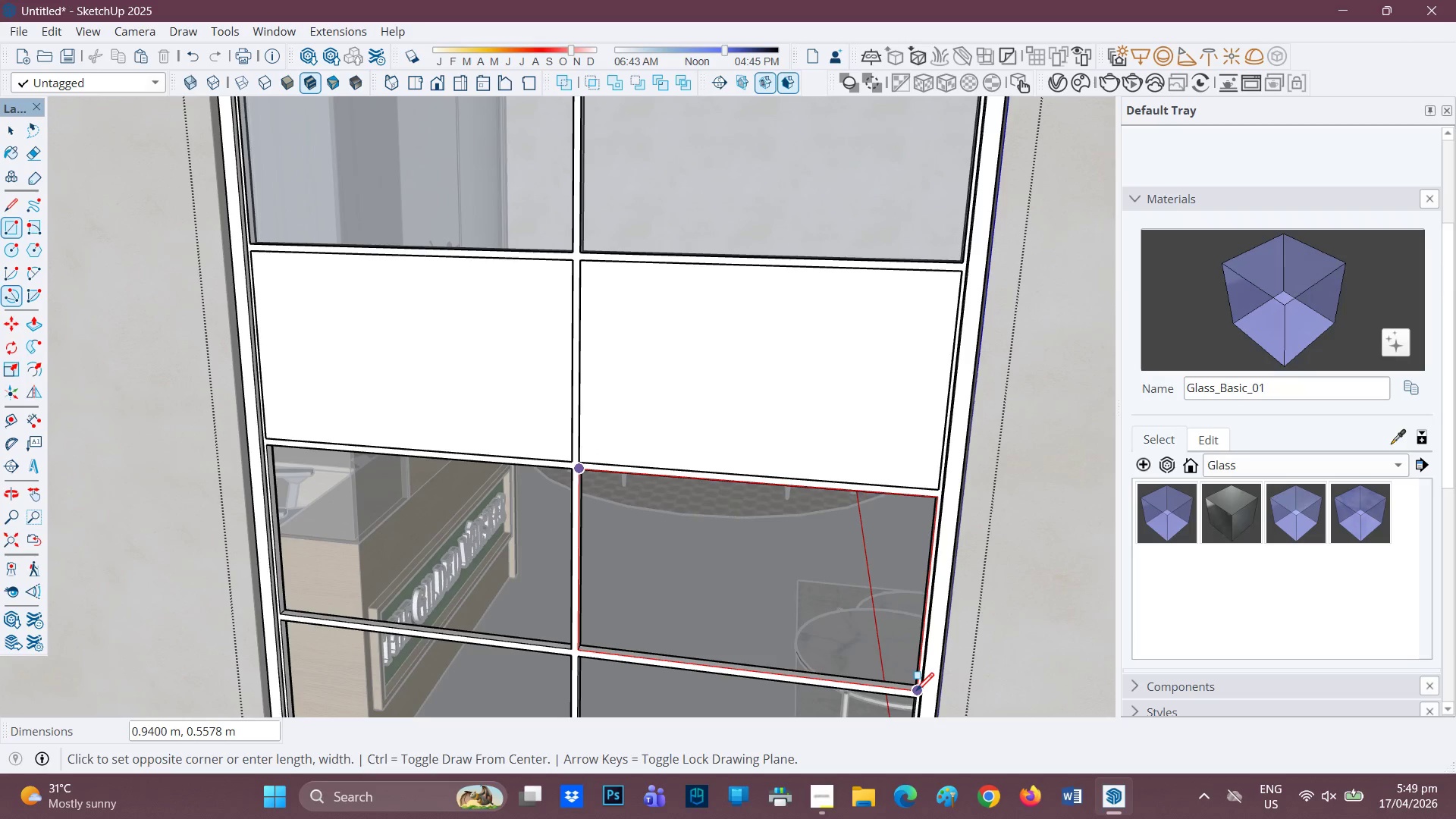 
type(HR)
 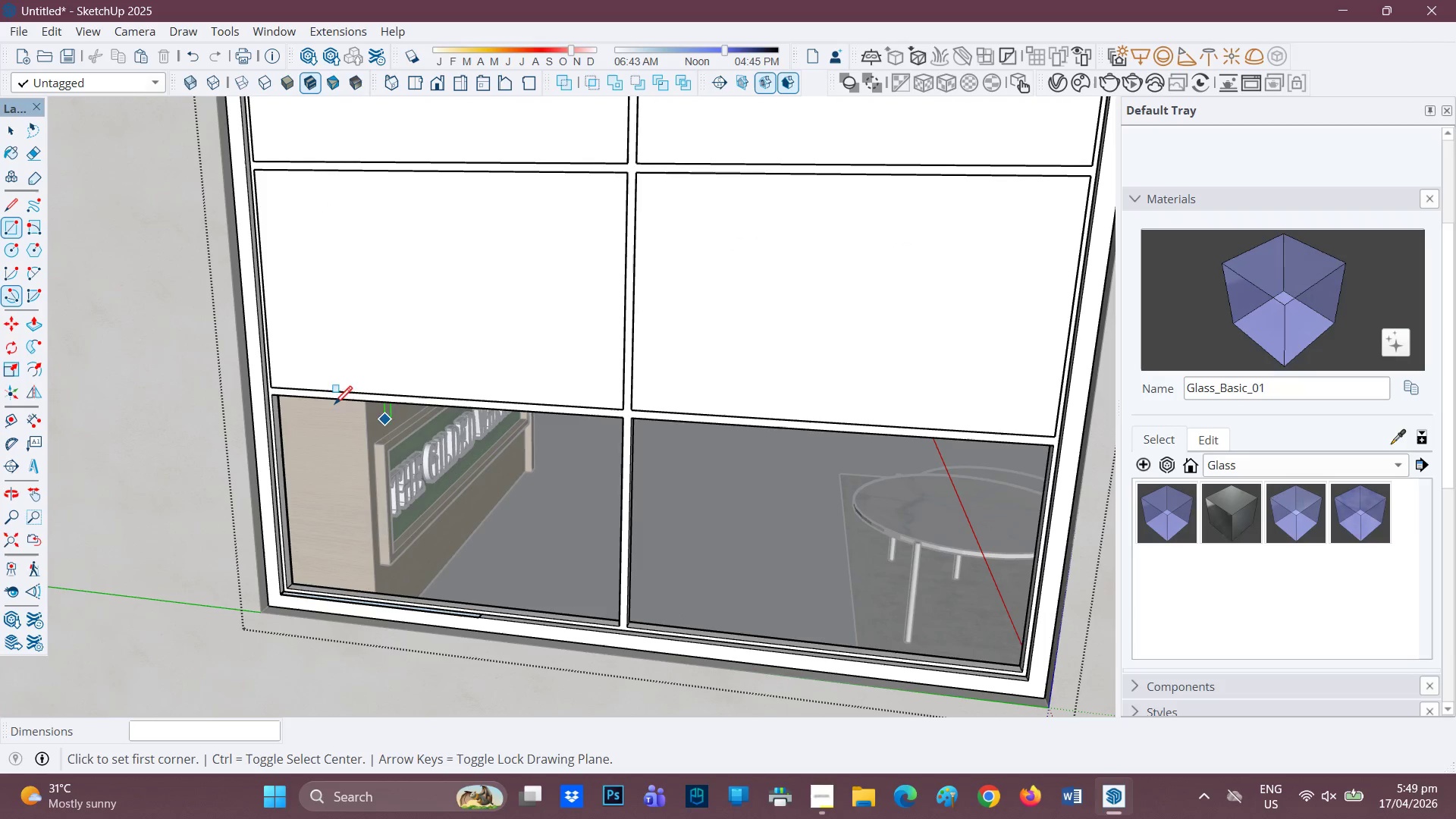 
left_click_drag(start_coordinate=[597, 648], to_coordinate=[640, 431])
 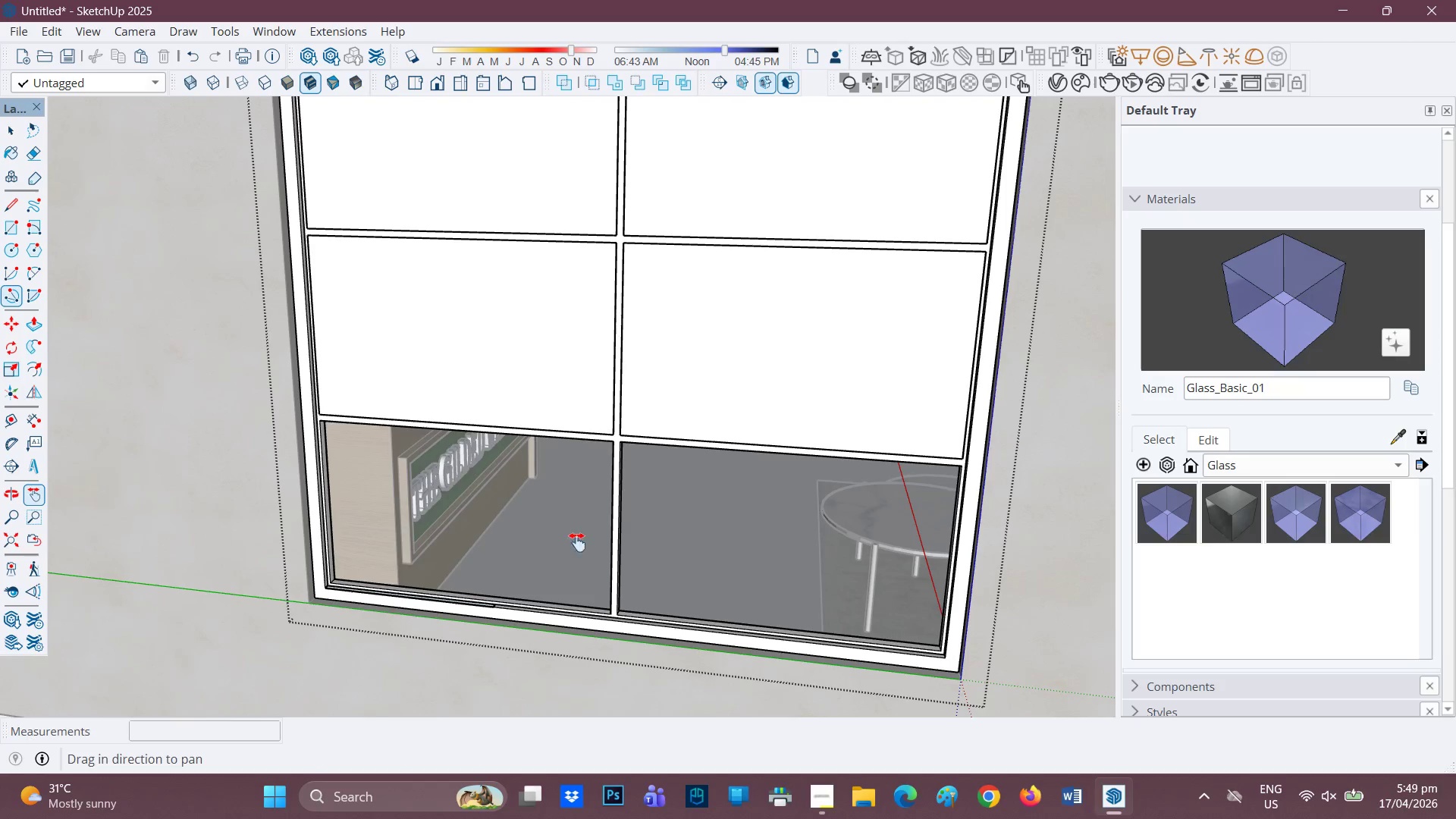 
scroll: coordinate [567, 553], scroll_direction: up, amount: 1.0
 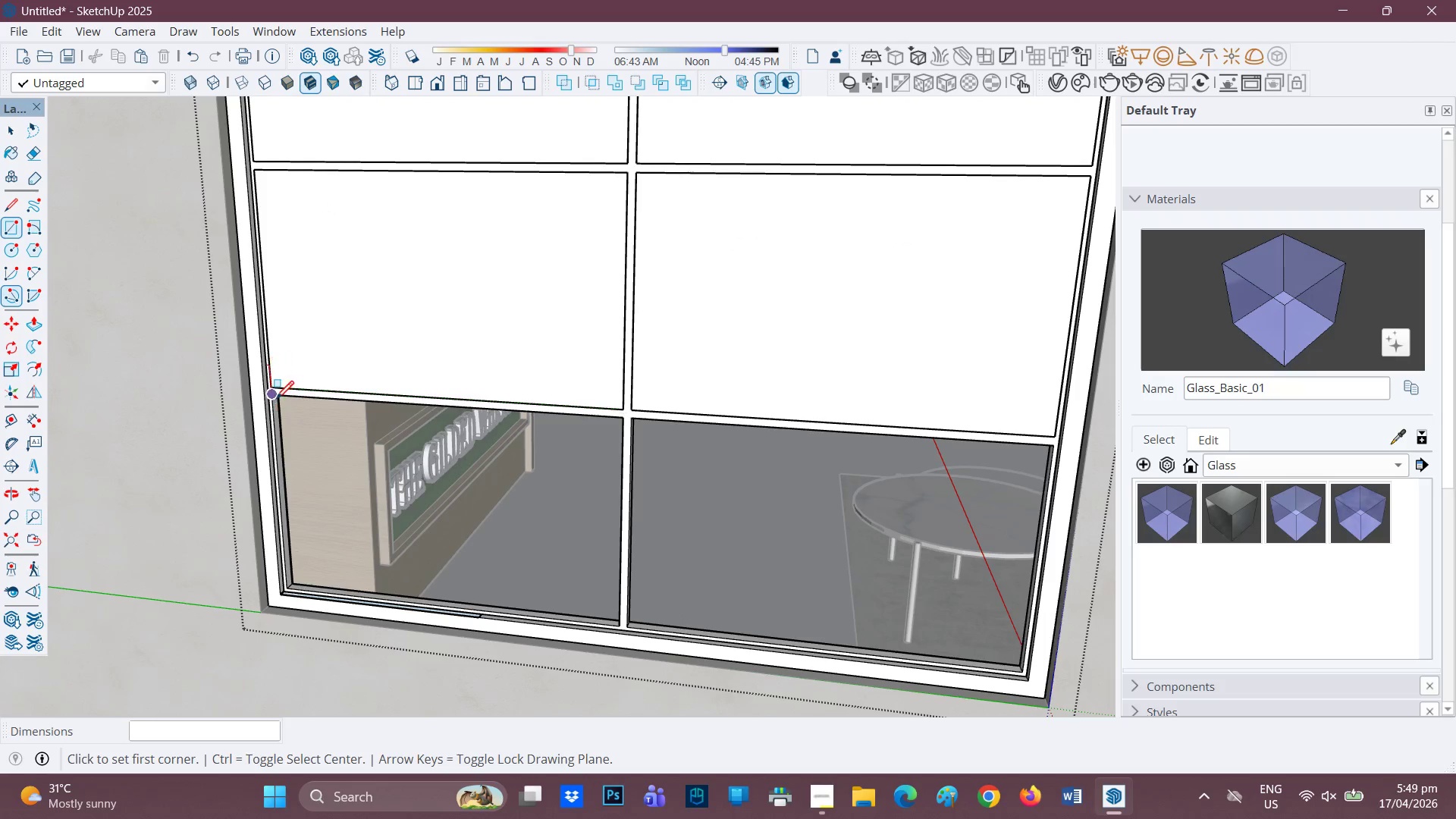 
left_click_drag(start_coordinate=[271, 400], to_coordinate=[275, 406])
 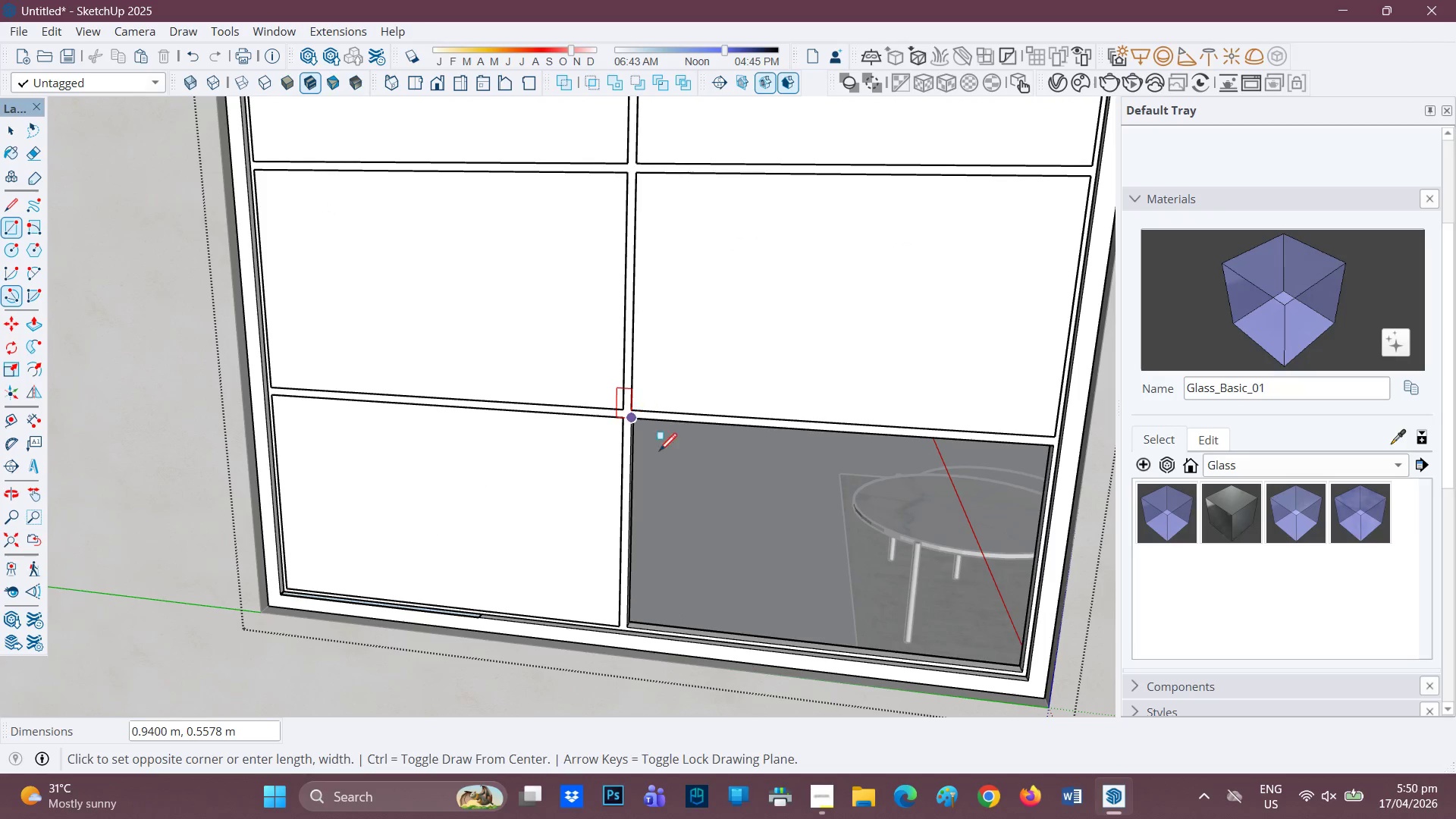 
wait(6.03)
 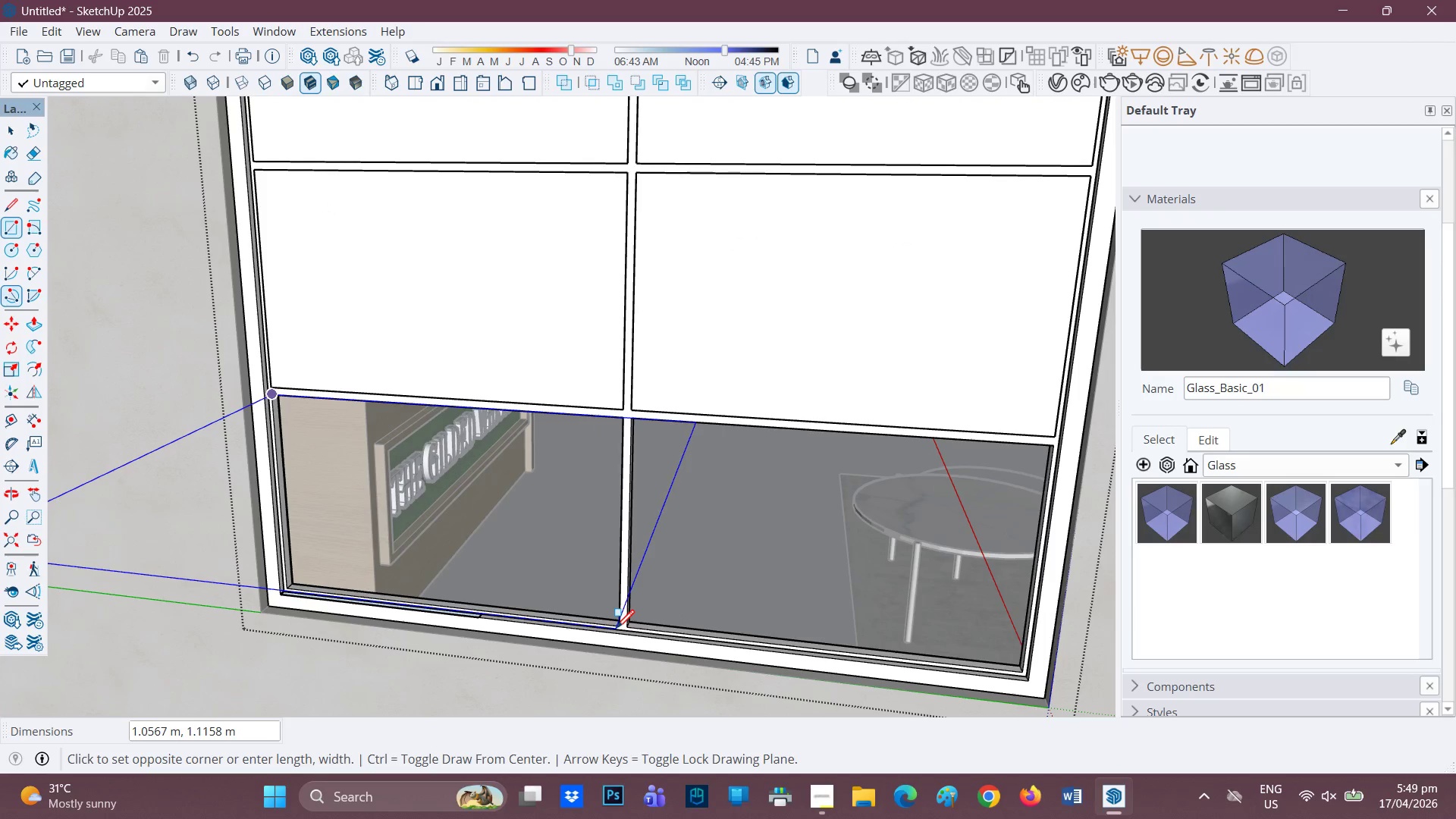 
left_click([1013, 670])
 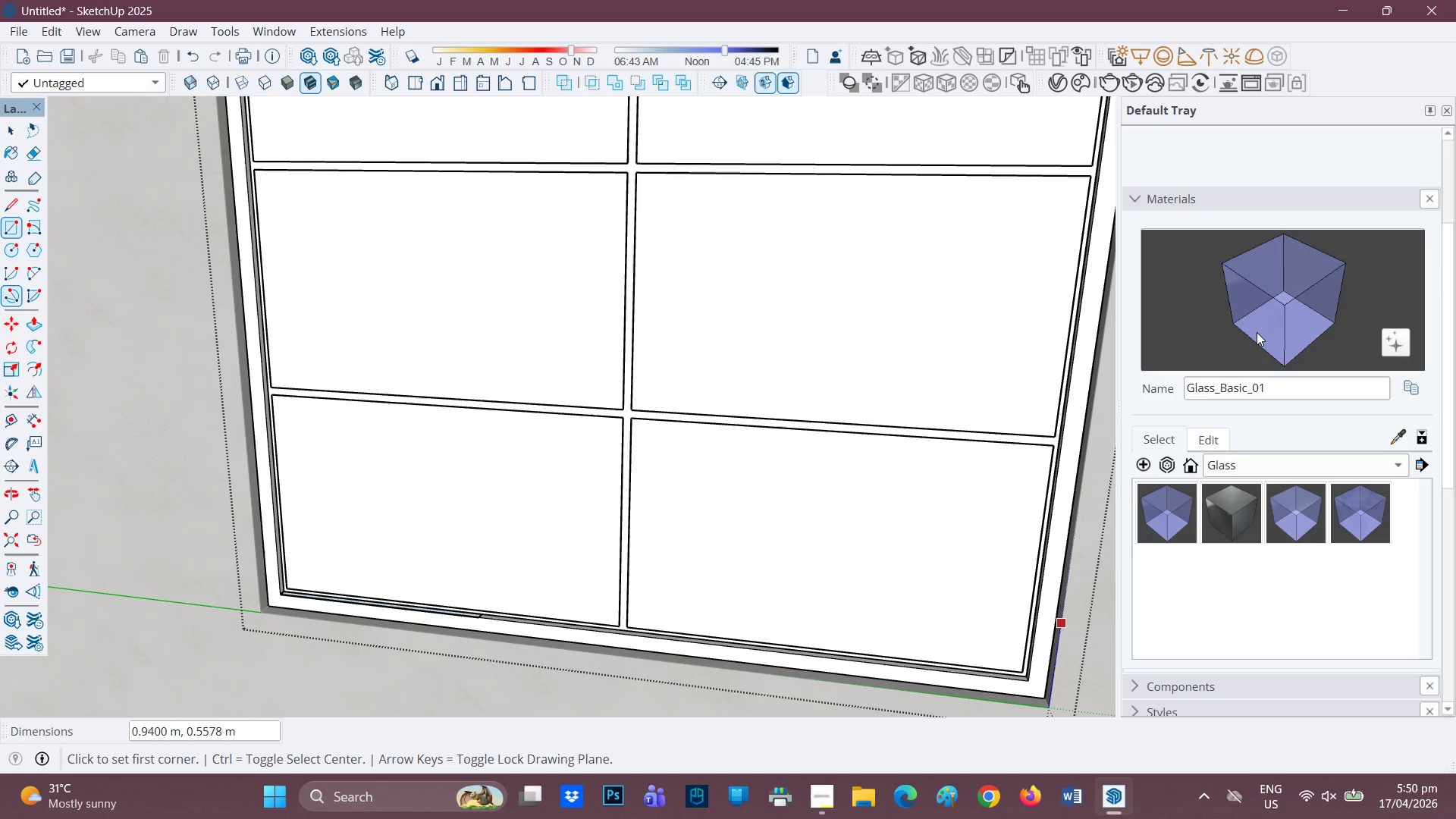 
left_click([1272, 307])
 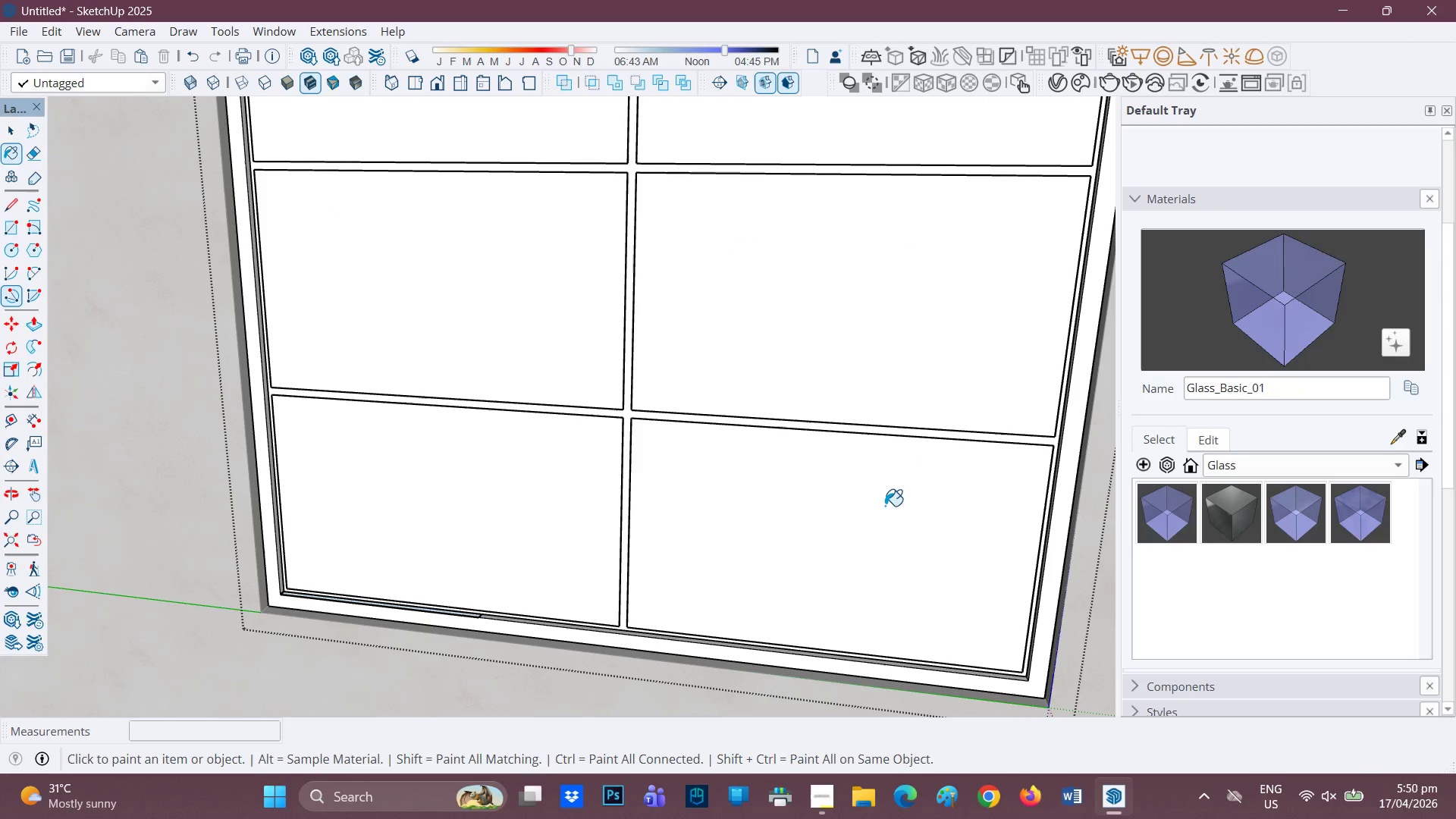 
left_click_drag(start_coordinate=[886, 506], to_coordinate=[882, 507])
 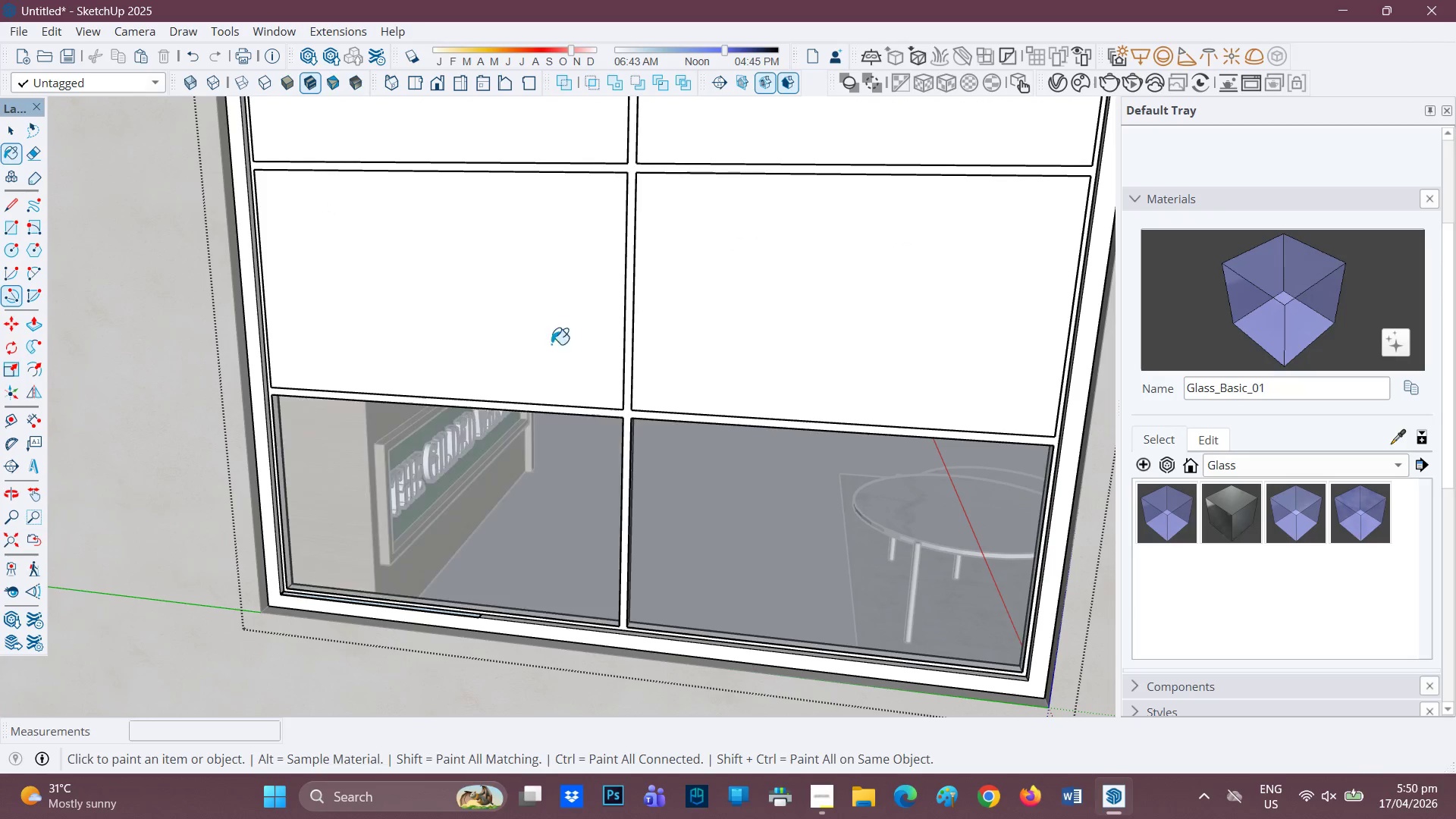 
left_click_drag(start_coordinate=[541, 270], to_coordinate=[547, 271])
 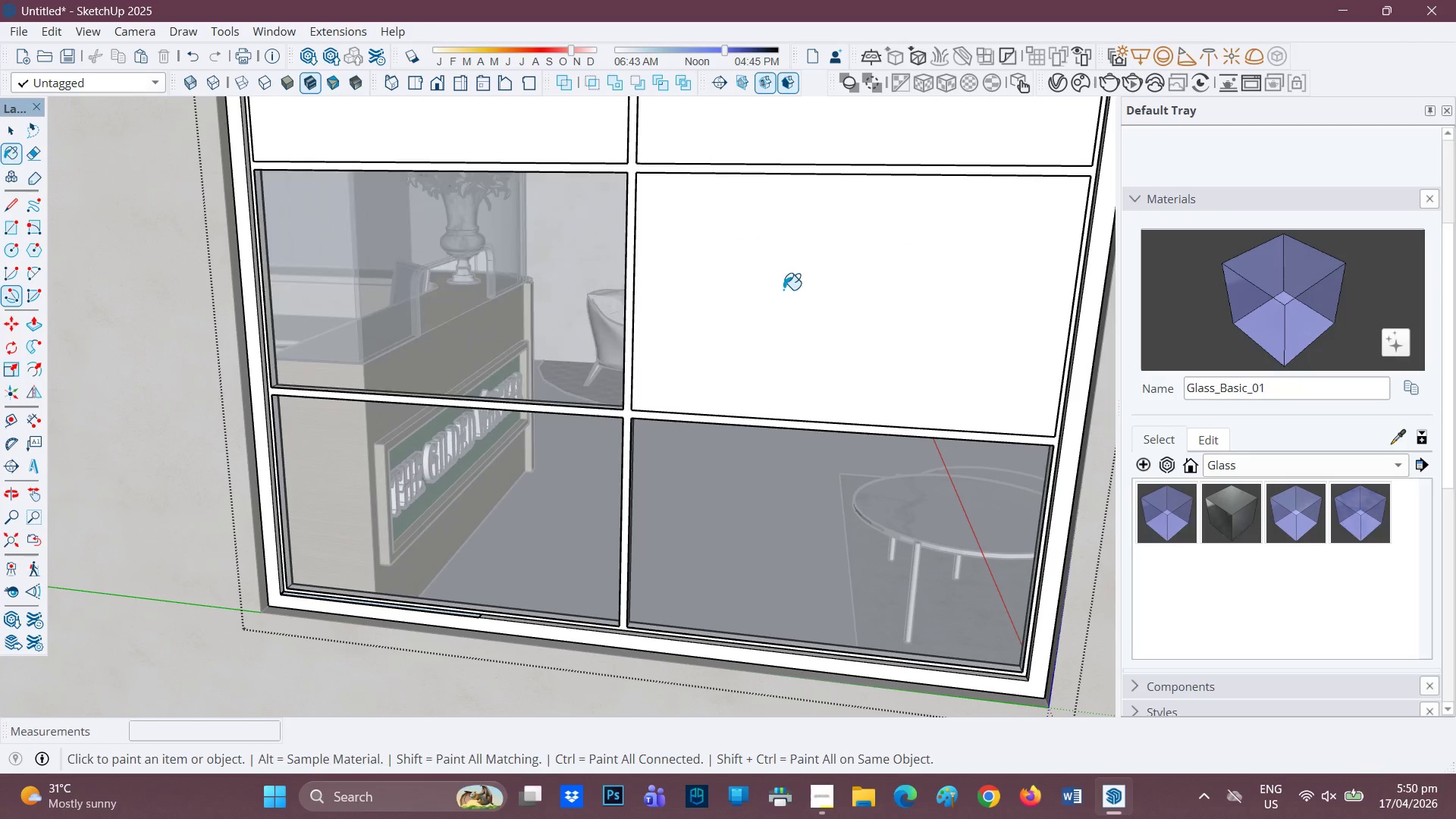 
triple_click([785, 290])
 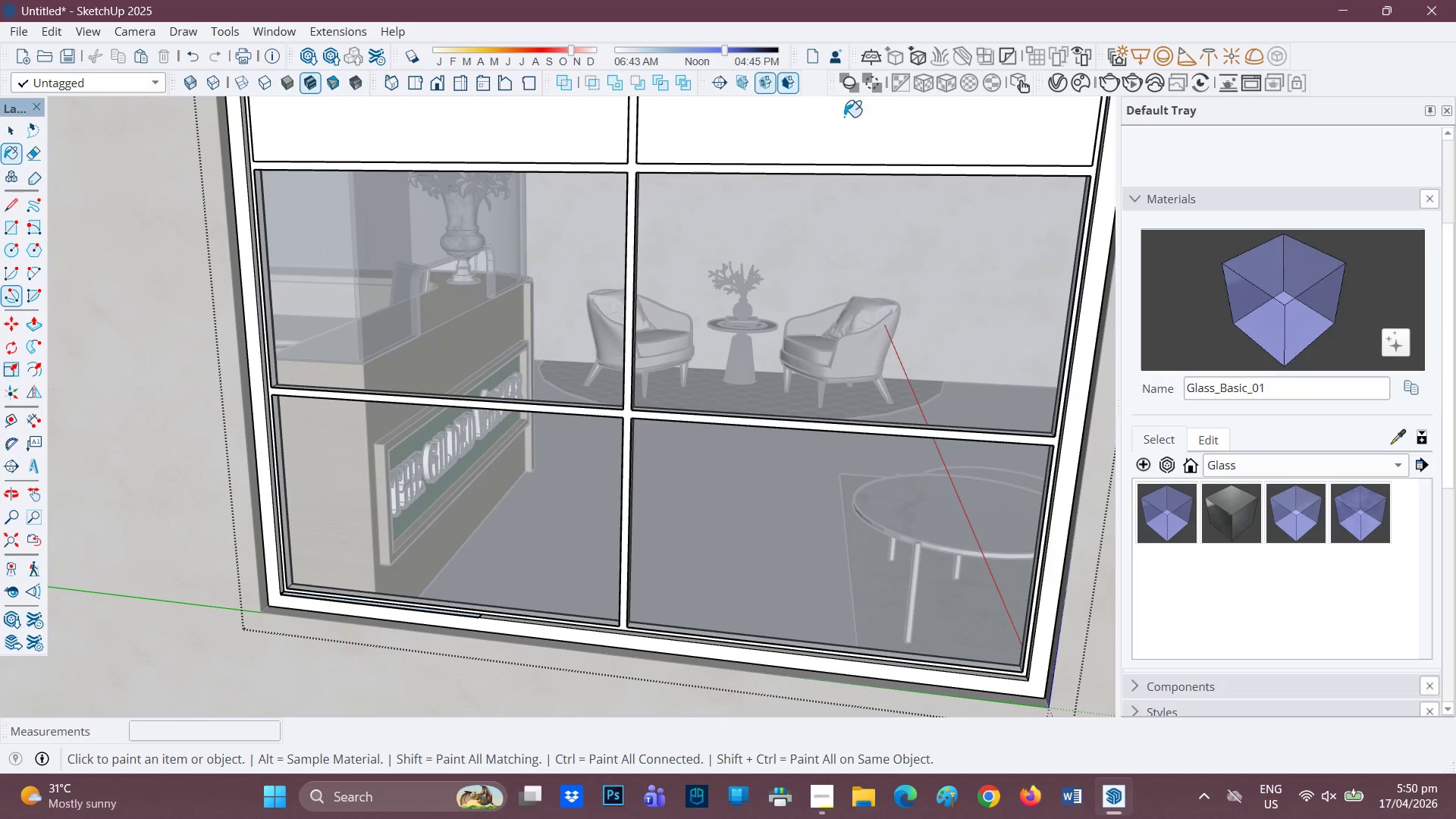 
left_click([843, 117])
 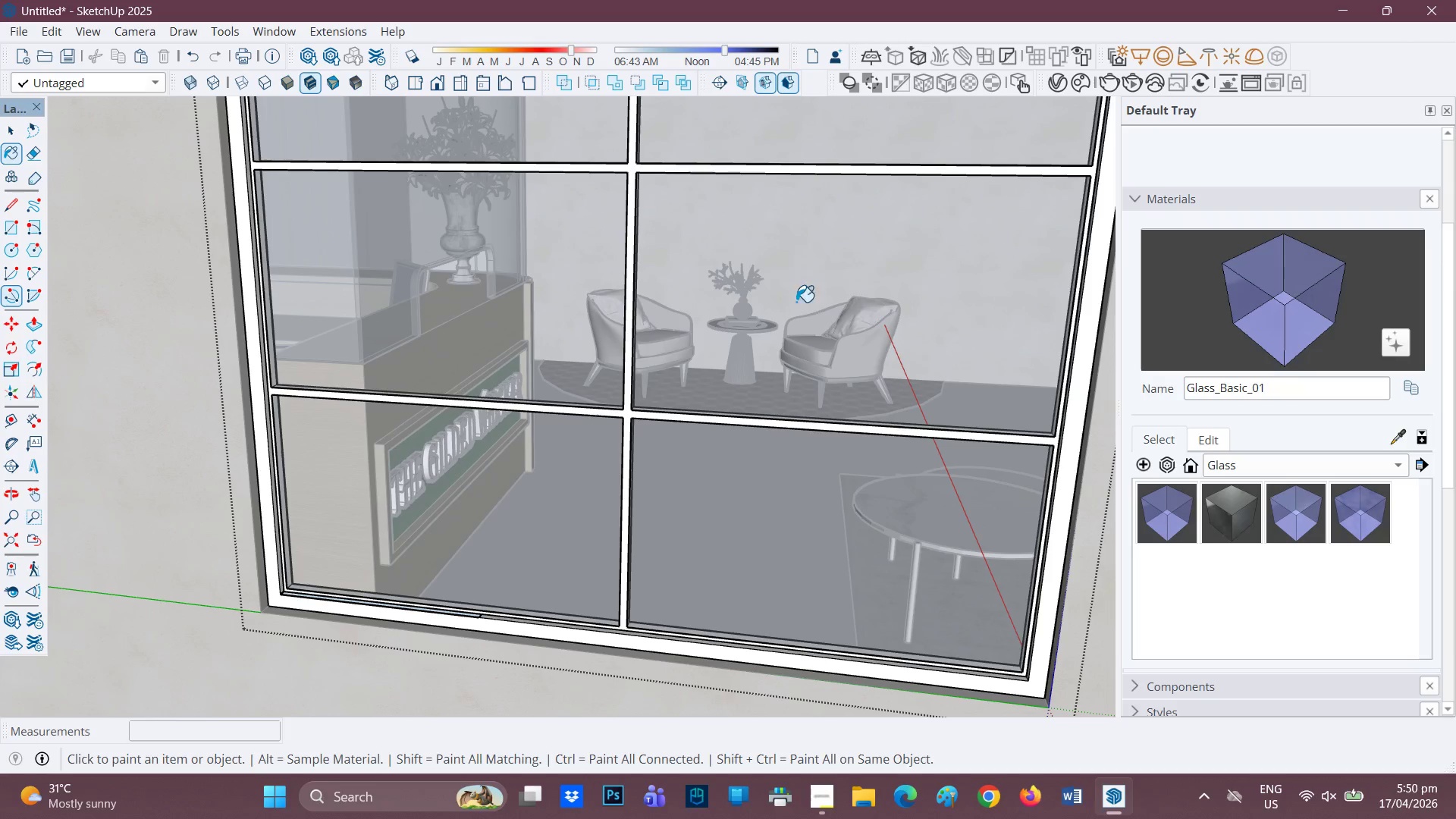 
scroll: coordinate [827, 335], scroll_direction: down, amount: 7.0
 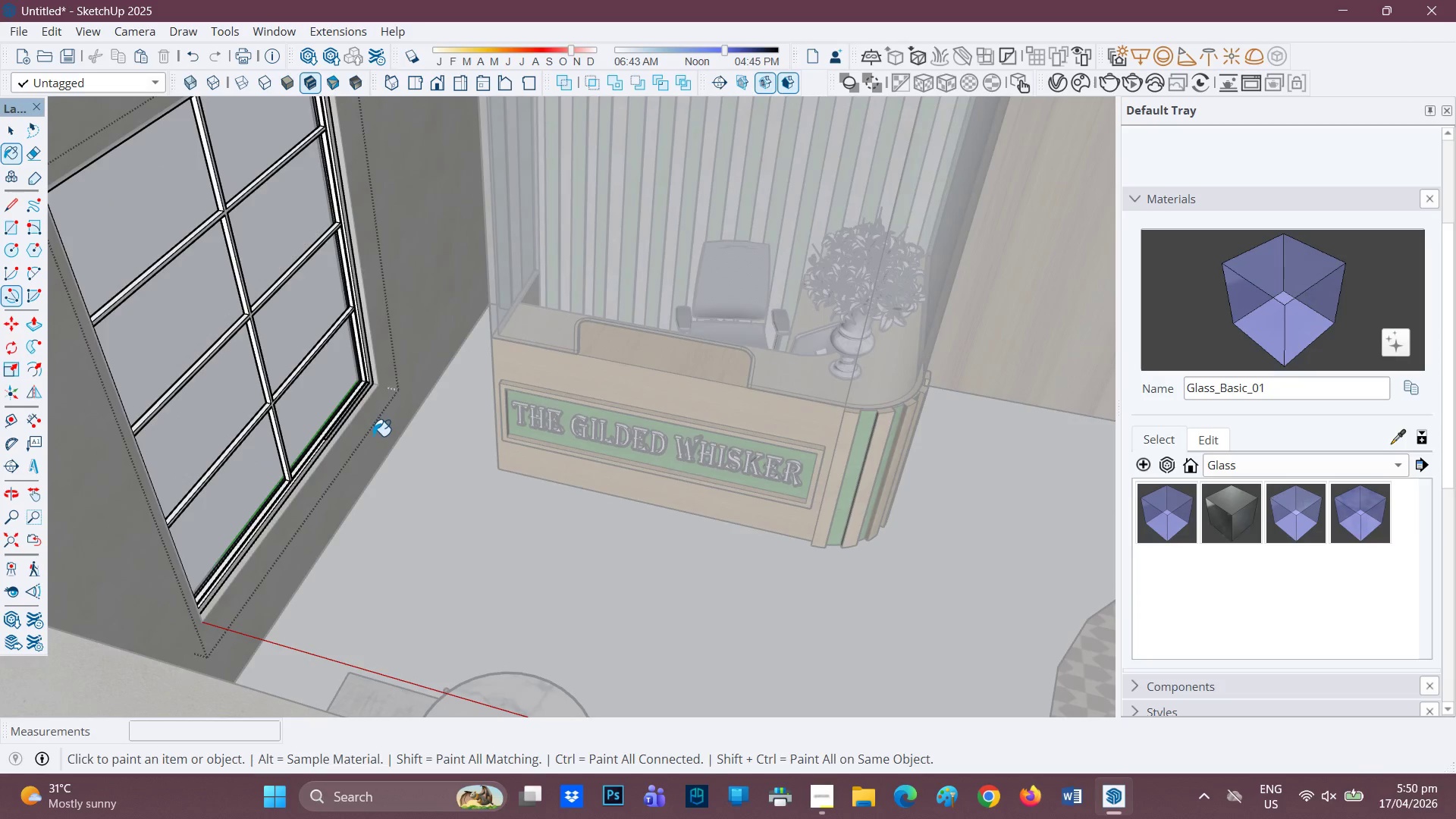 
key(H)
 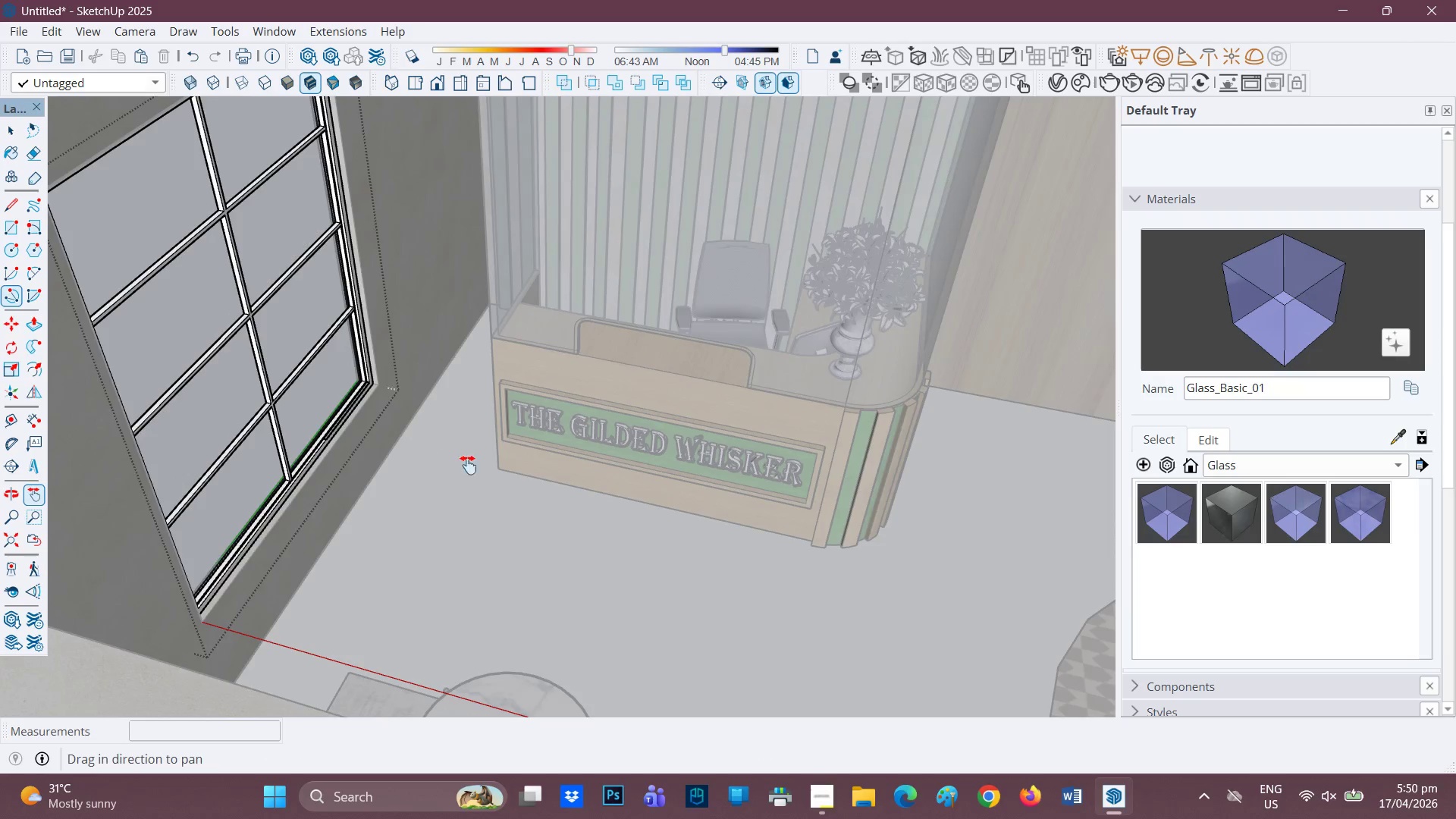 
left_click_drag(start_coordinate=[444, 448], to_coordinate=[664, 606])
 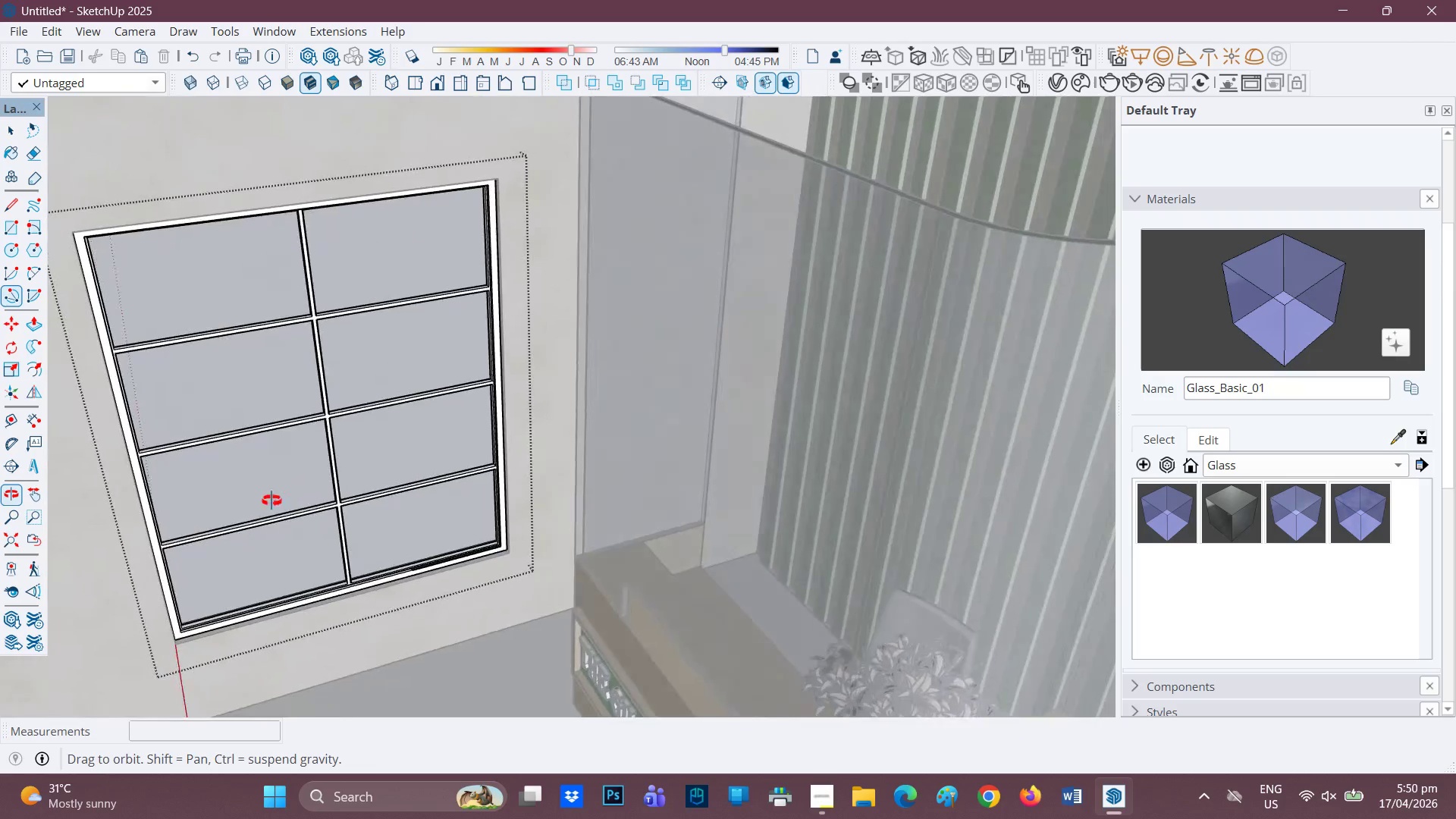 
scroll: coordinate [287, 500], scroll_direction: up, amount: 3.0
 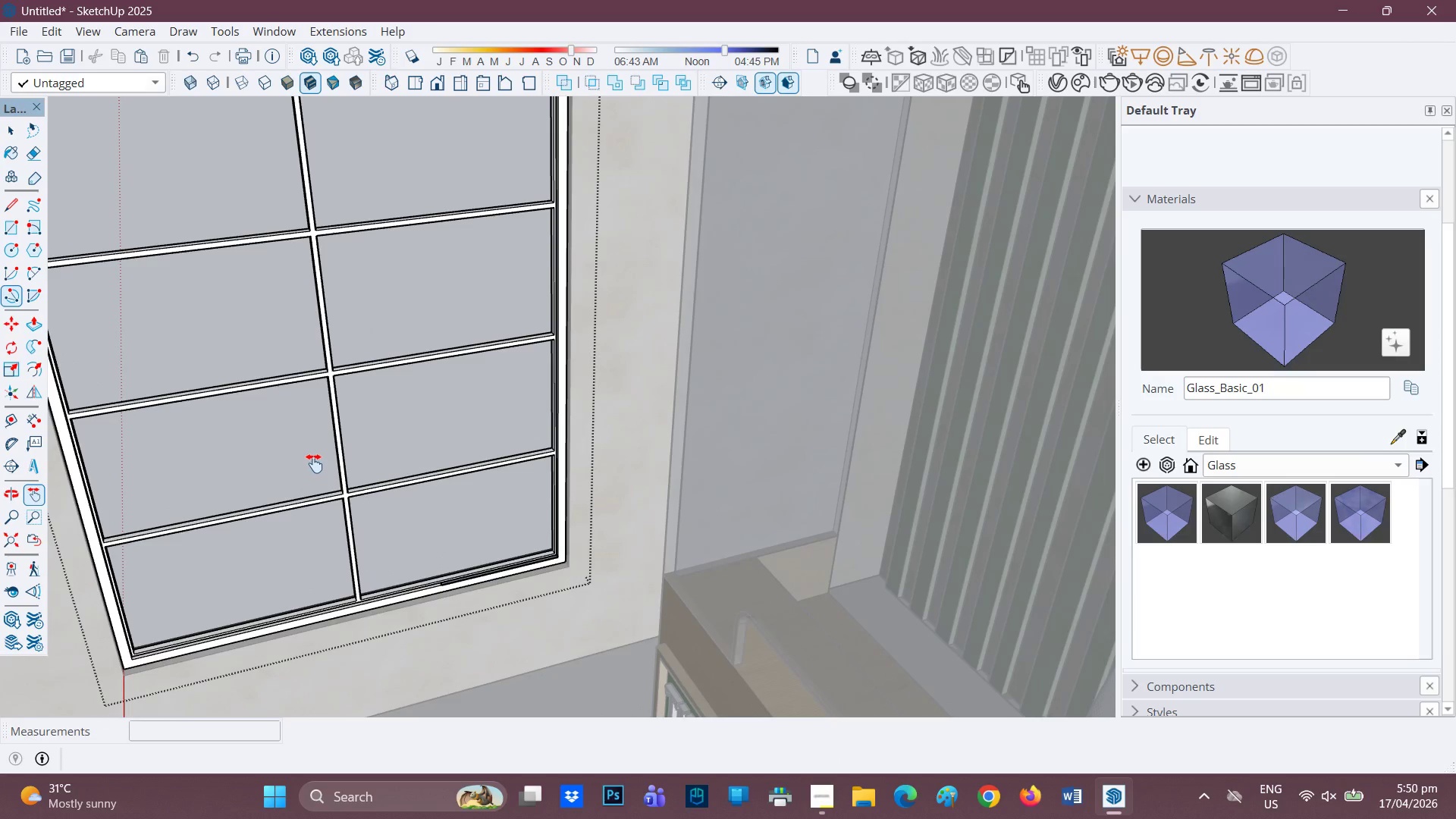 
key(H)
 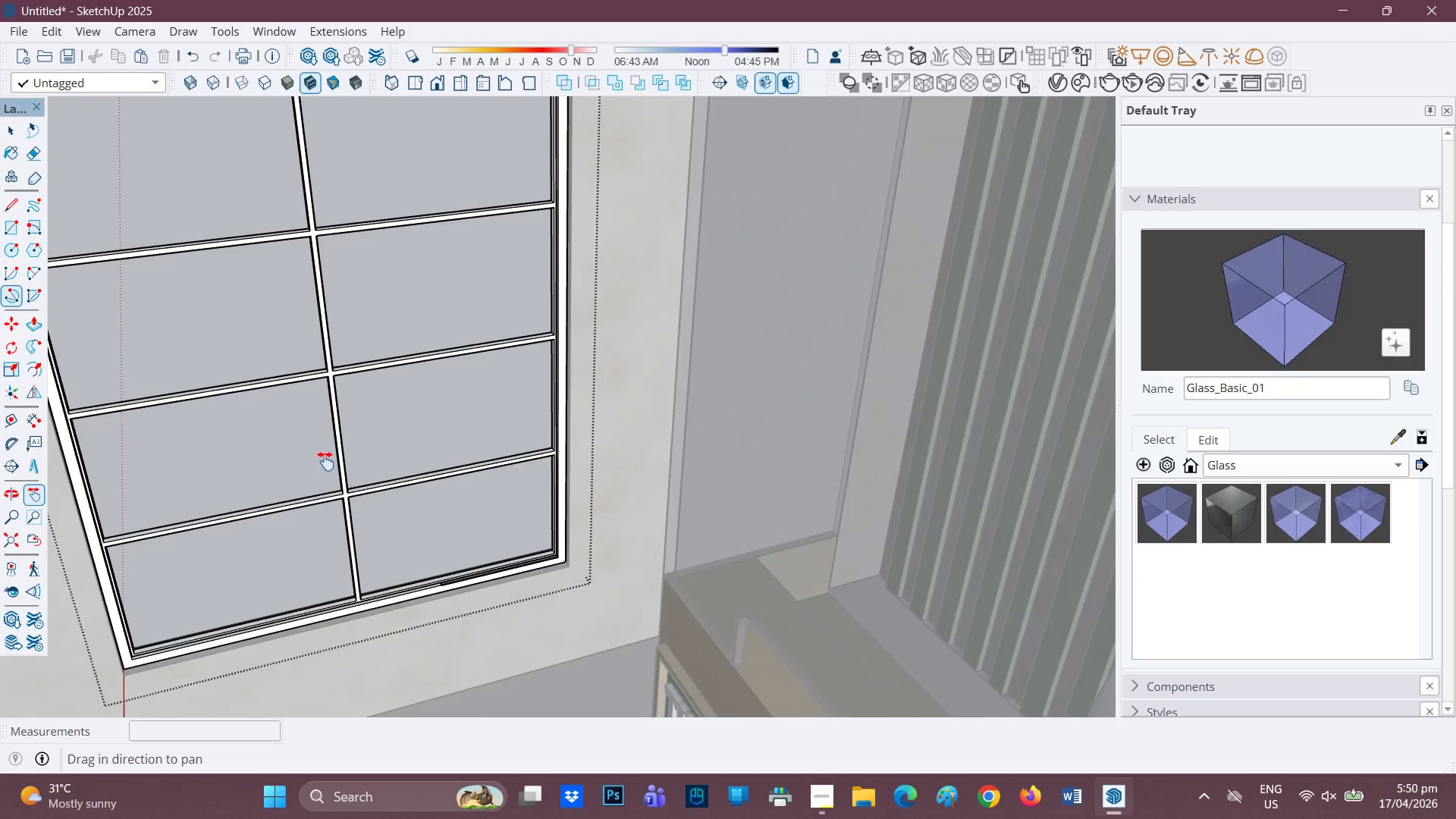 
left_click_drag(start_coordinate=[326, 461], to_coordinate=[713, 448])
 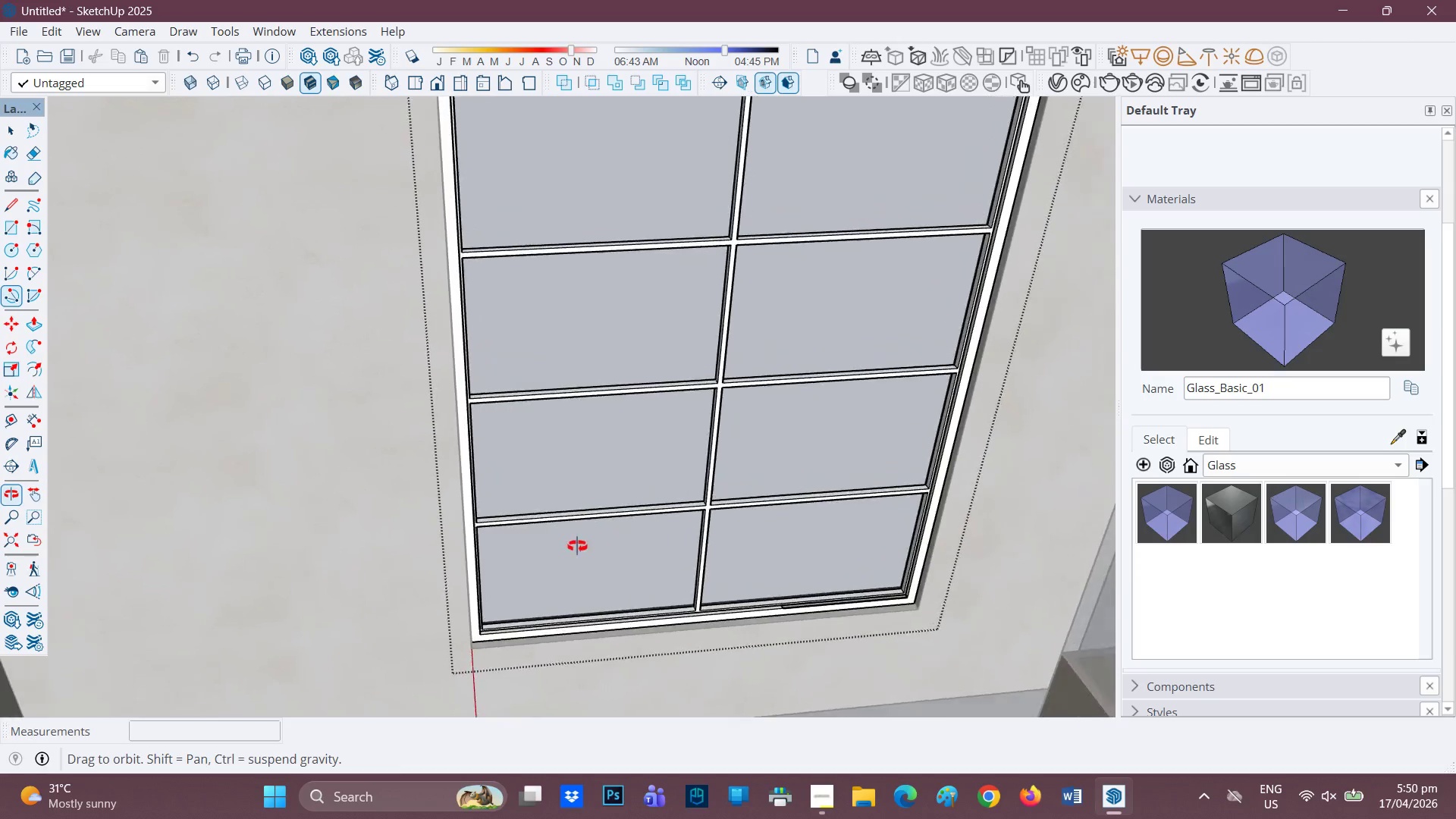 
scroll: coordinate [969, 679], scroll_direction: up, amount: 11.0
 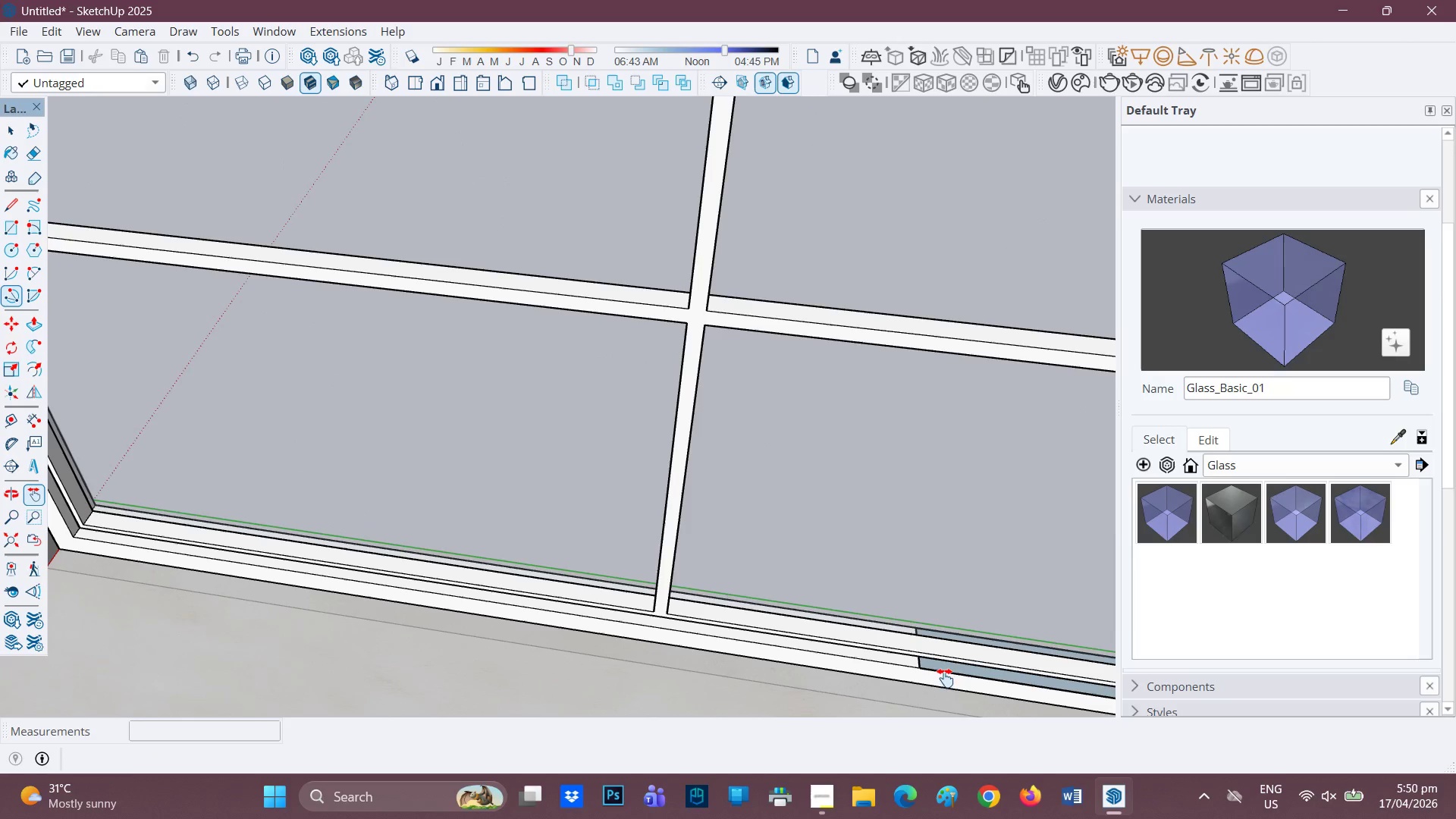 
key(Space)
 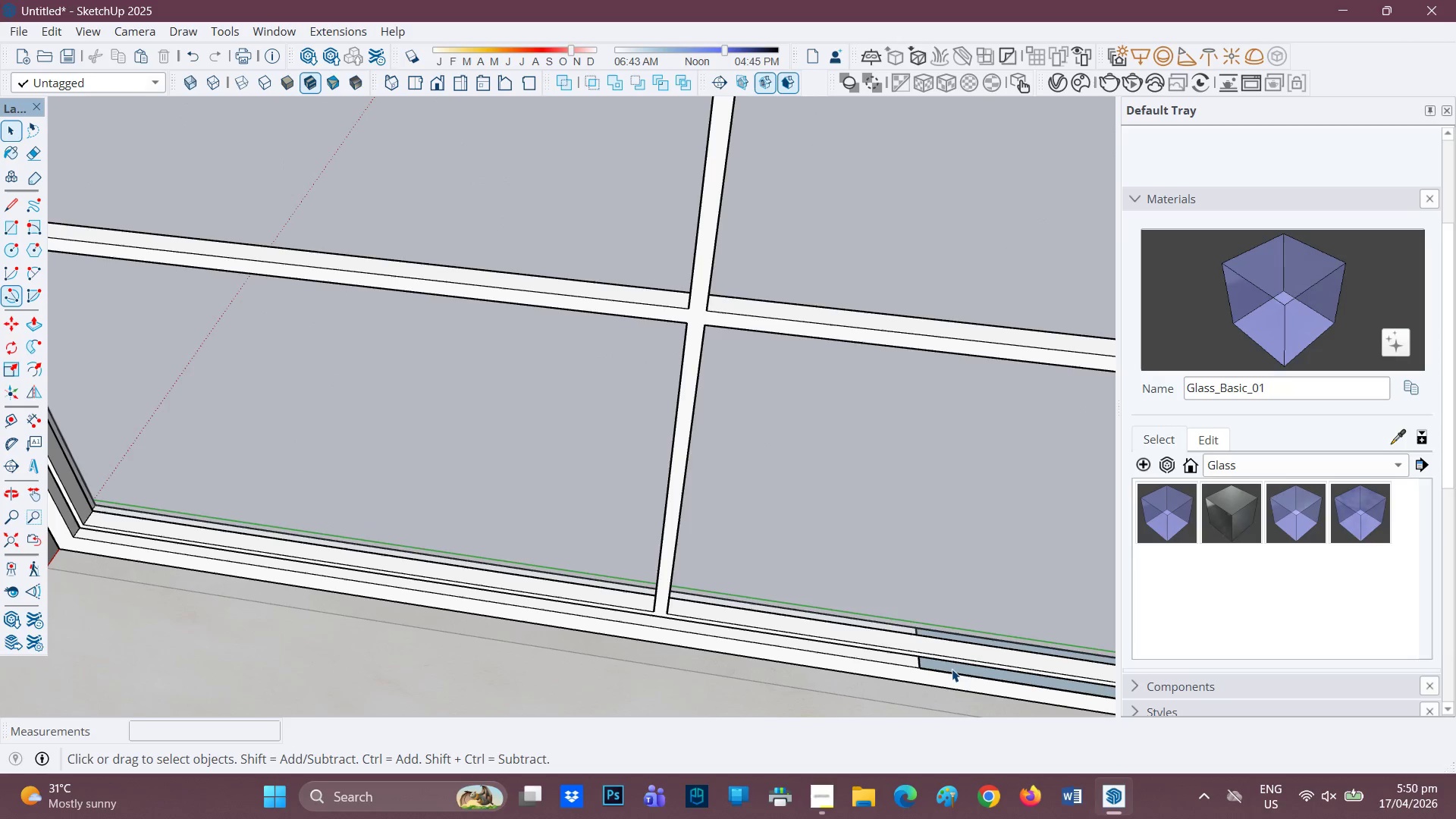 
left_click([952, 669])
 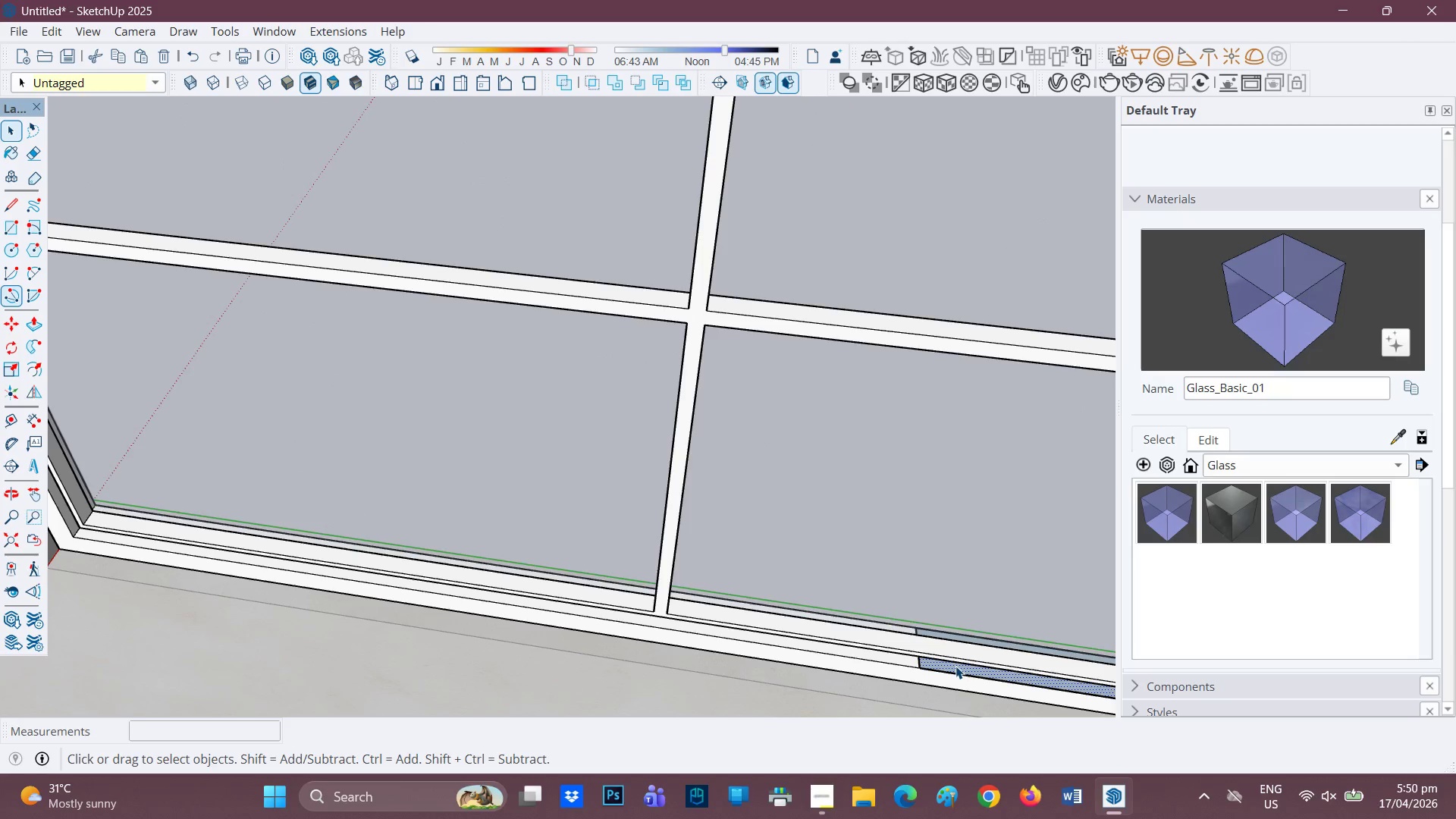 
right_click([956, 668])
 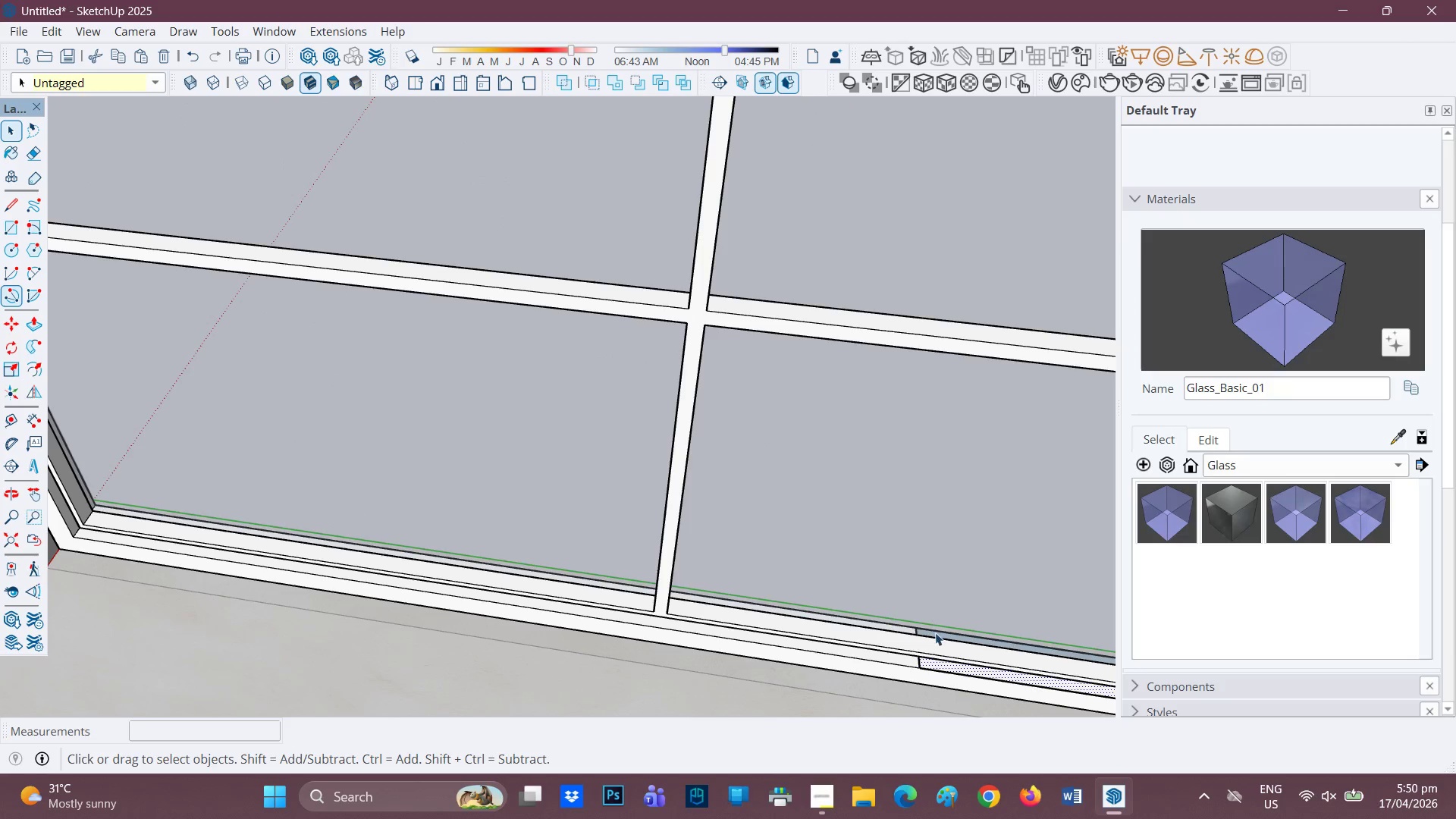 
left_click([932, 630])
 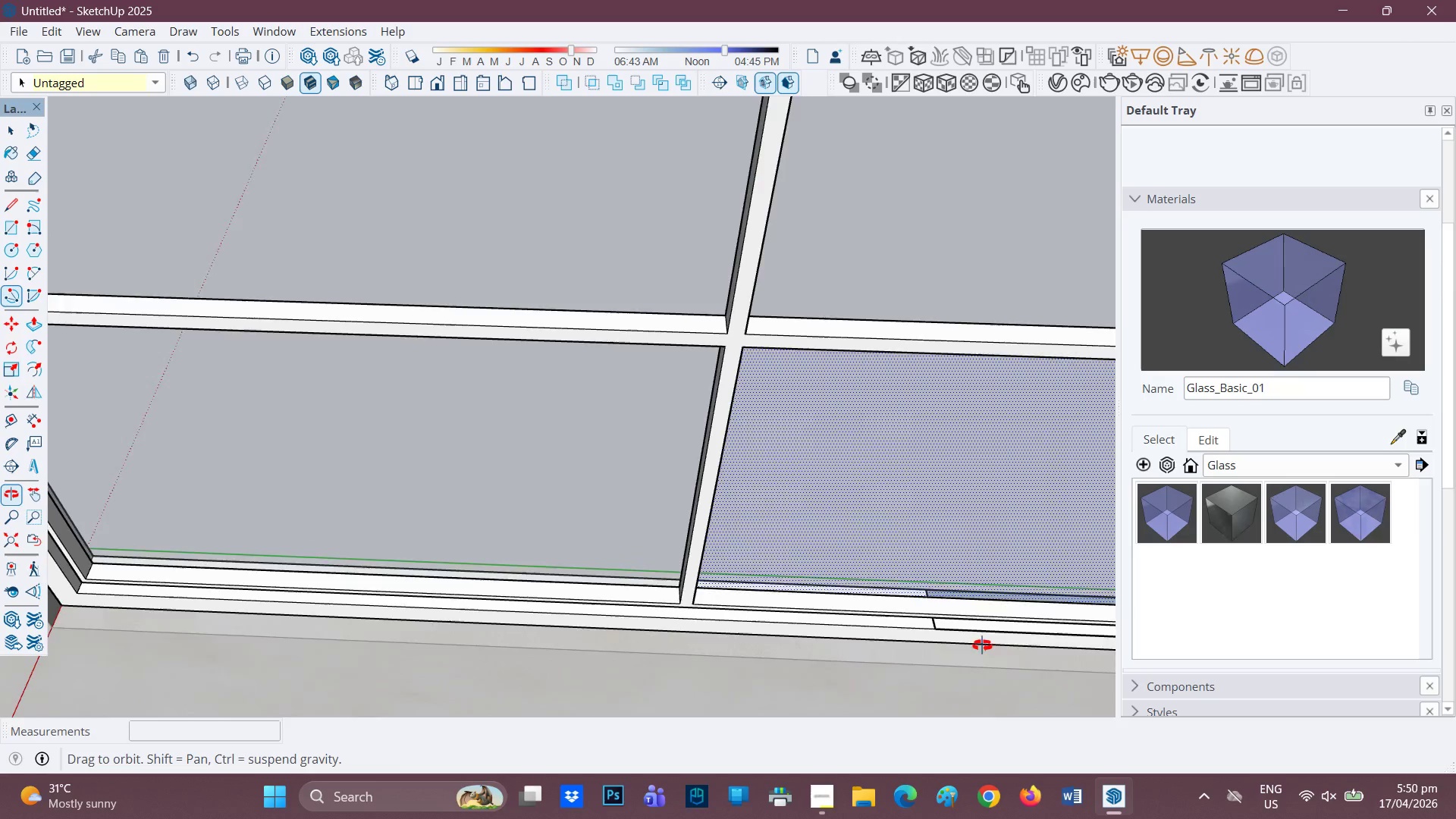 
scroll: coordinate [971, 629], scroll_direction: up, amount: 1.0
 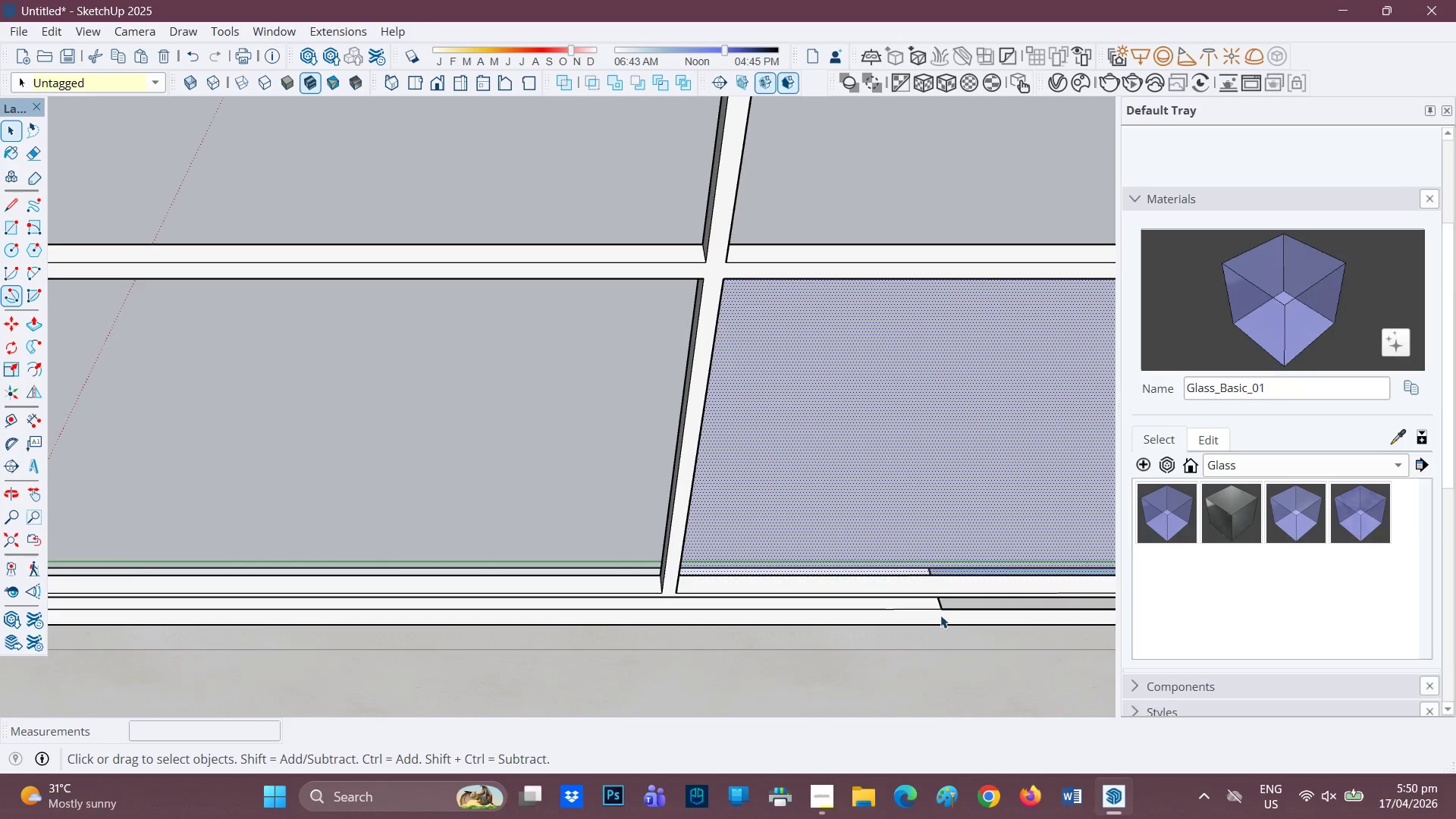 
key(H)
 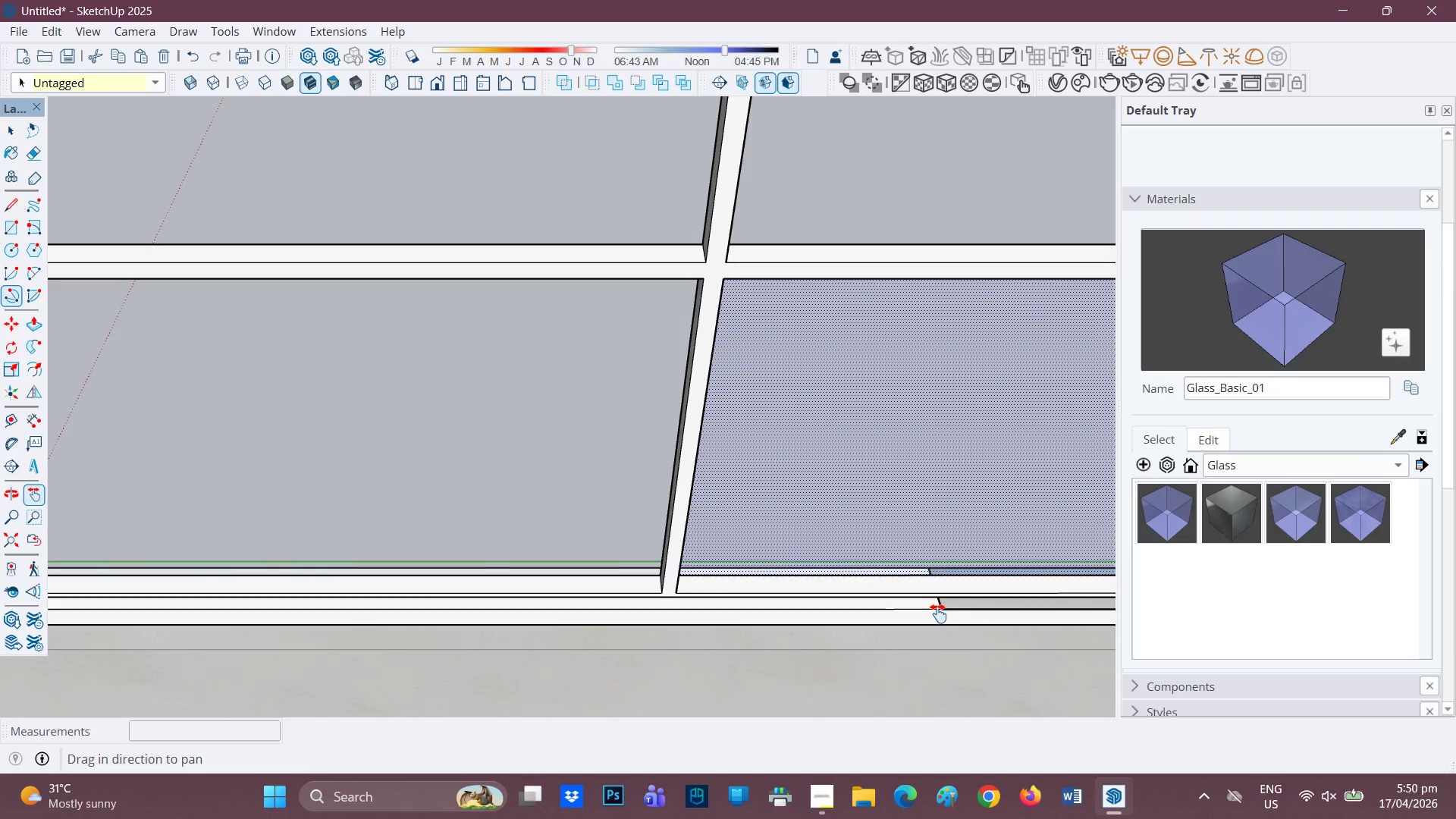 
left_click_drag(start_coordinate=[938, 613], to_coordinate=[555, 587])
 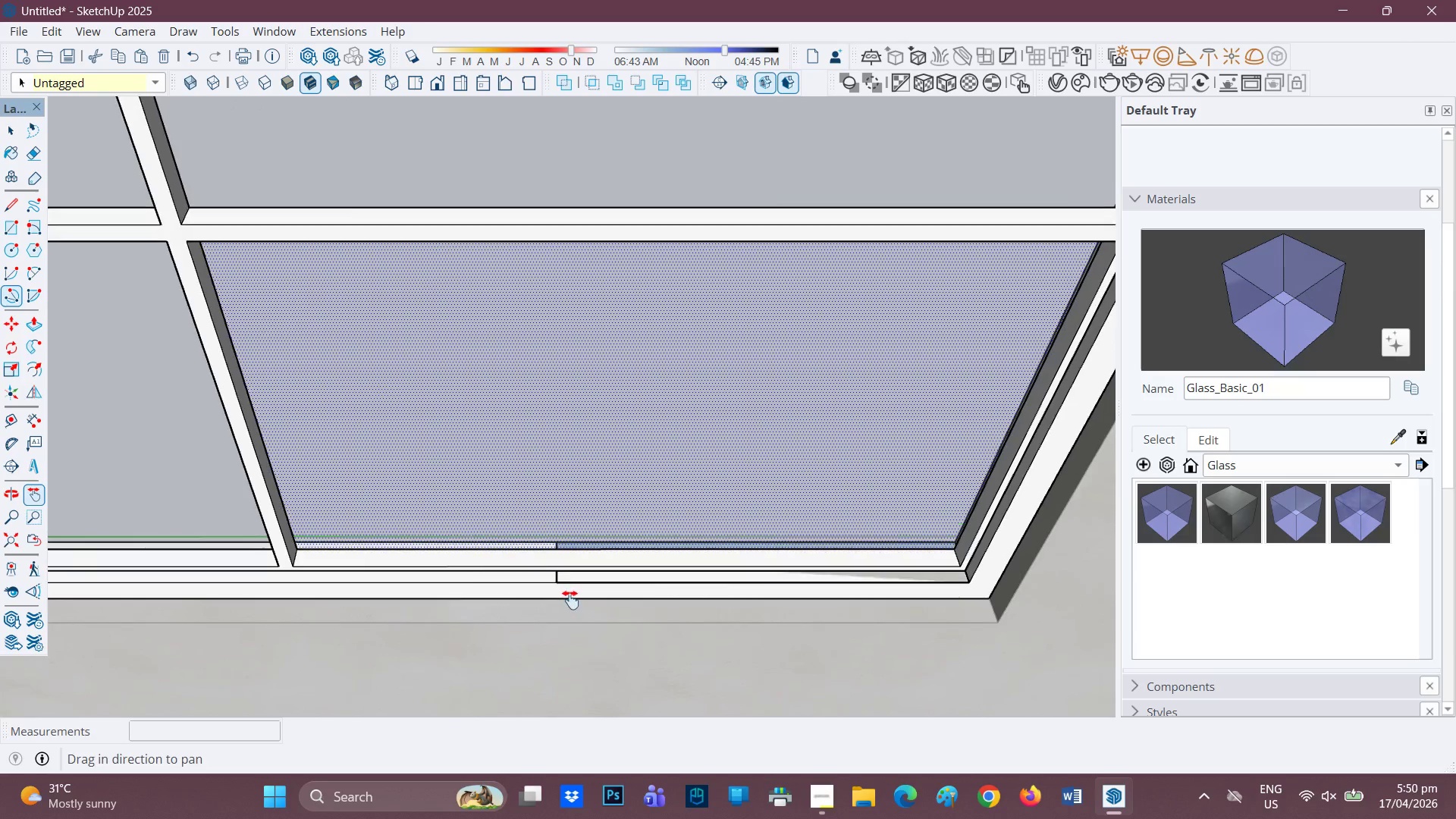 
scroll: coordinate [573, 600], scroll_direction: up, amount: 2.0
 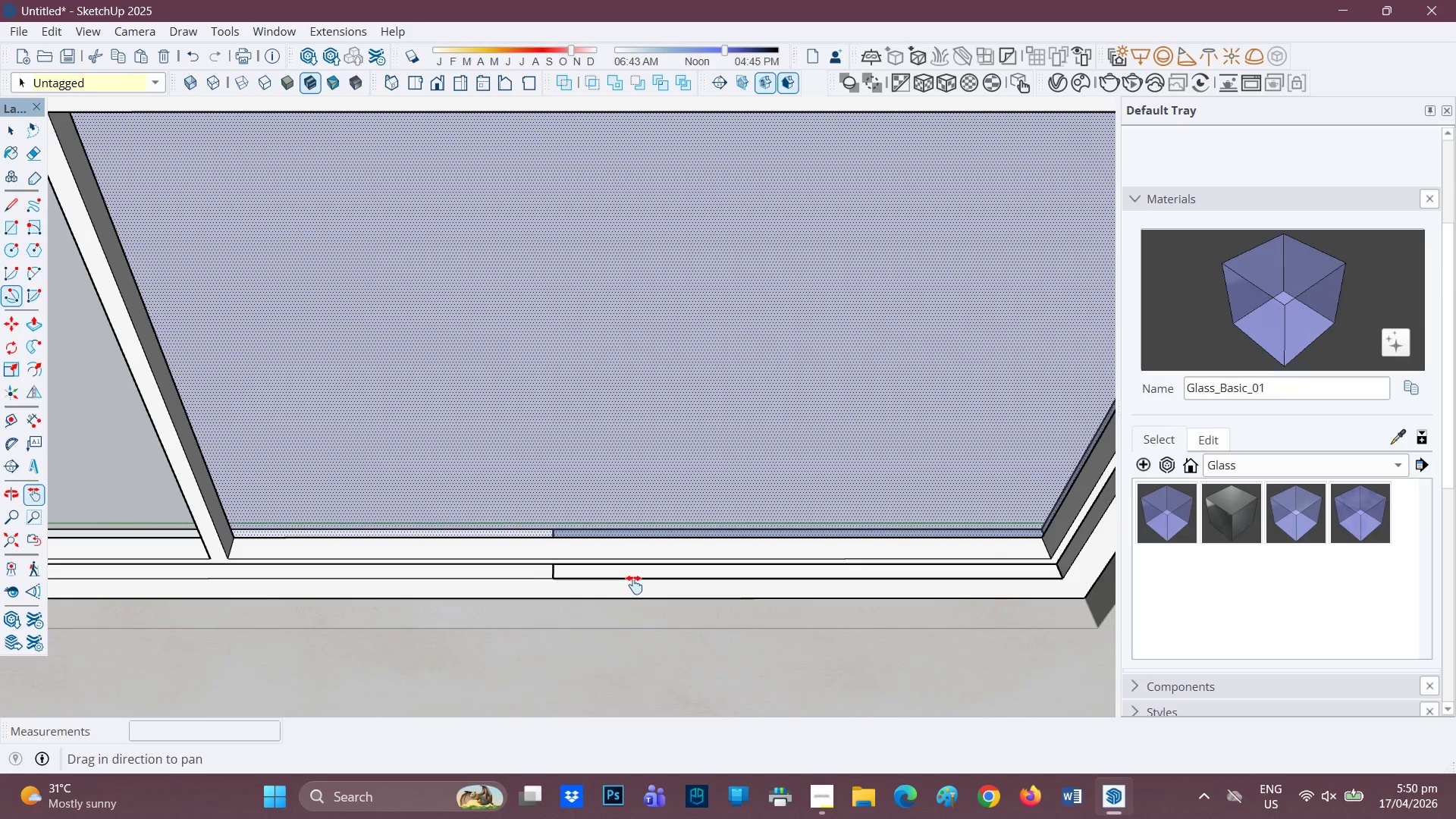 
key(Space)
 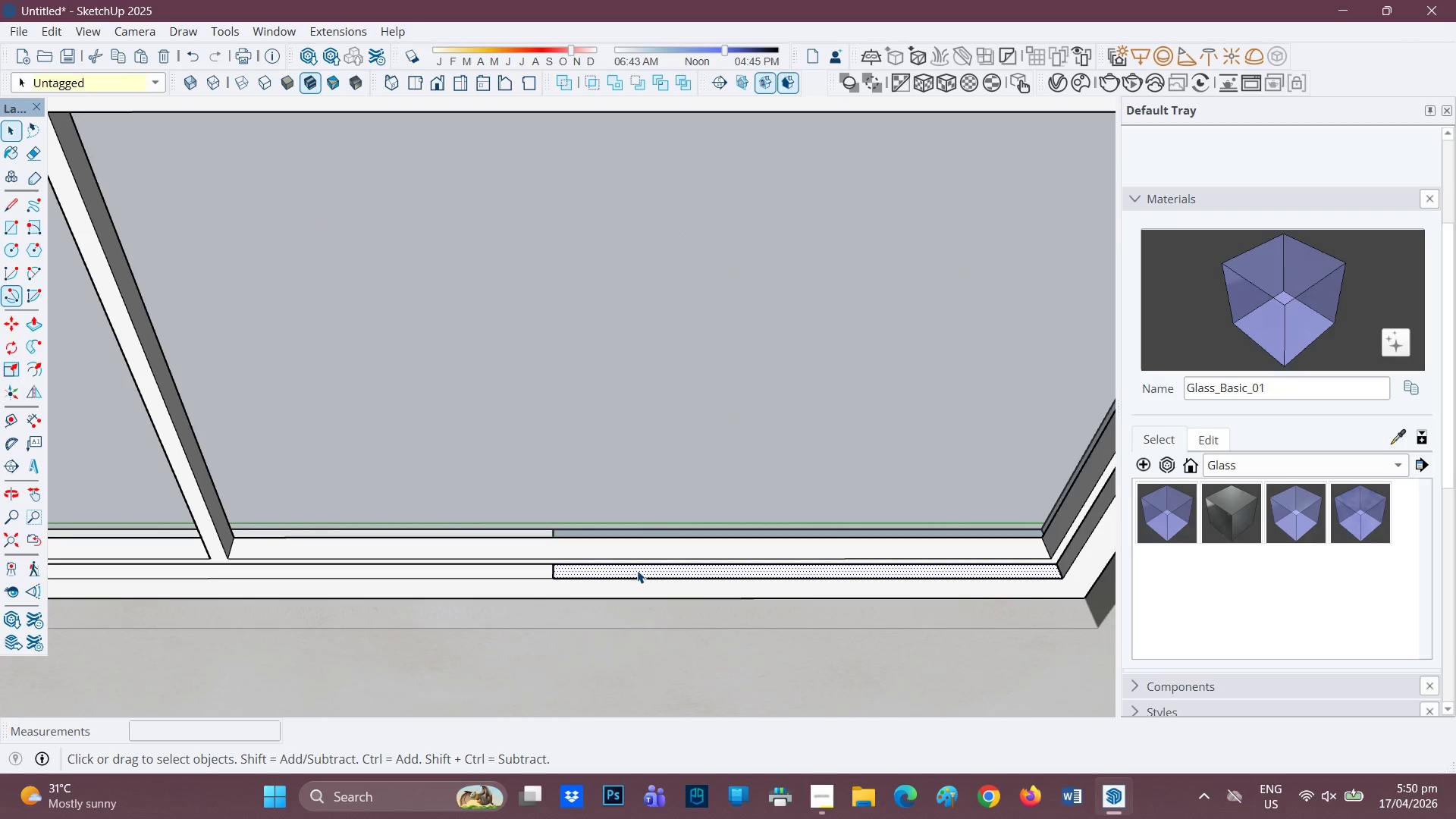 
right_click([637, 570])
 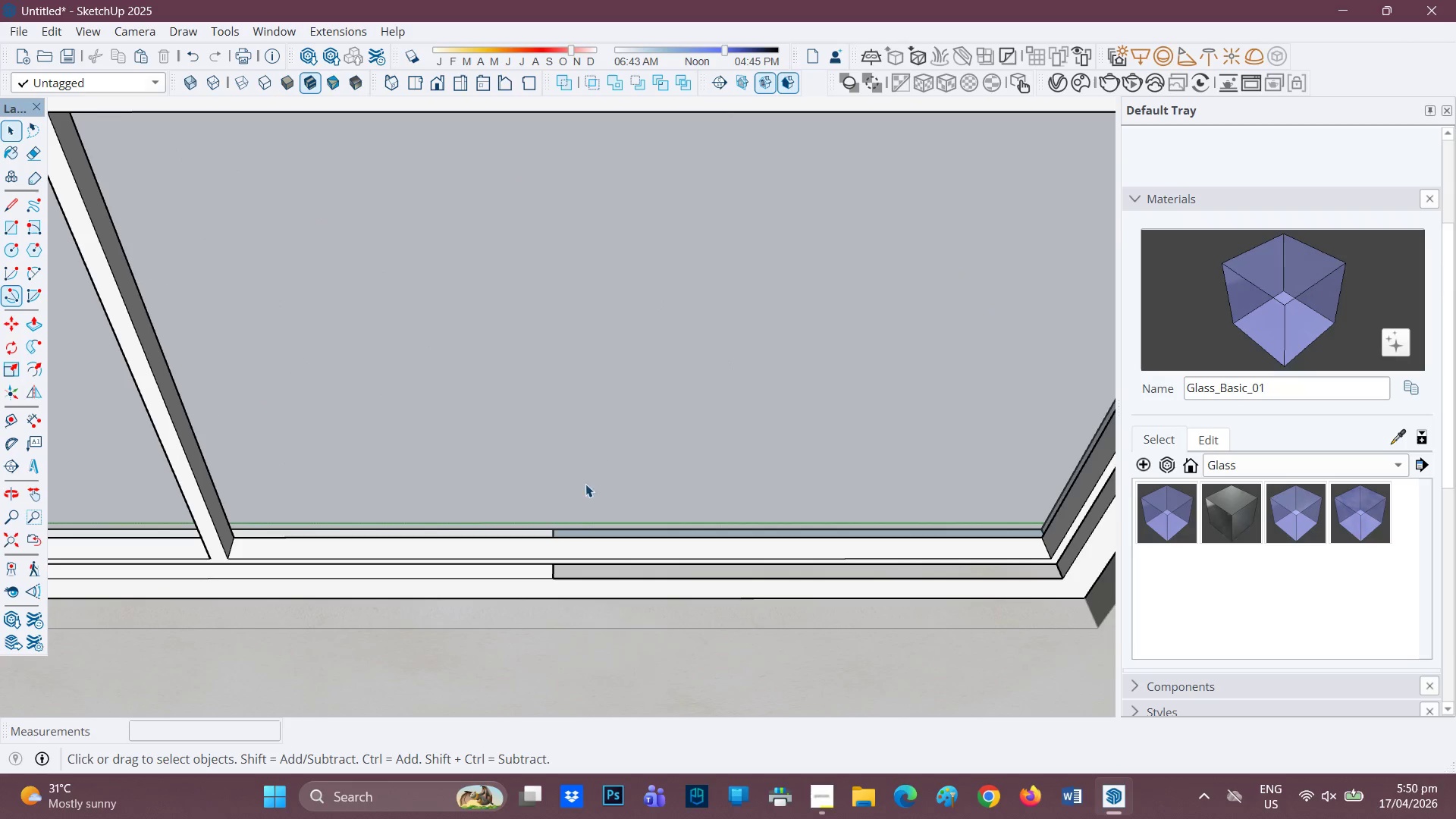 
scroll: coordinate [648, 585], scroll_direction: up, amount: 2.0
 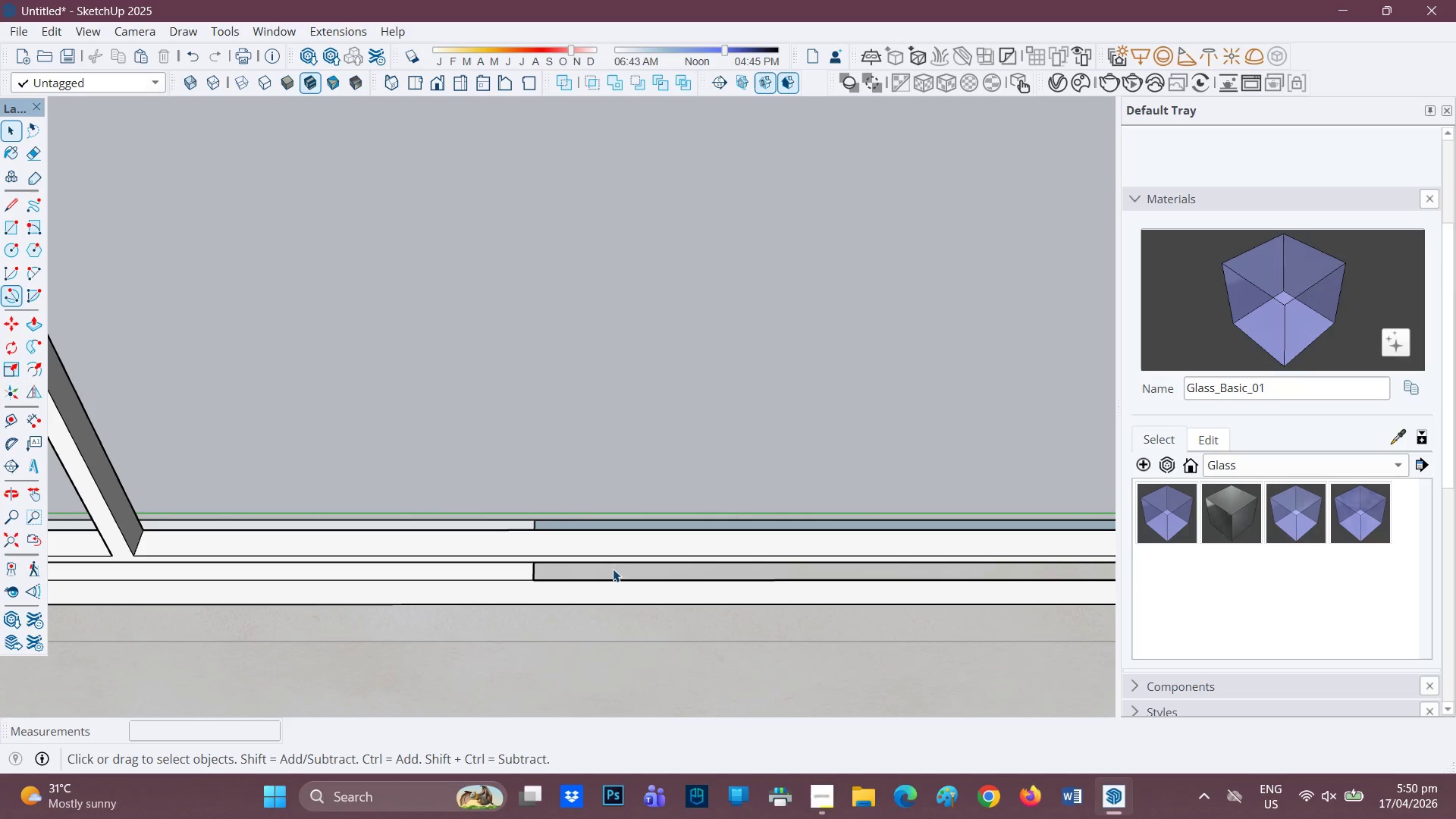 
key(E)
 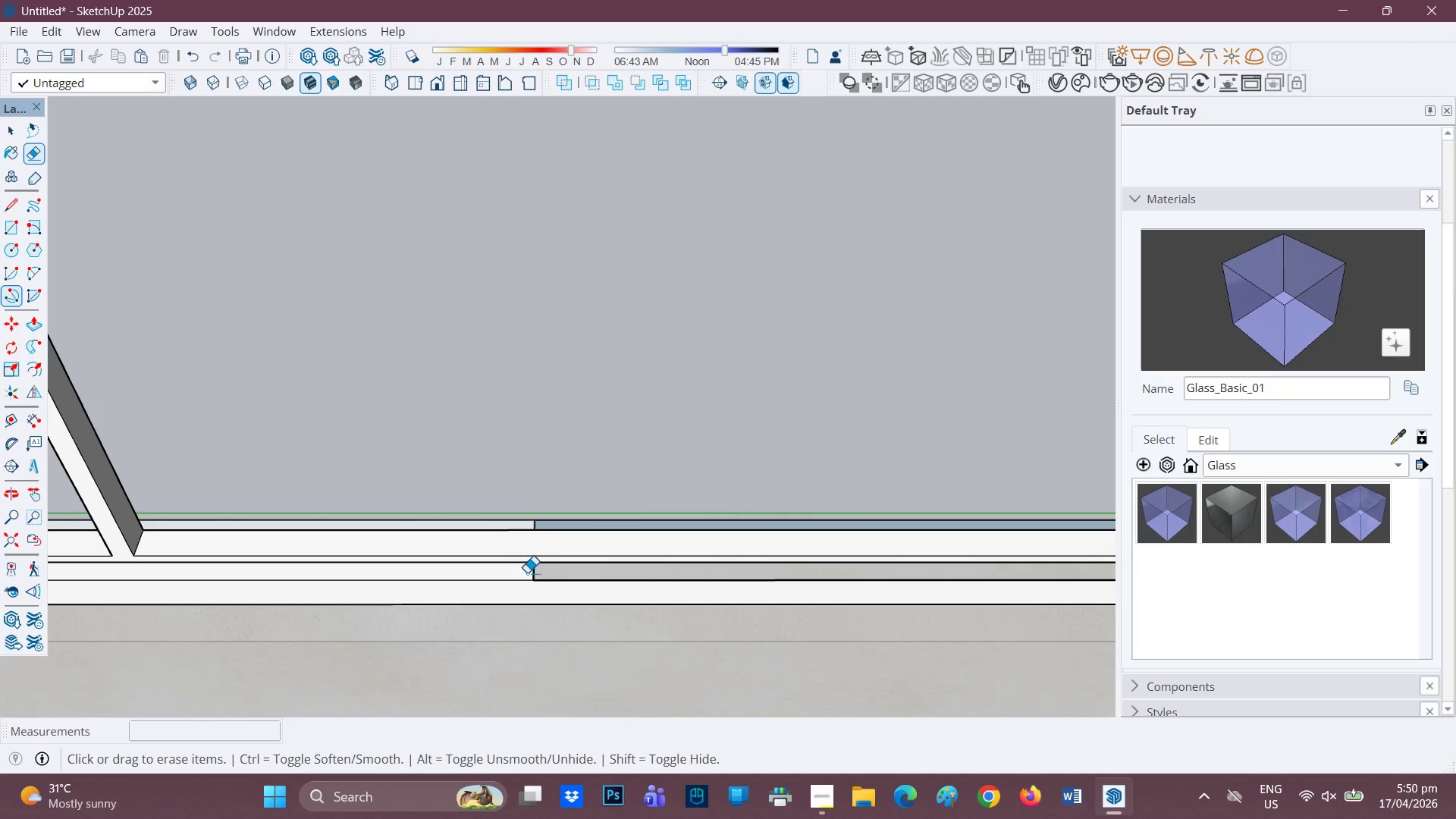 
left_click_drag(start_coordinate=[529, 573], to_coordinate=[536, 576])
 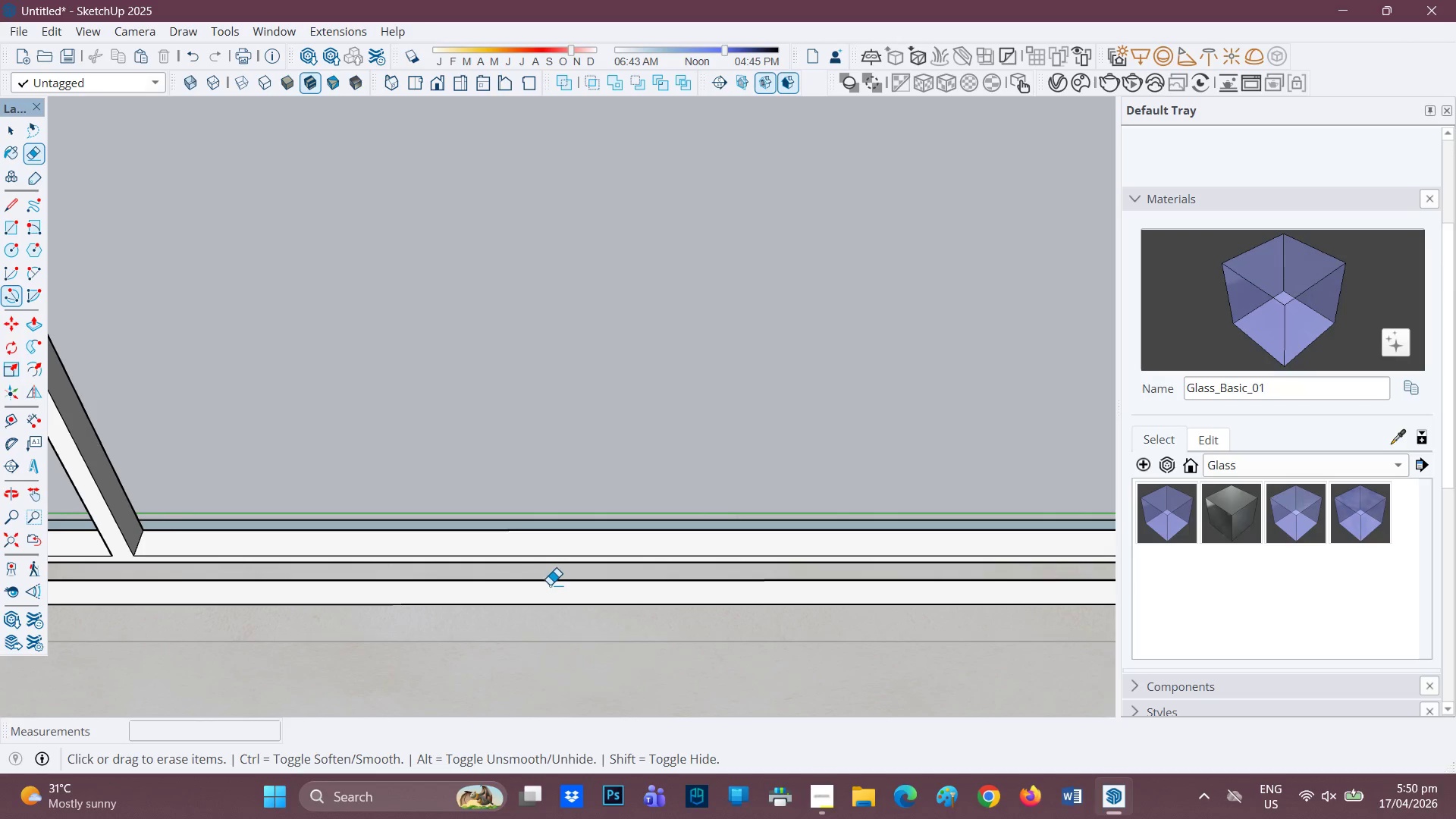 
scroll: coordinate [554, 576], scroll_direction: down, amount: 1.0
 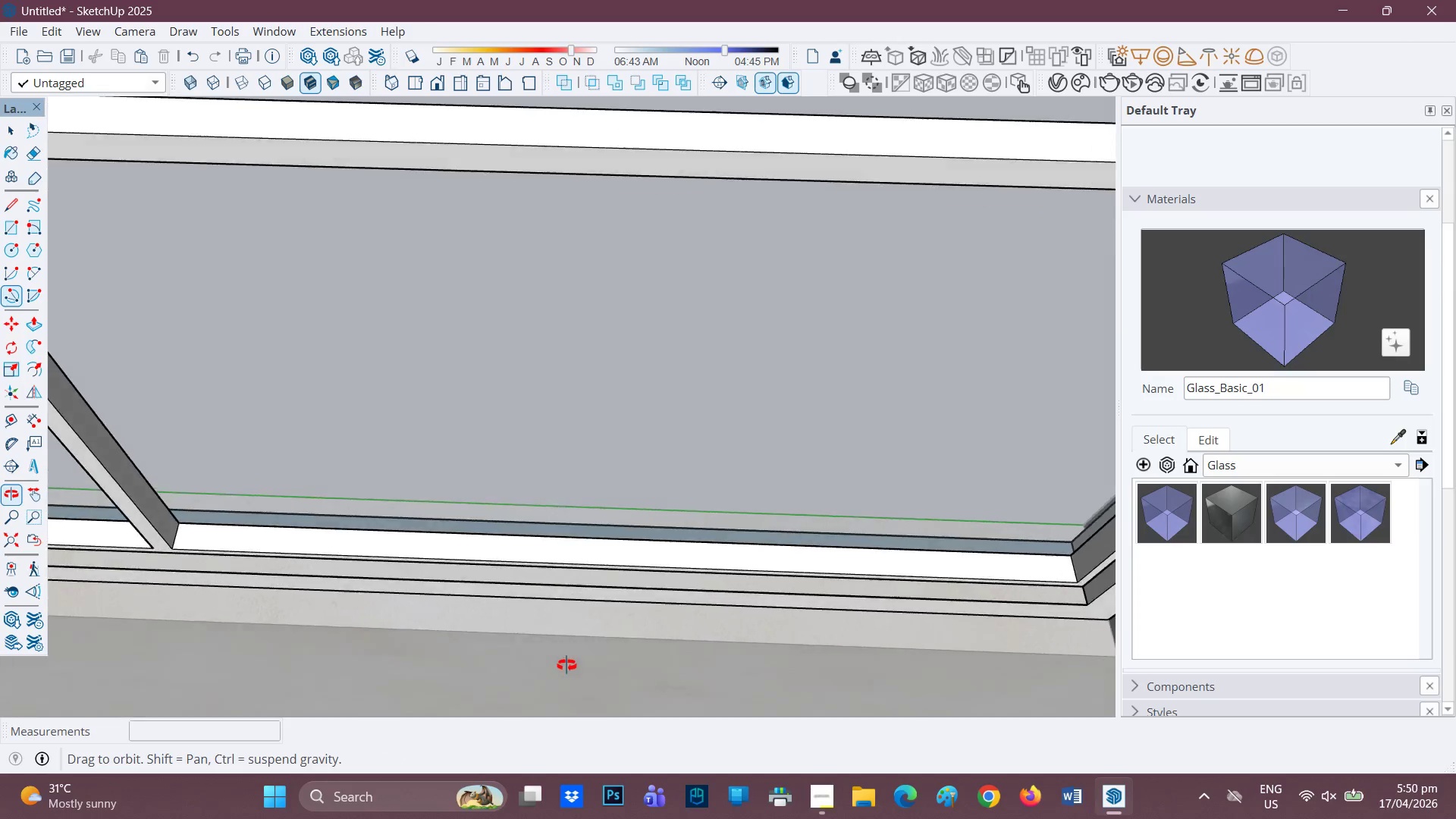 
key(Control+Z)
 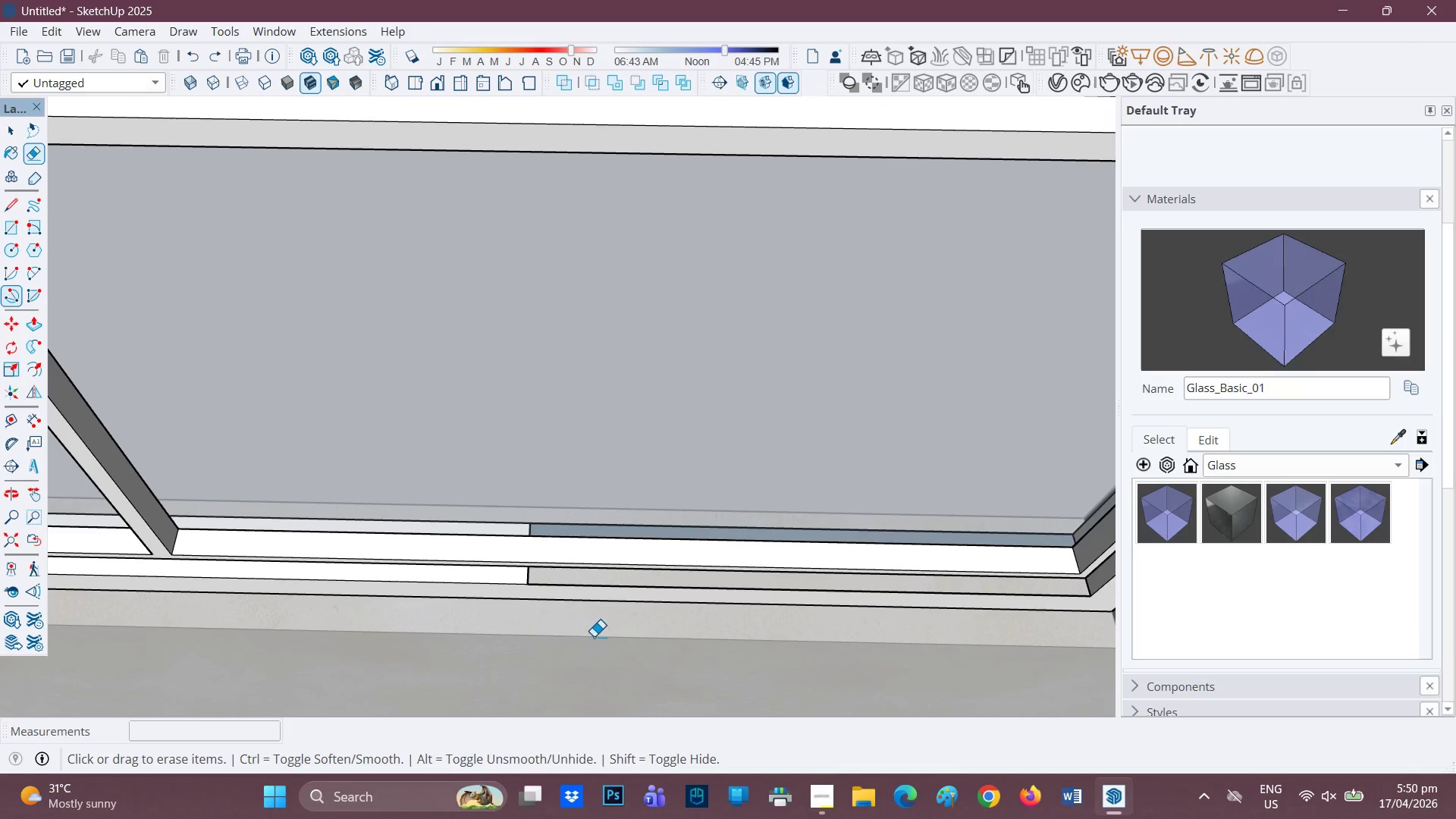 
key(Control+Z)
 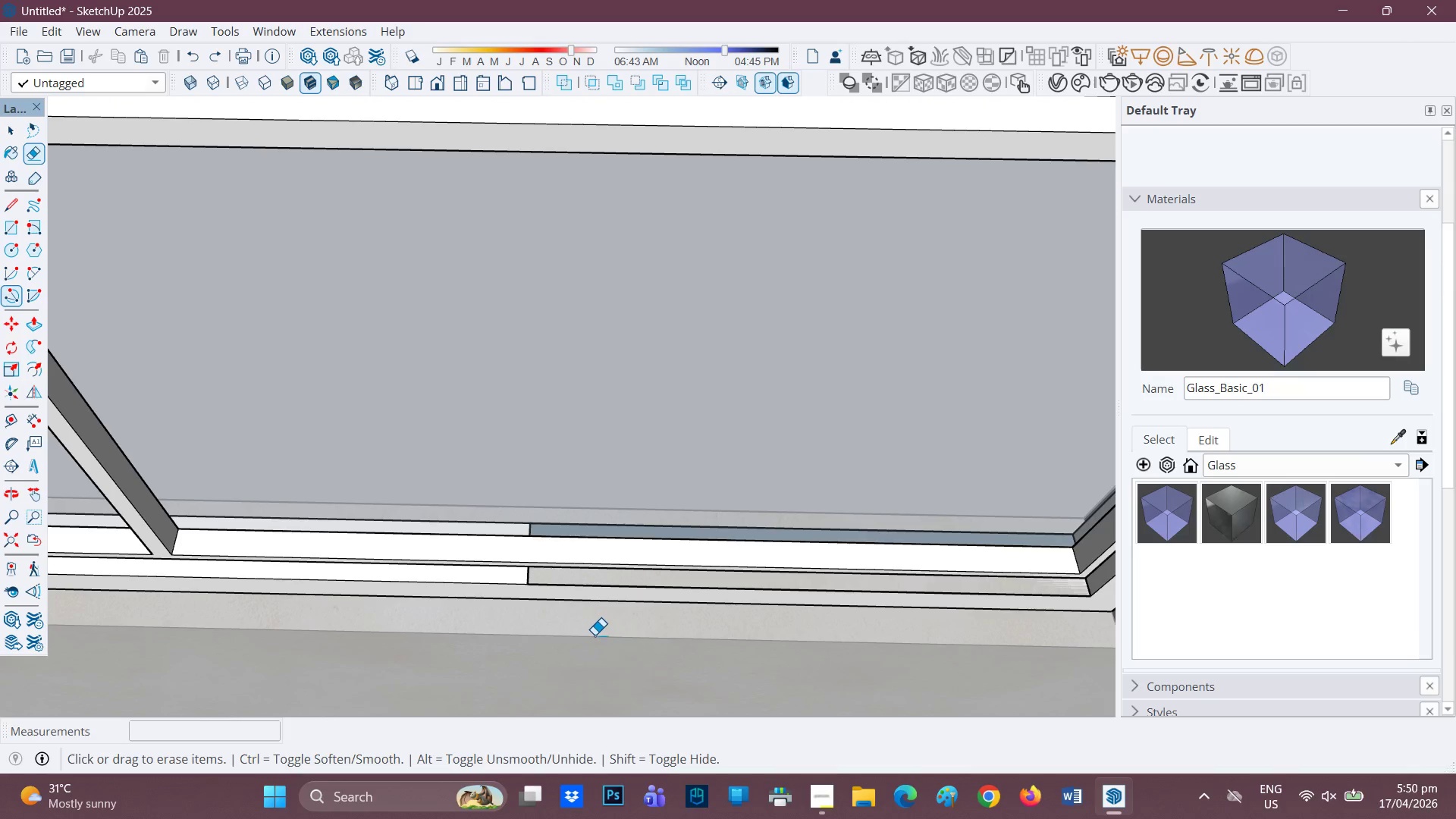 
key(Control+Z)
 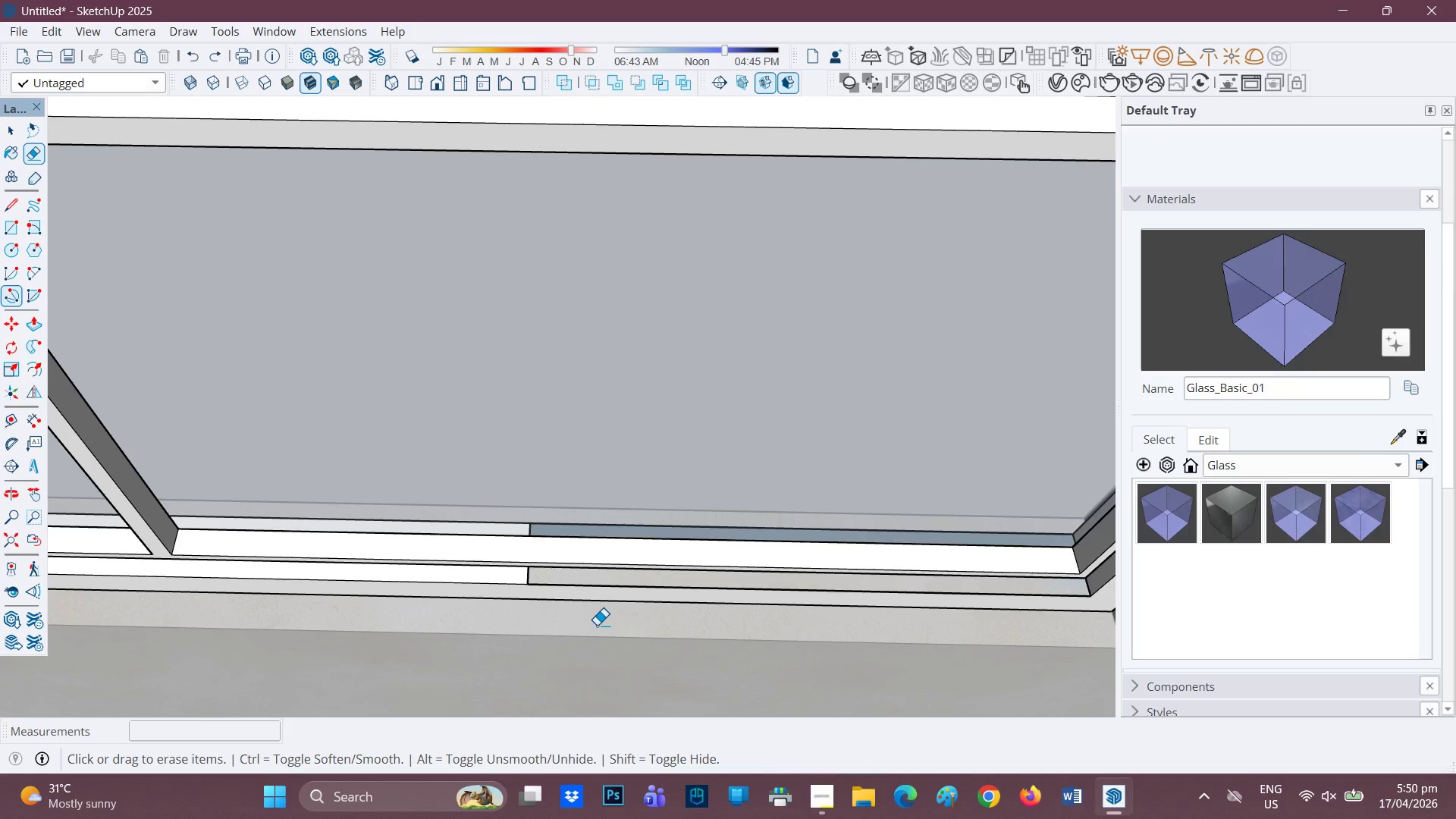 
key(Control+Z)
 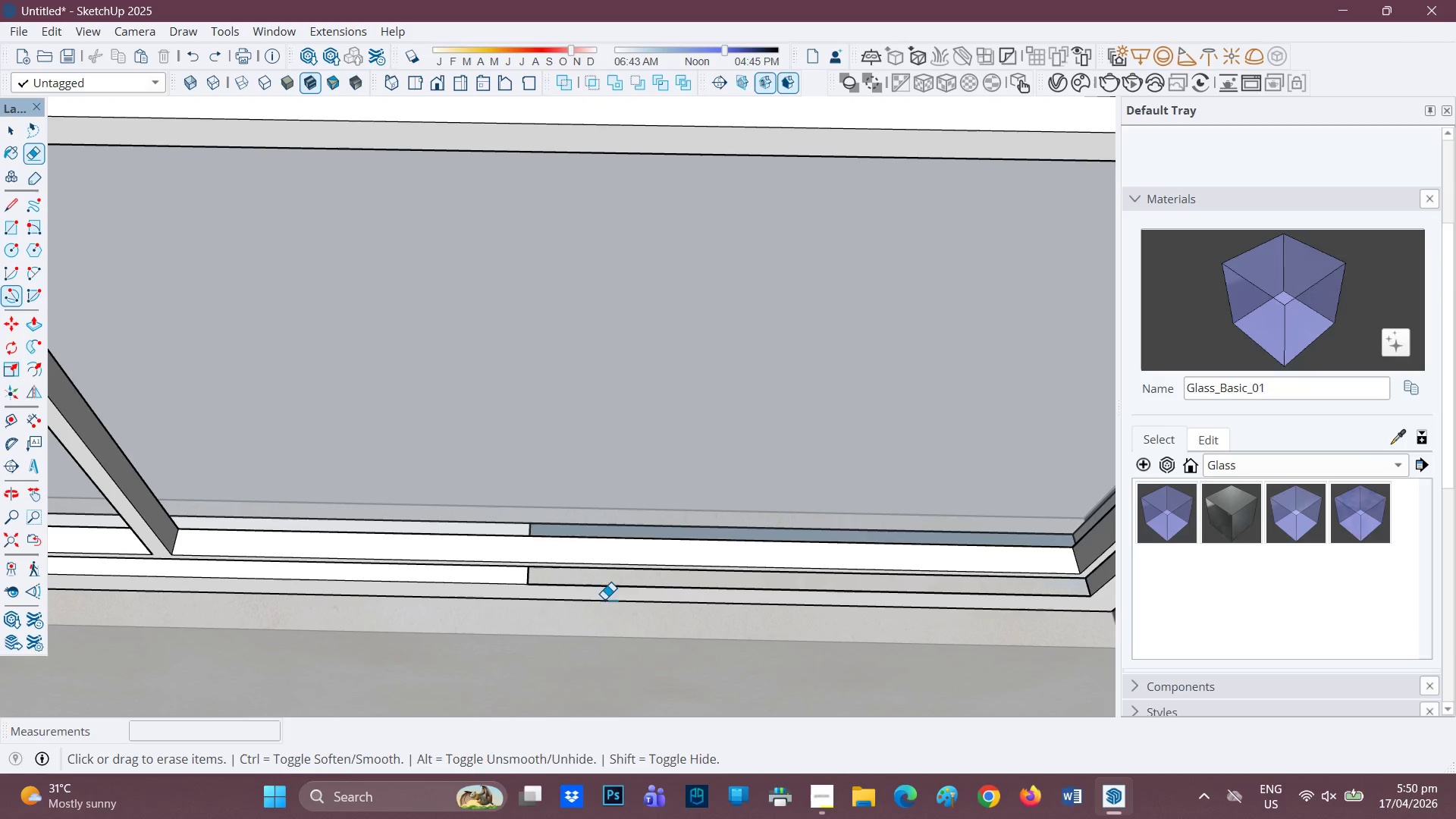 
key(Control+ControlLeft)
 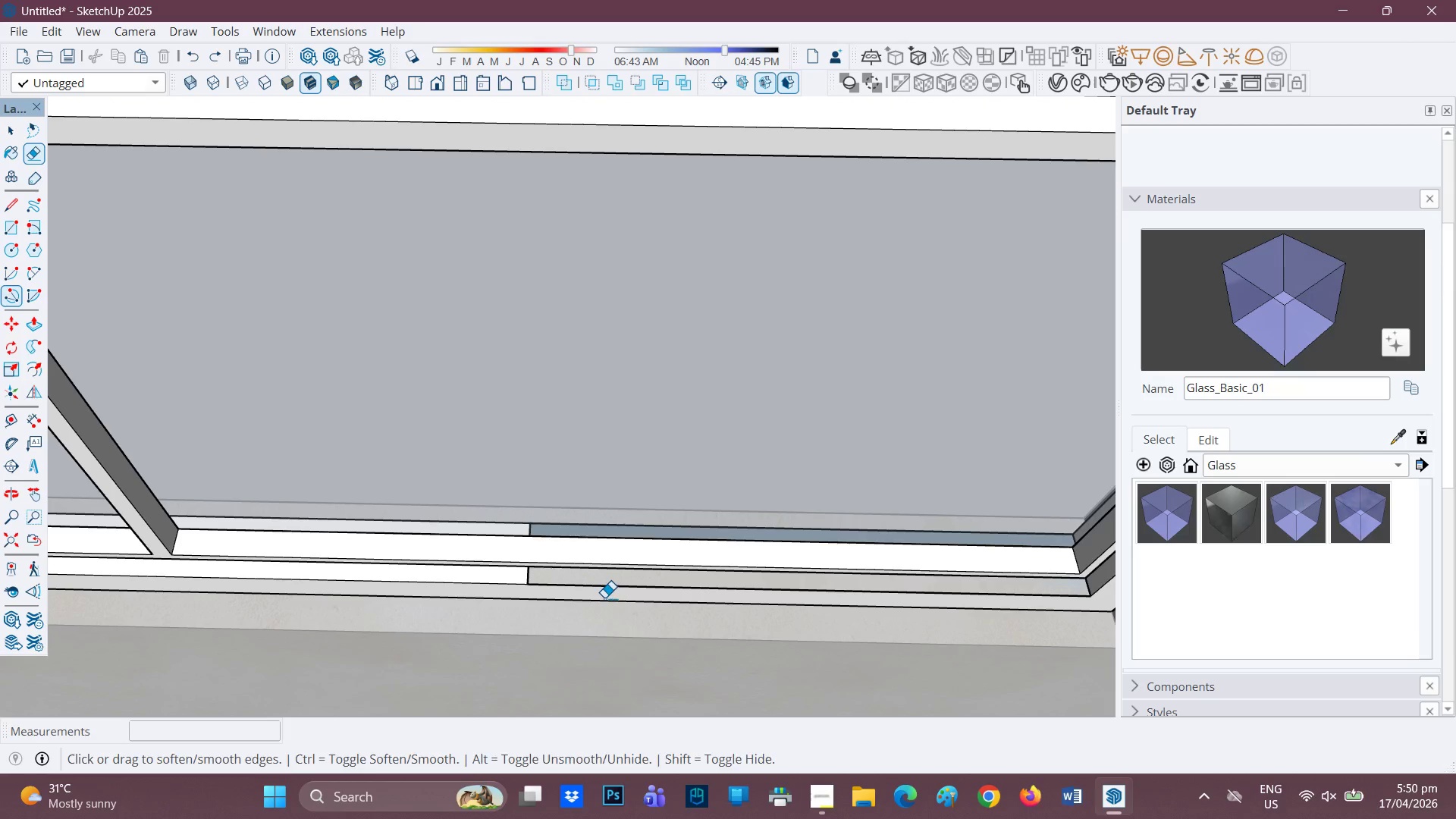 
key(Control+Z)
 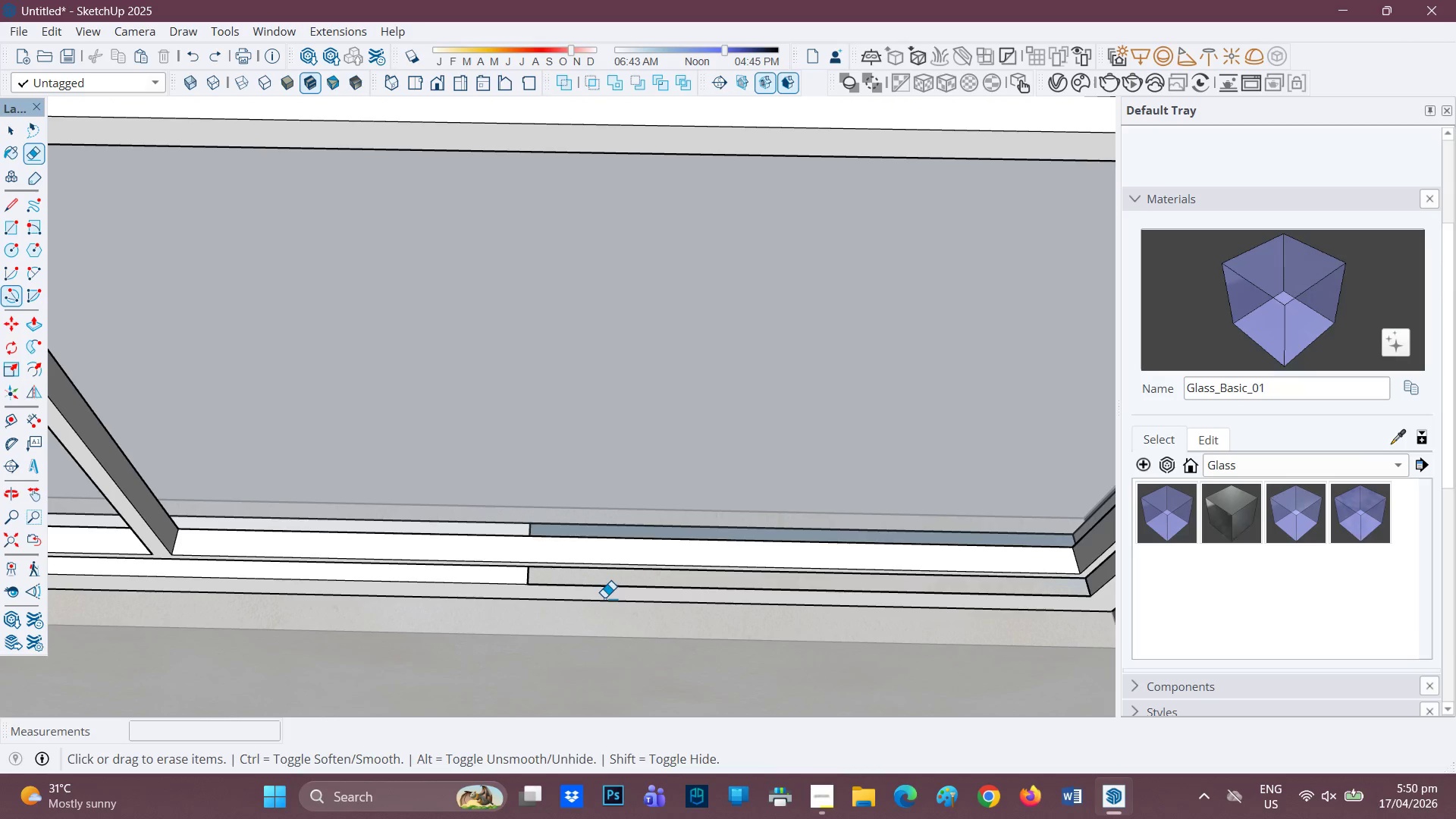 
key(Control+Z)
 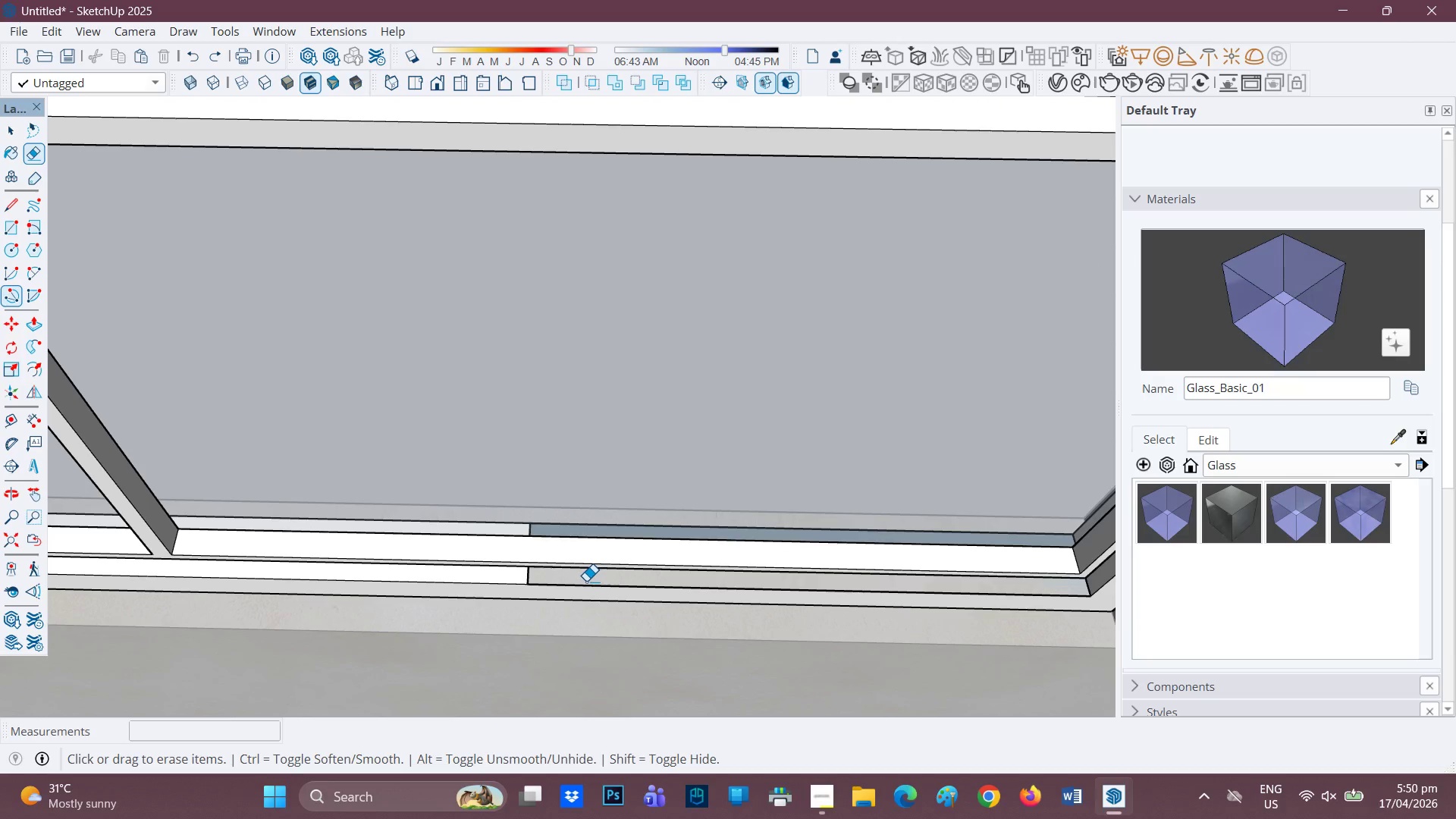 
key(Control+Z)
 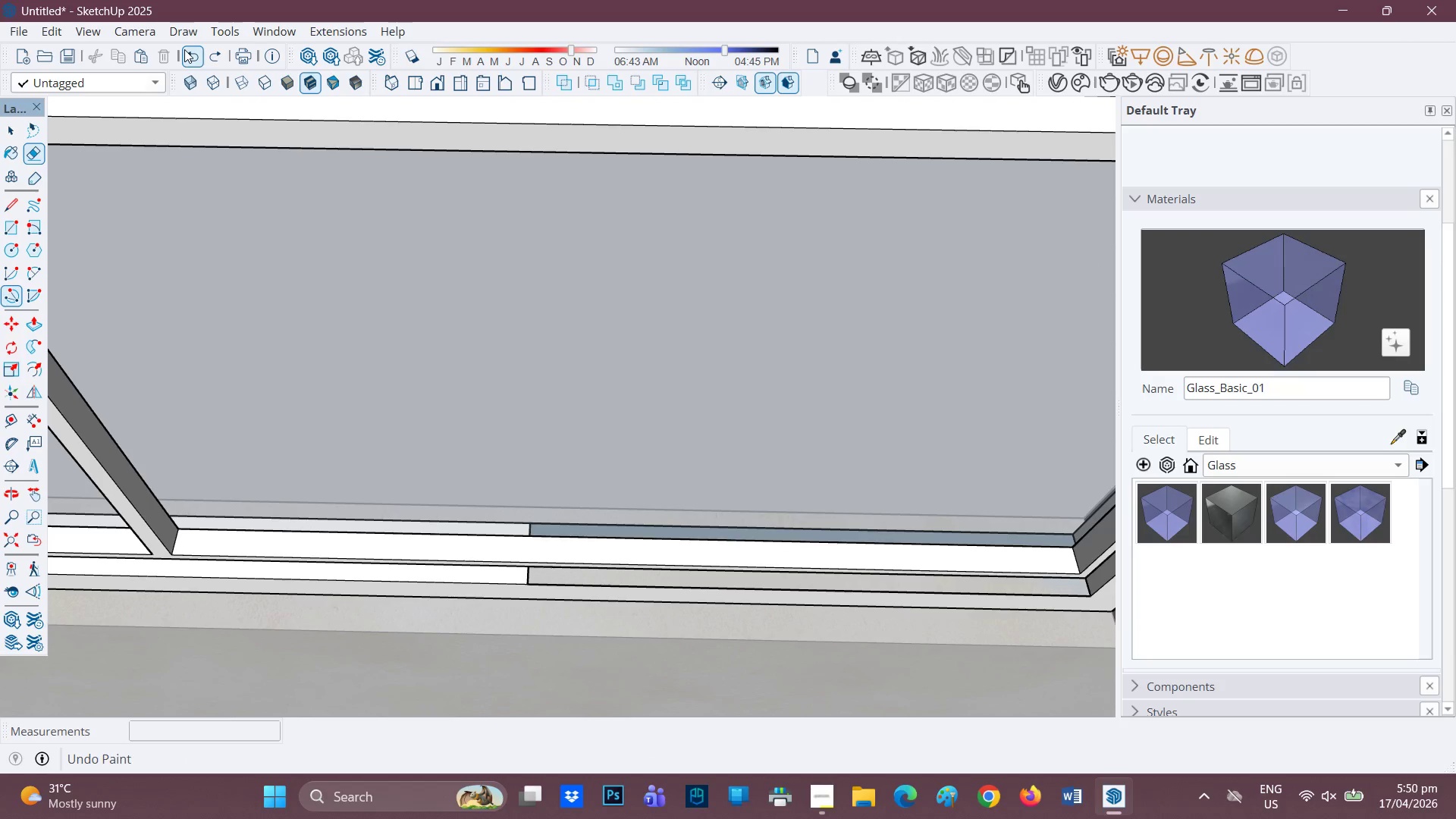 
left_click([190, 52])
 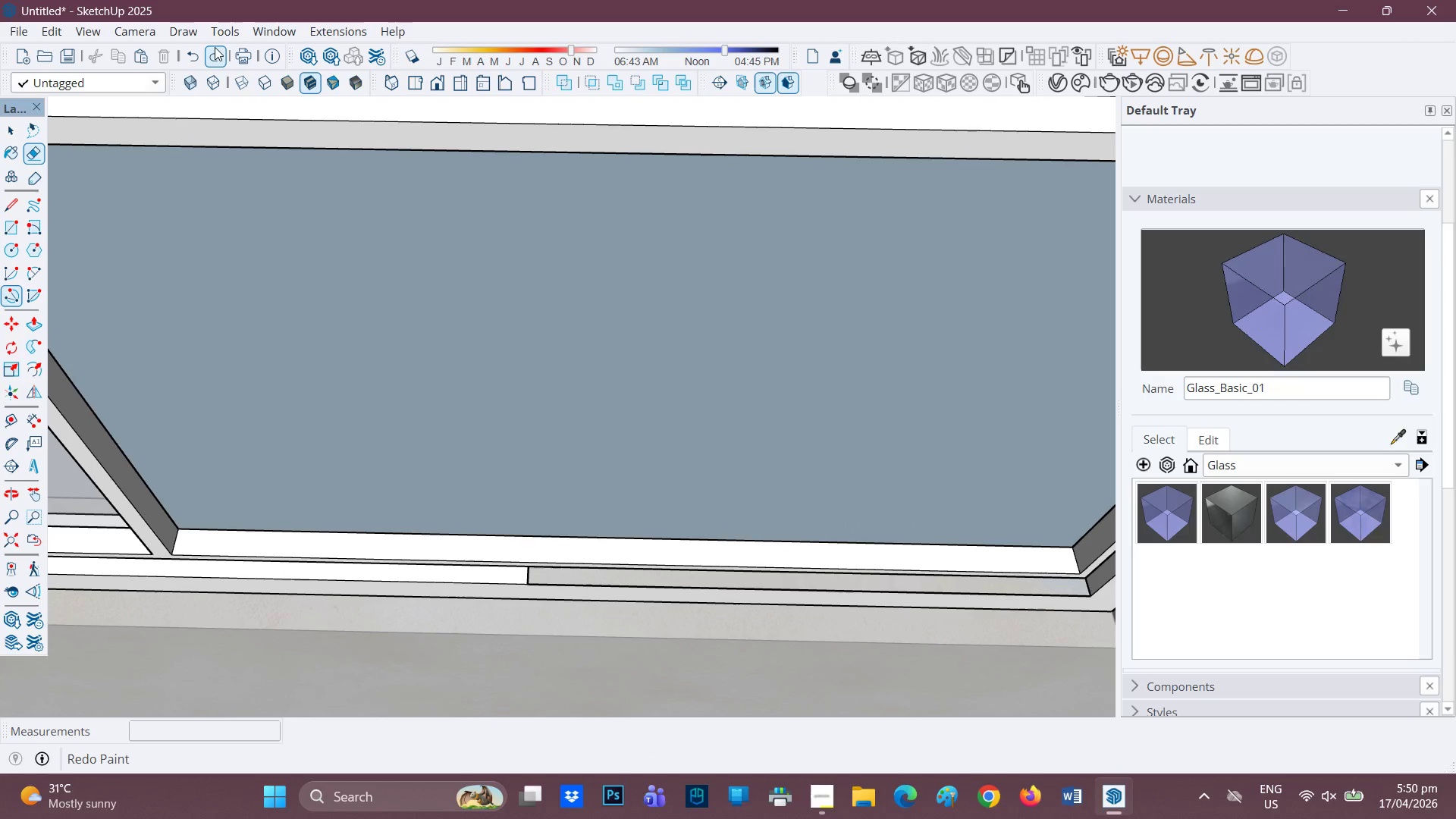 
left_click([213, 52])
 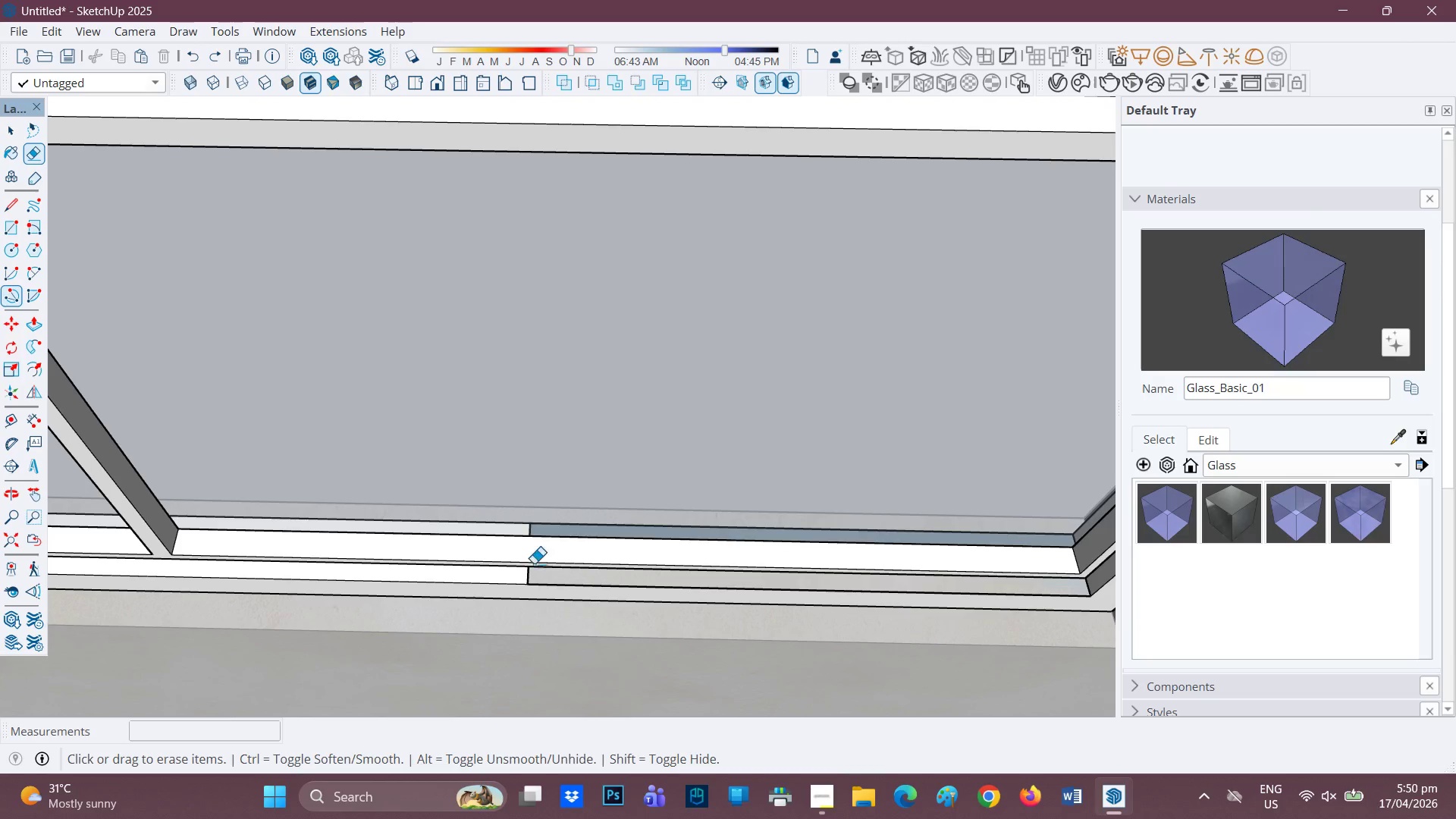 
scroll: coordinate [552, 553], scroll_direction: down, amount: 5.0
 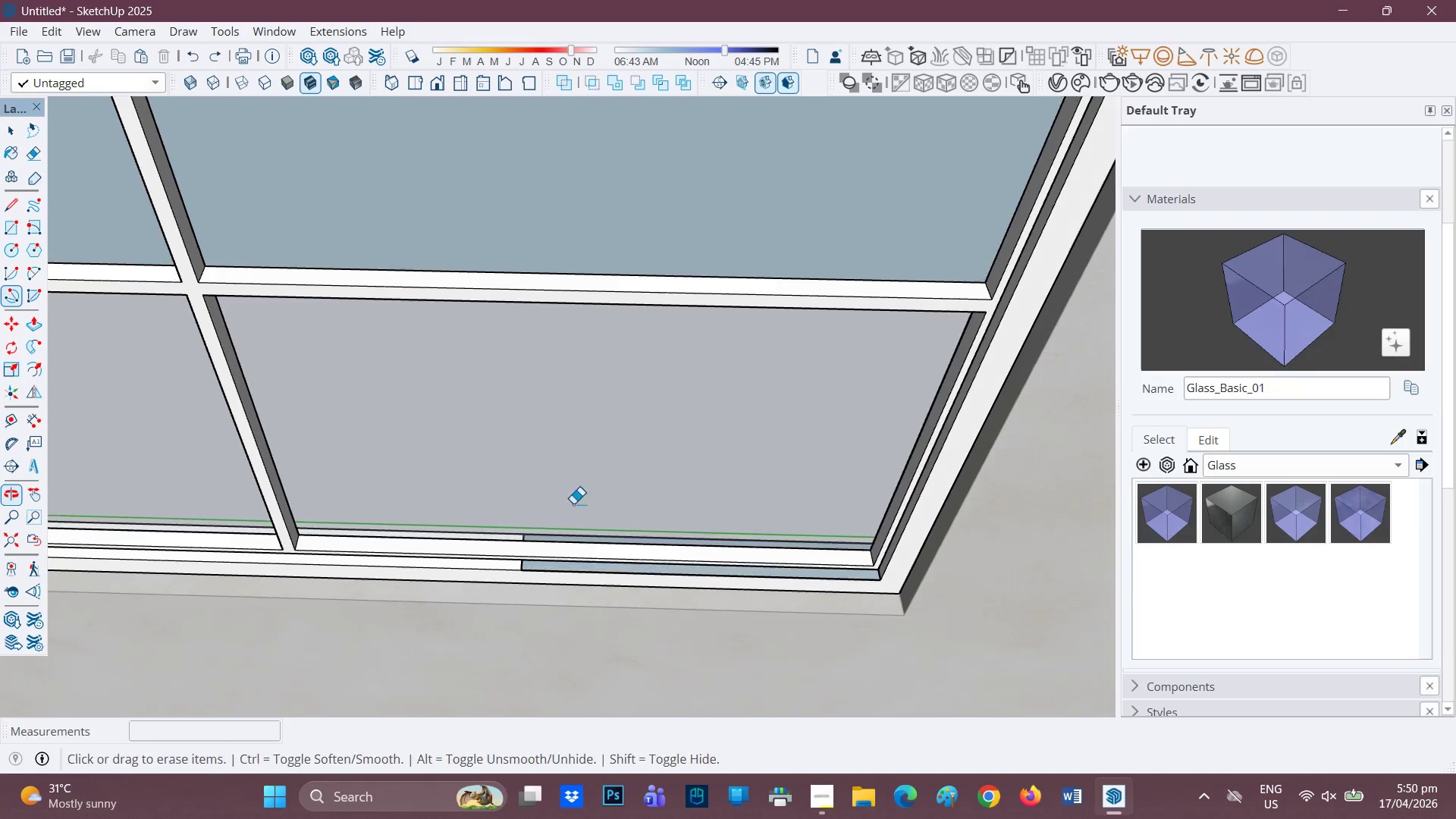 
key(Space)
 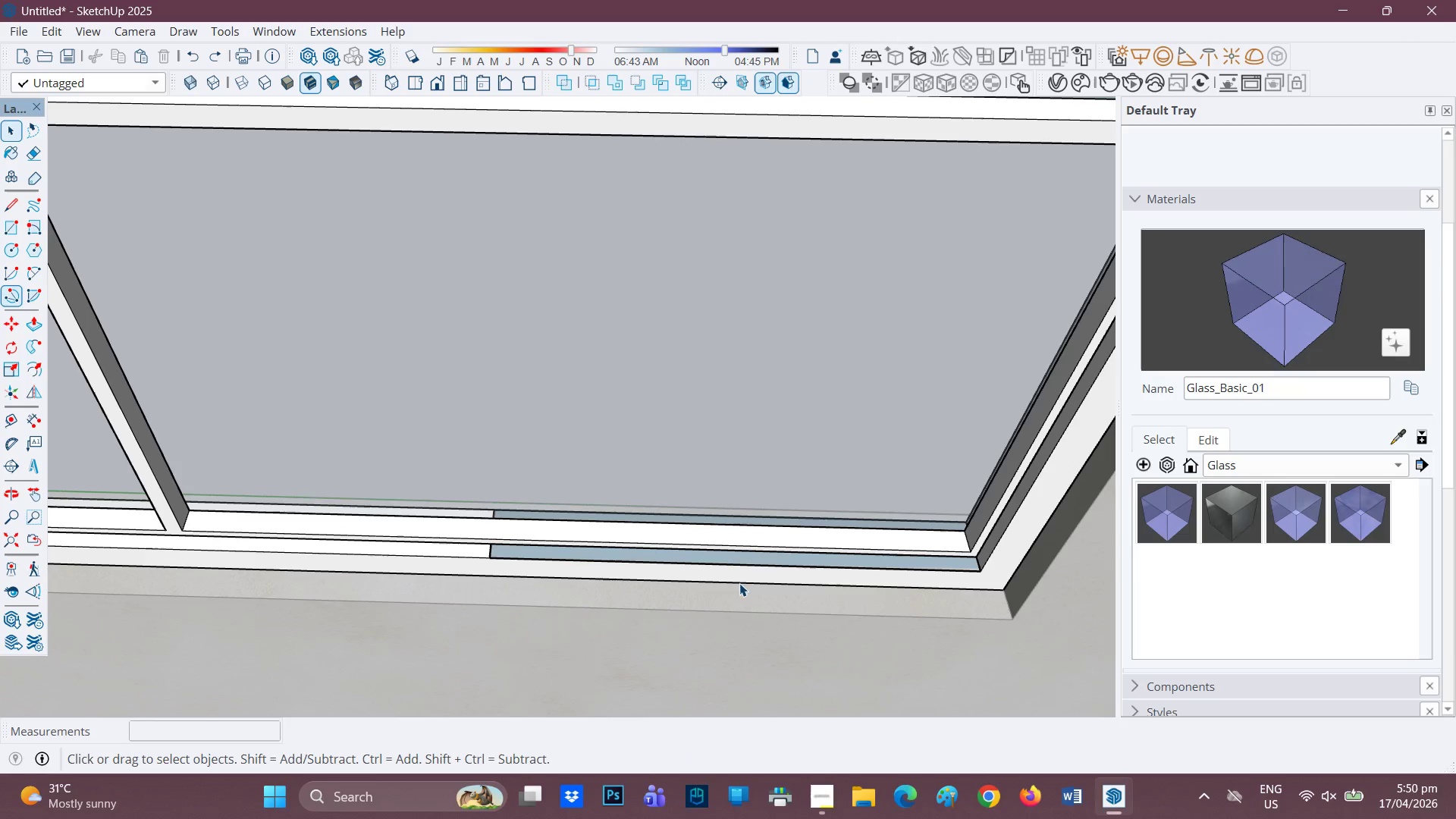 
scroll: coordinate [766, 555], scroll_direction: up, amount: 4.0
 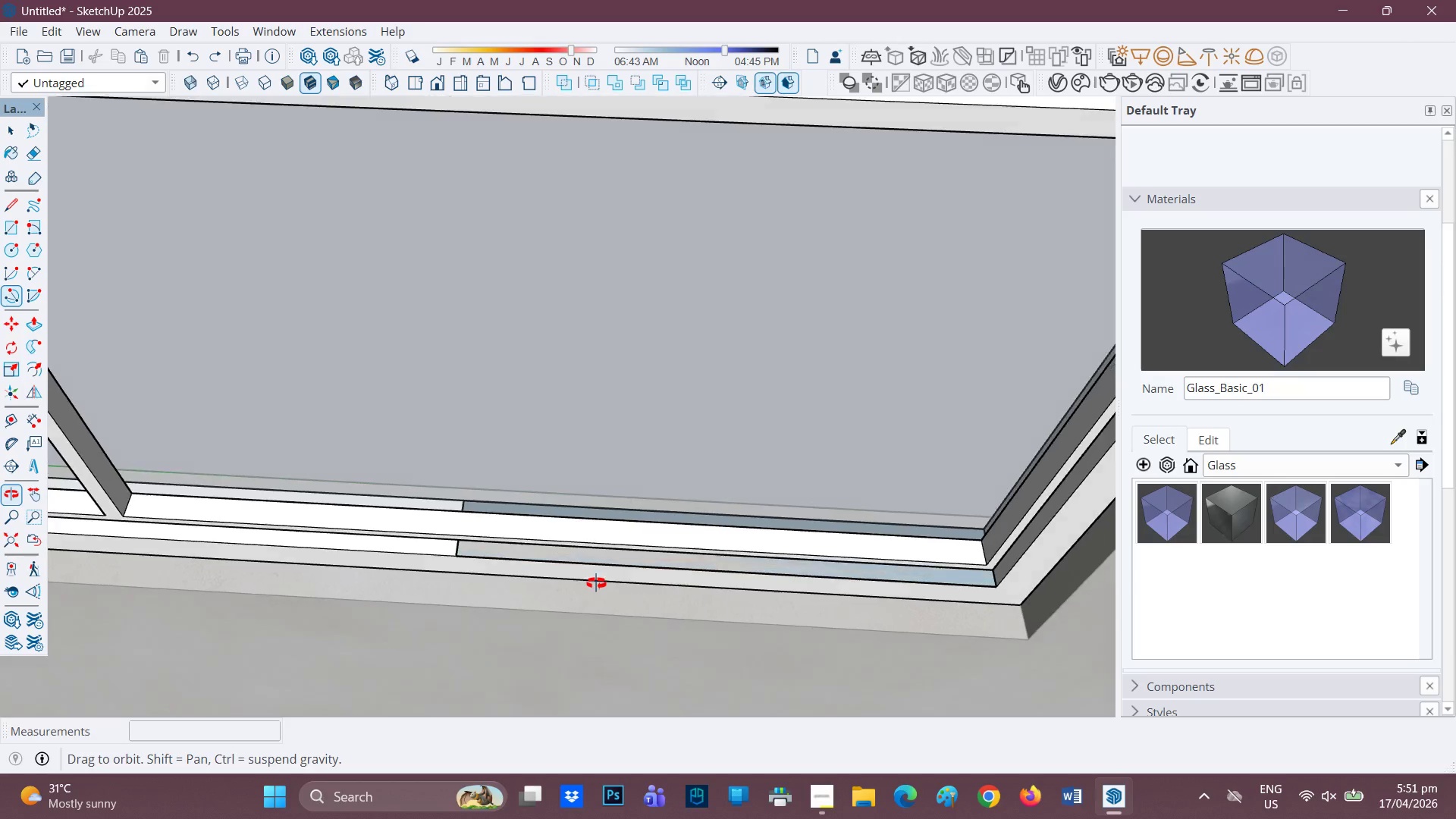 
key(R)
 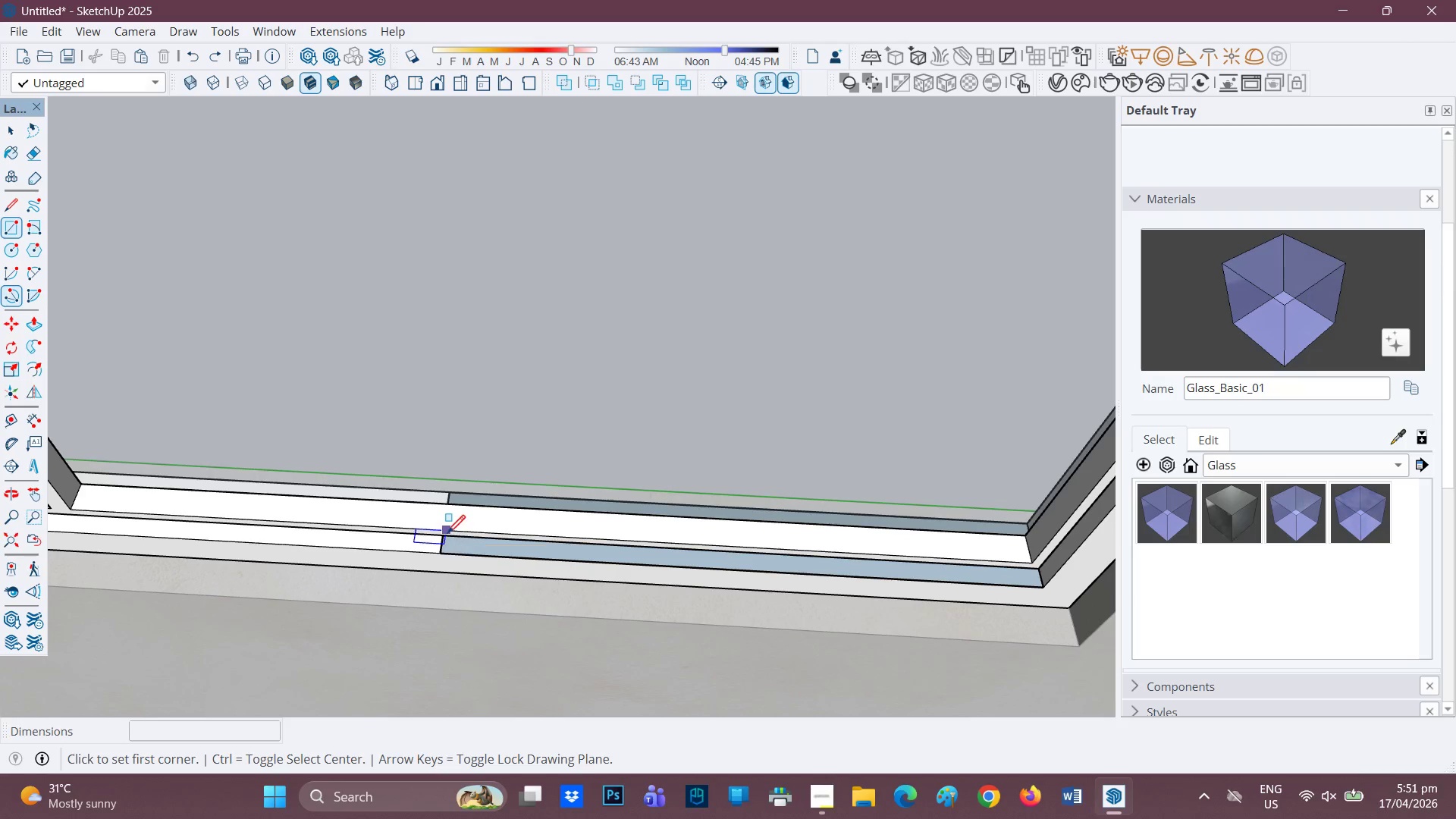 
scroll: coordinate [596, 581], scroll_direction: up, amount: 1.0
 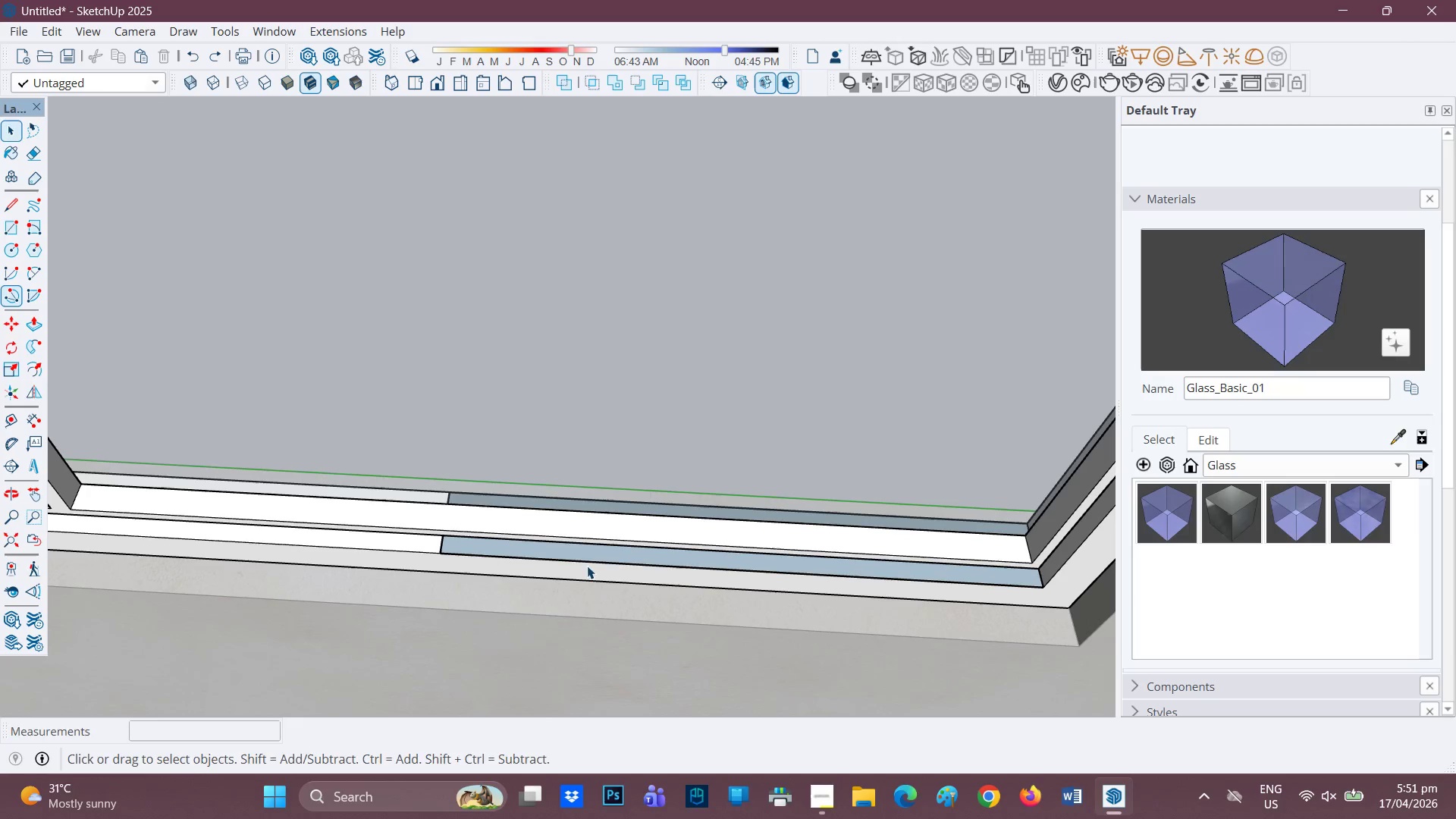 
key(Space)
 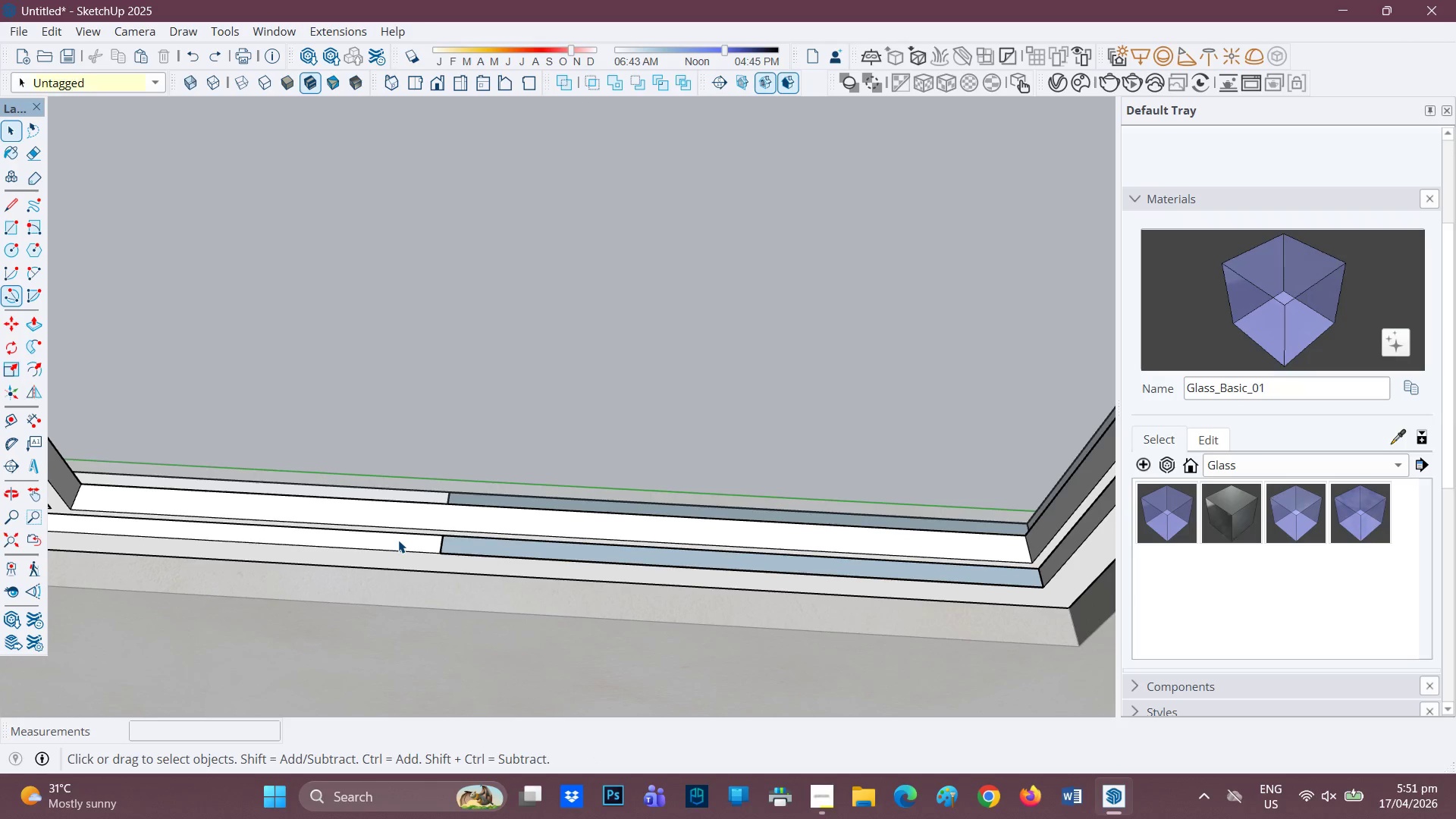 
double_click([398, 540])
 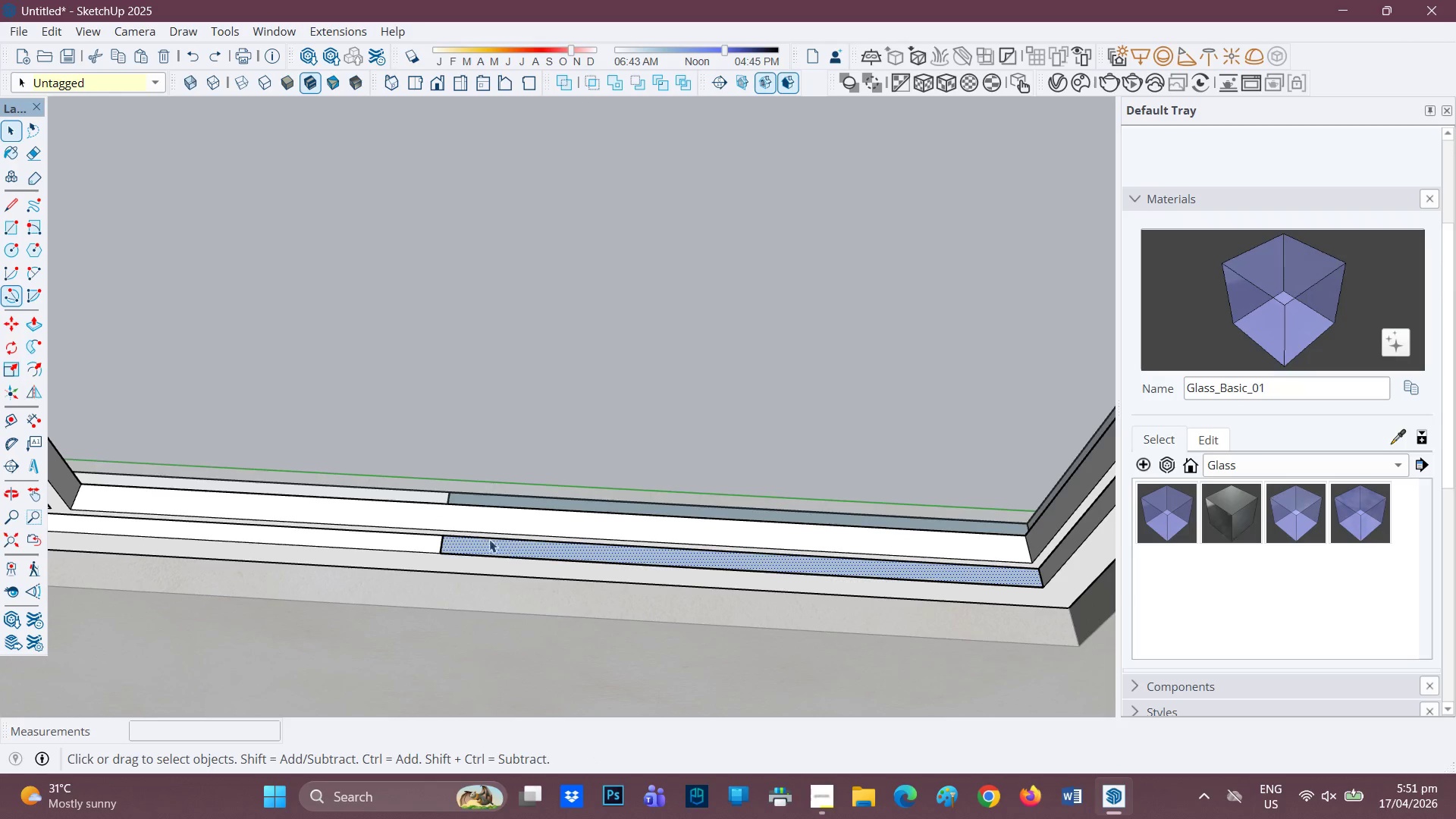 
key(R)
 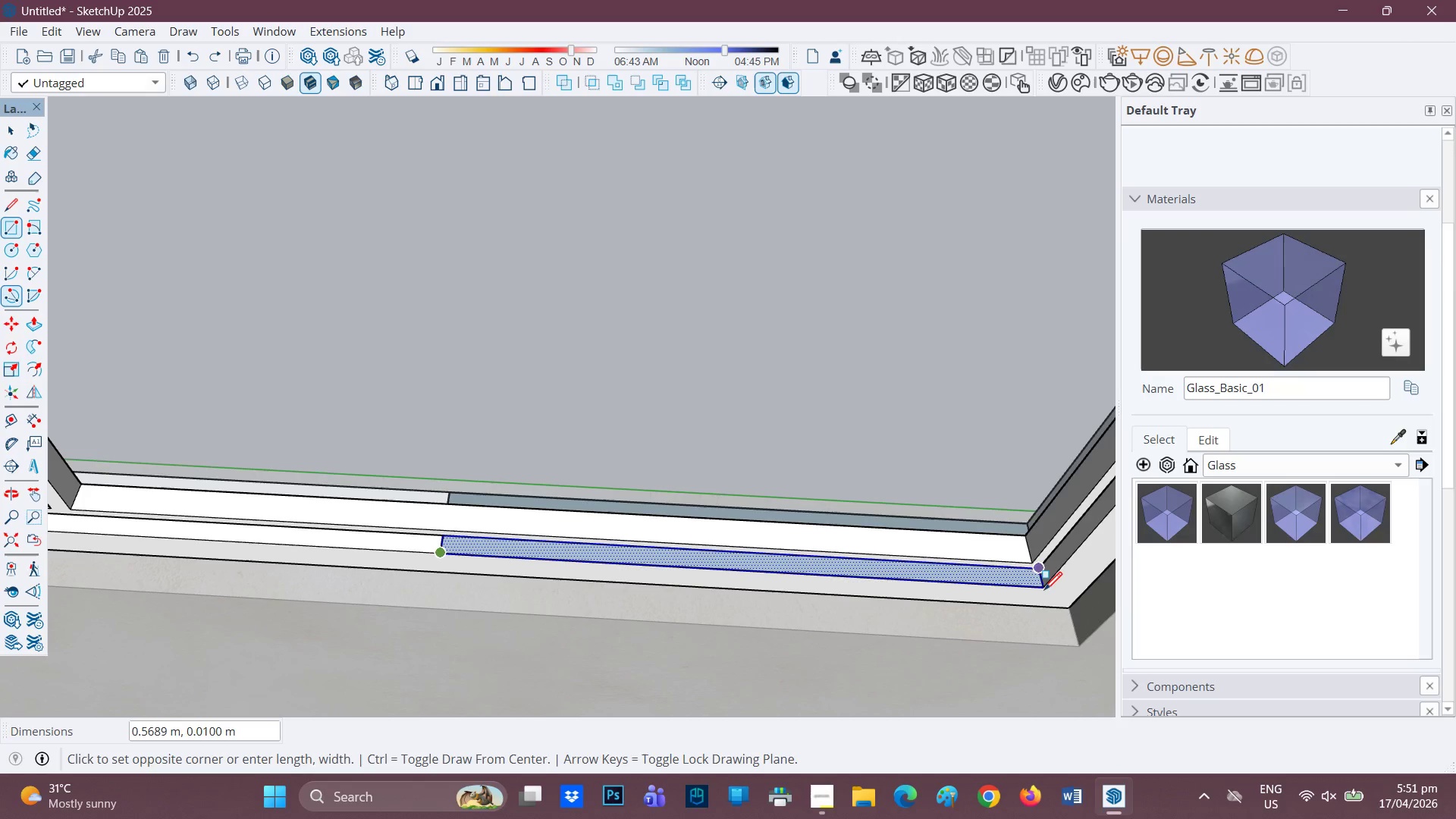 
wait(6.89)
 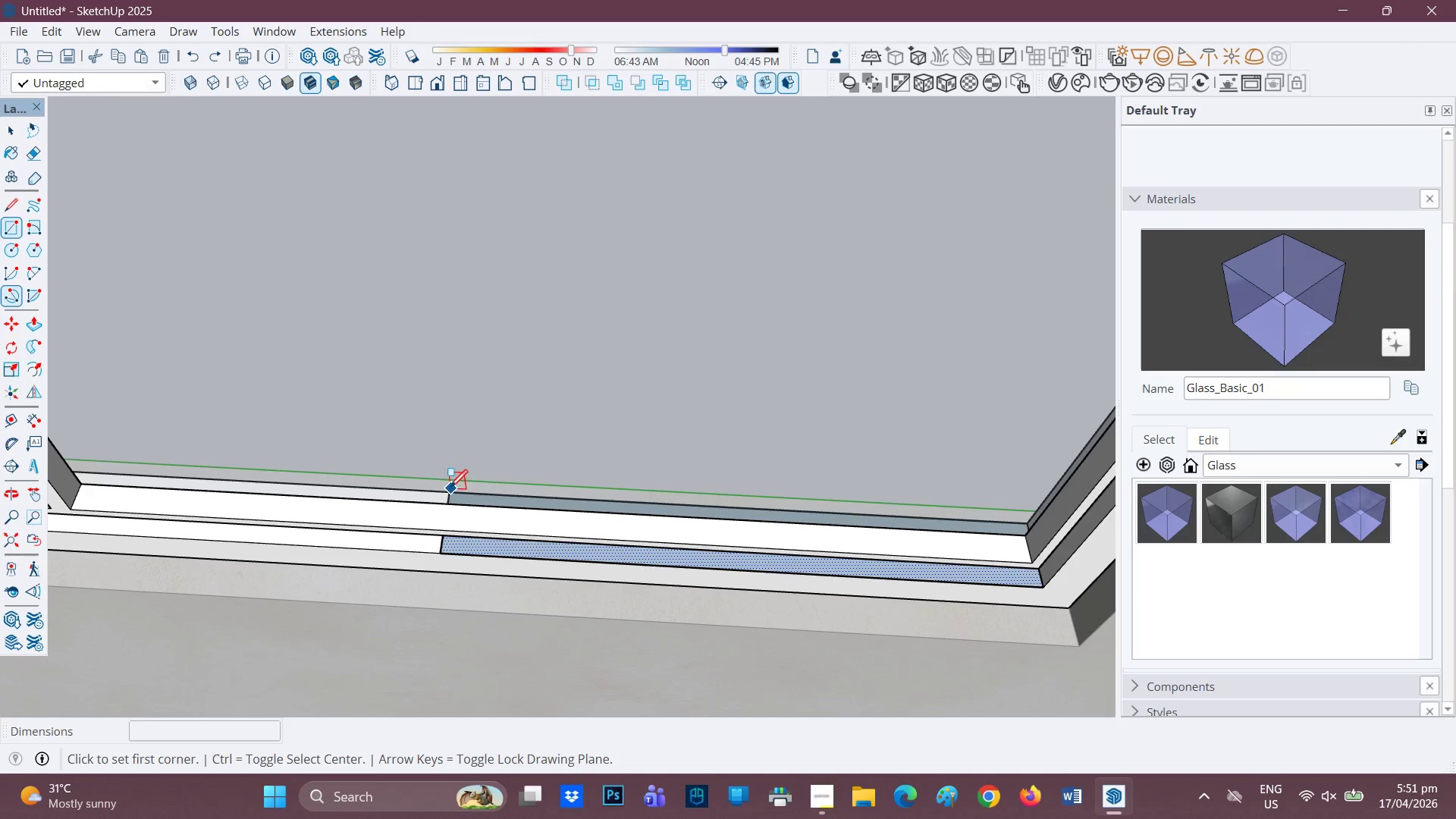 
left_click([1033, 569])
 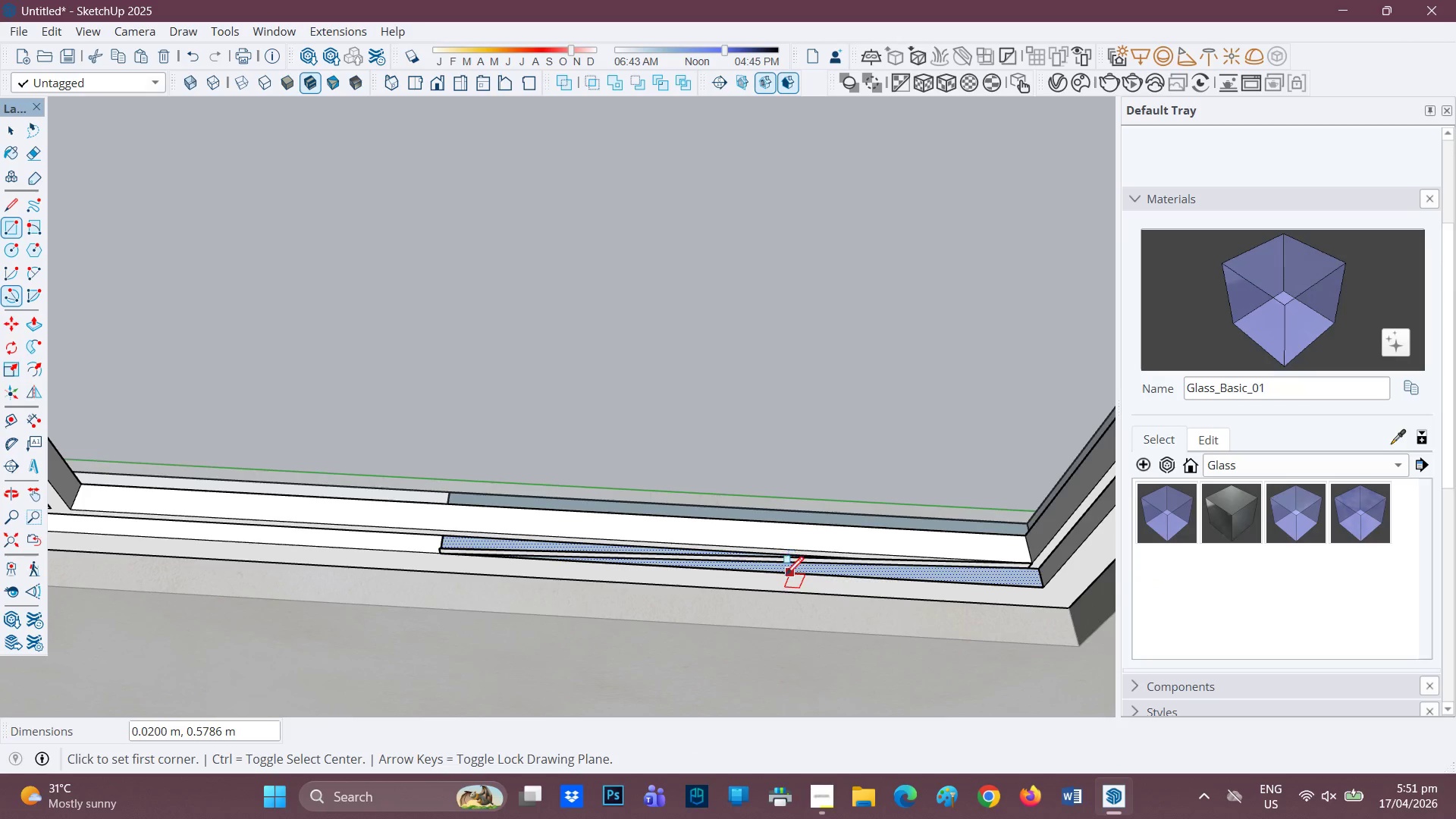 
key(Control+Z)
 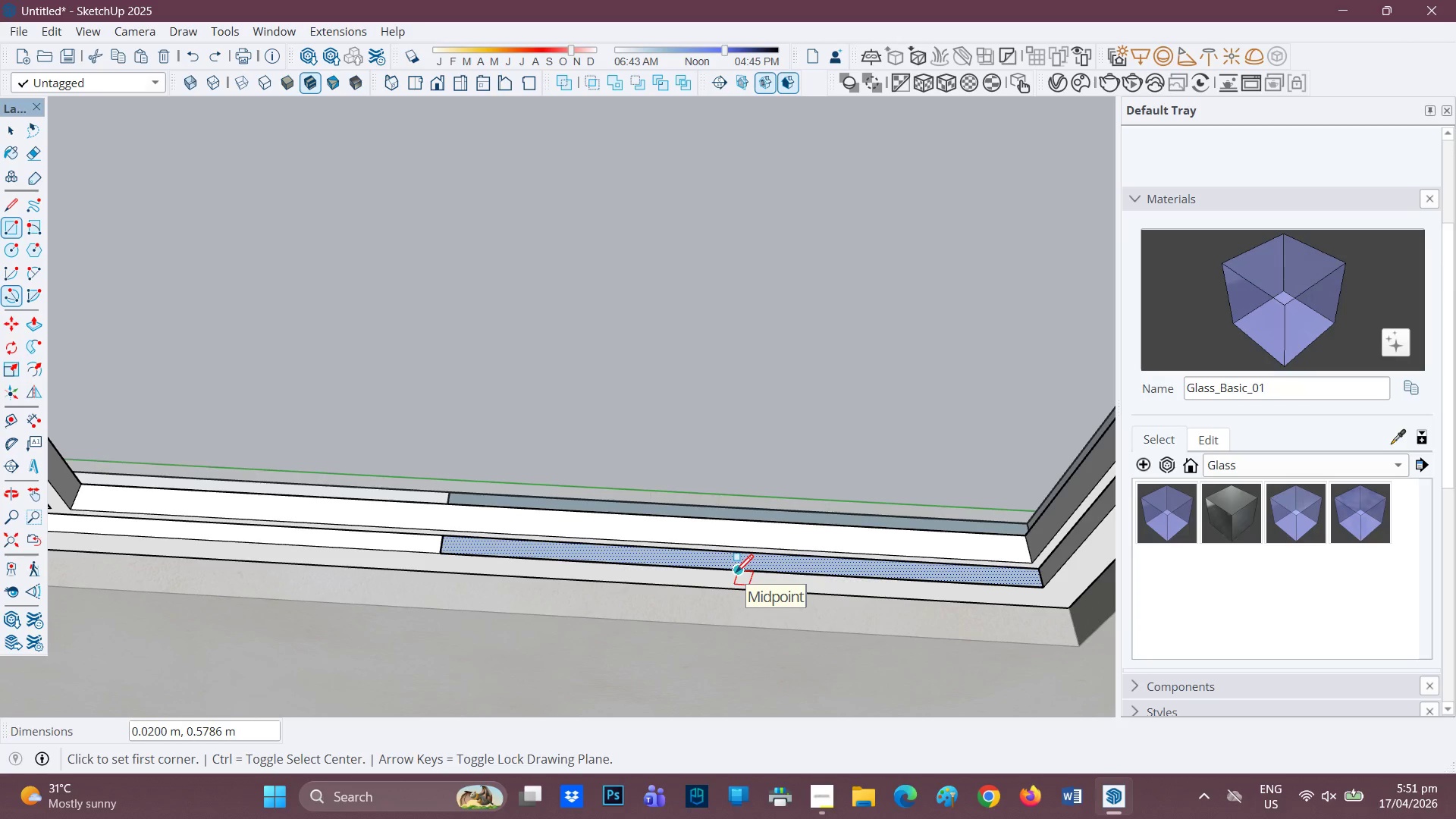 
wait(5.92)
 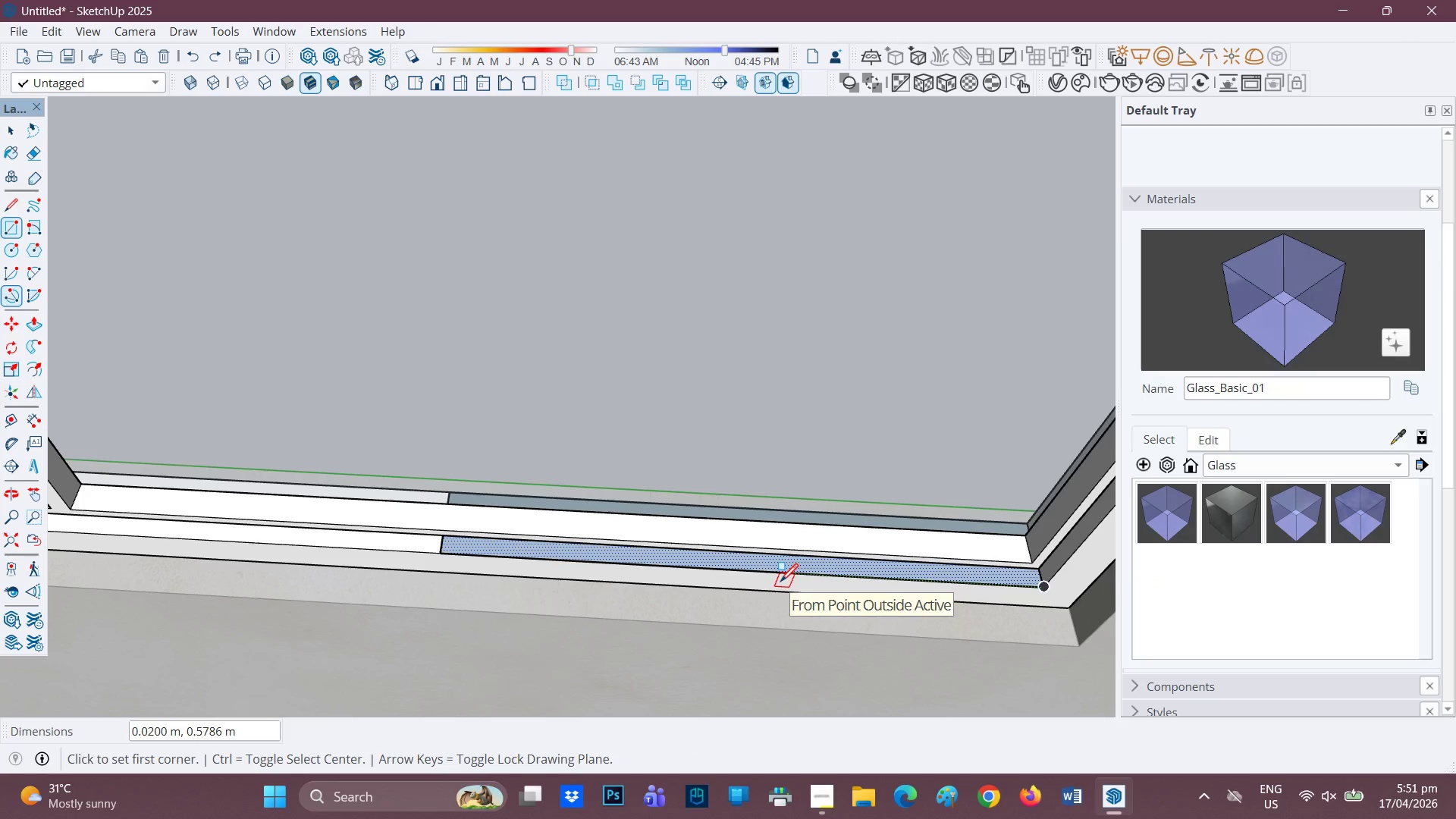 
key(H)
 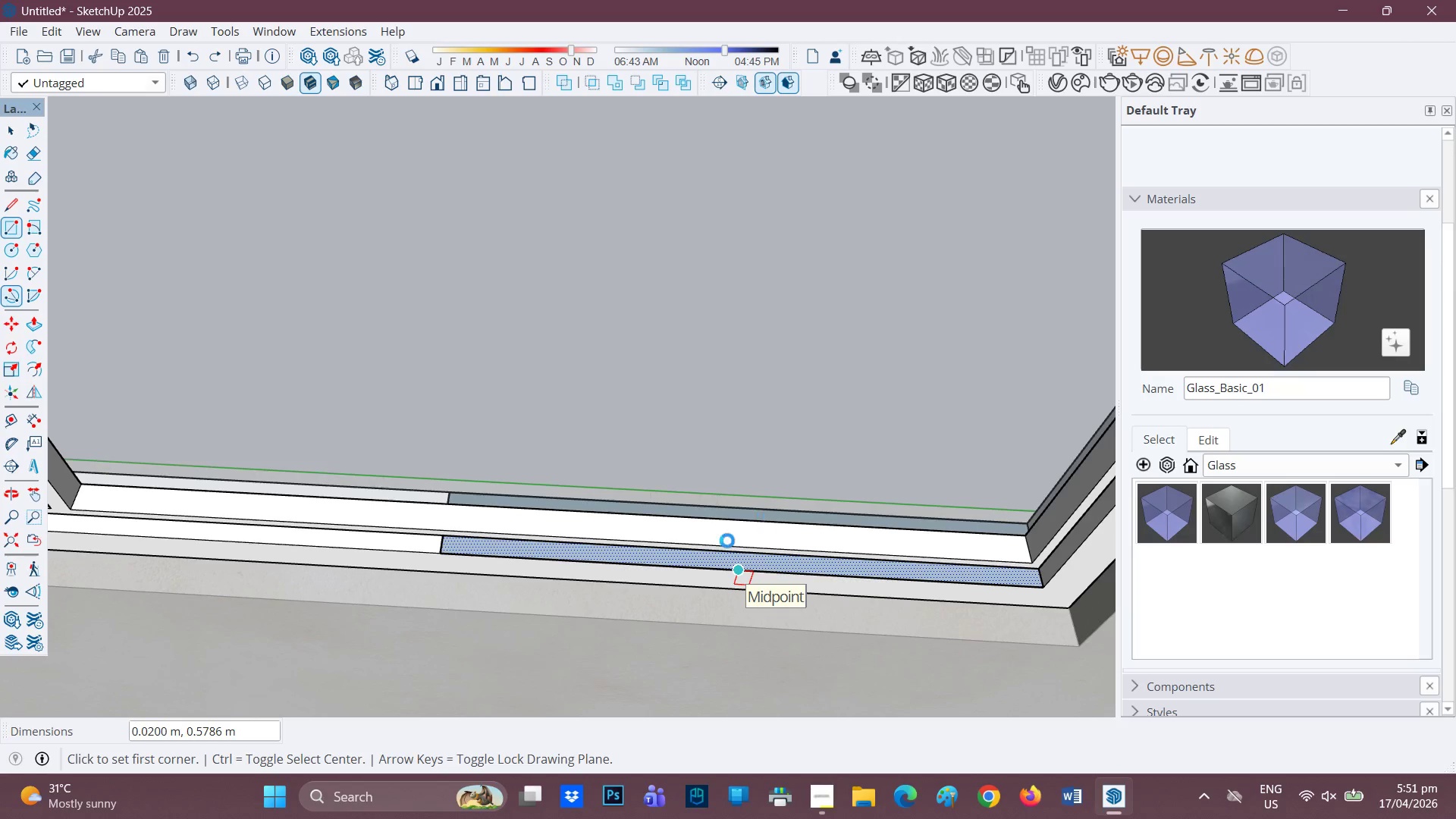 
left_click_drag(start_coordinate=[730, 537], to_coordinate=[538, 356])
 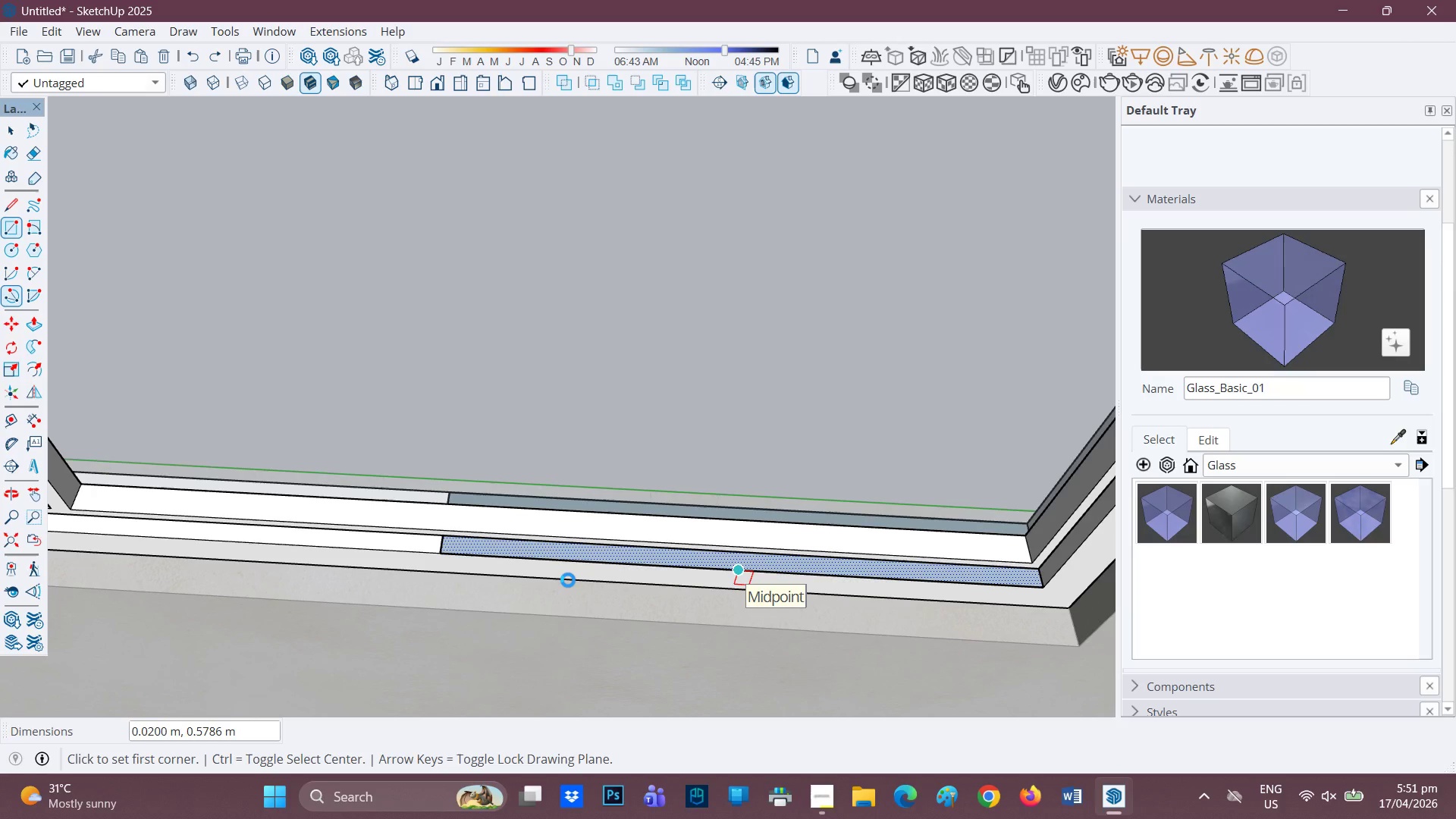 
scroll: coordinate [592, 560], scroll_direction: down, amount: 2.0
 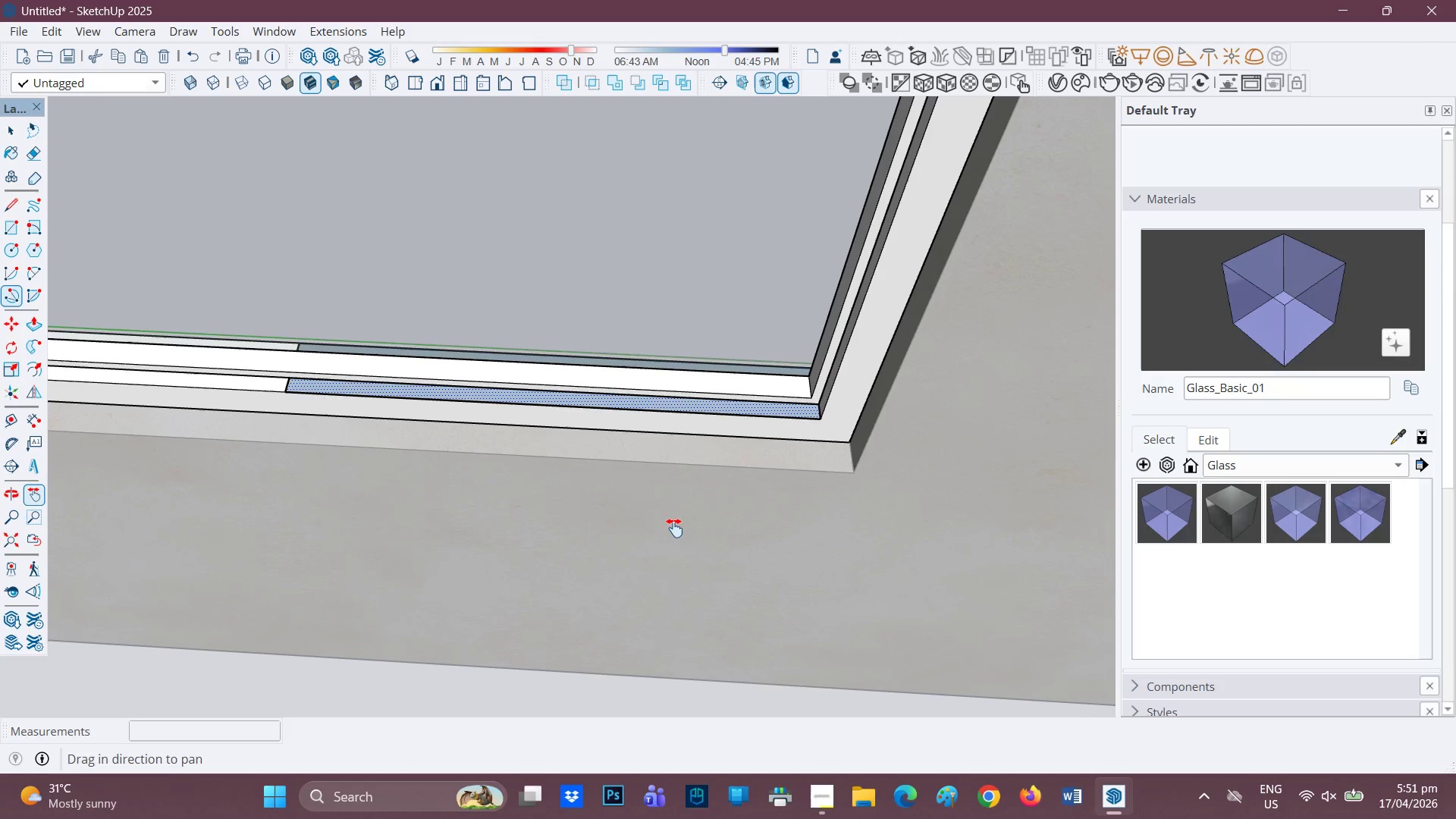 
scroll: coordinate [631, 378], scroll_direction: up, amount: 6.0
 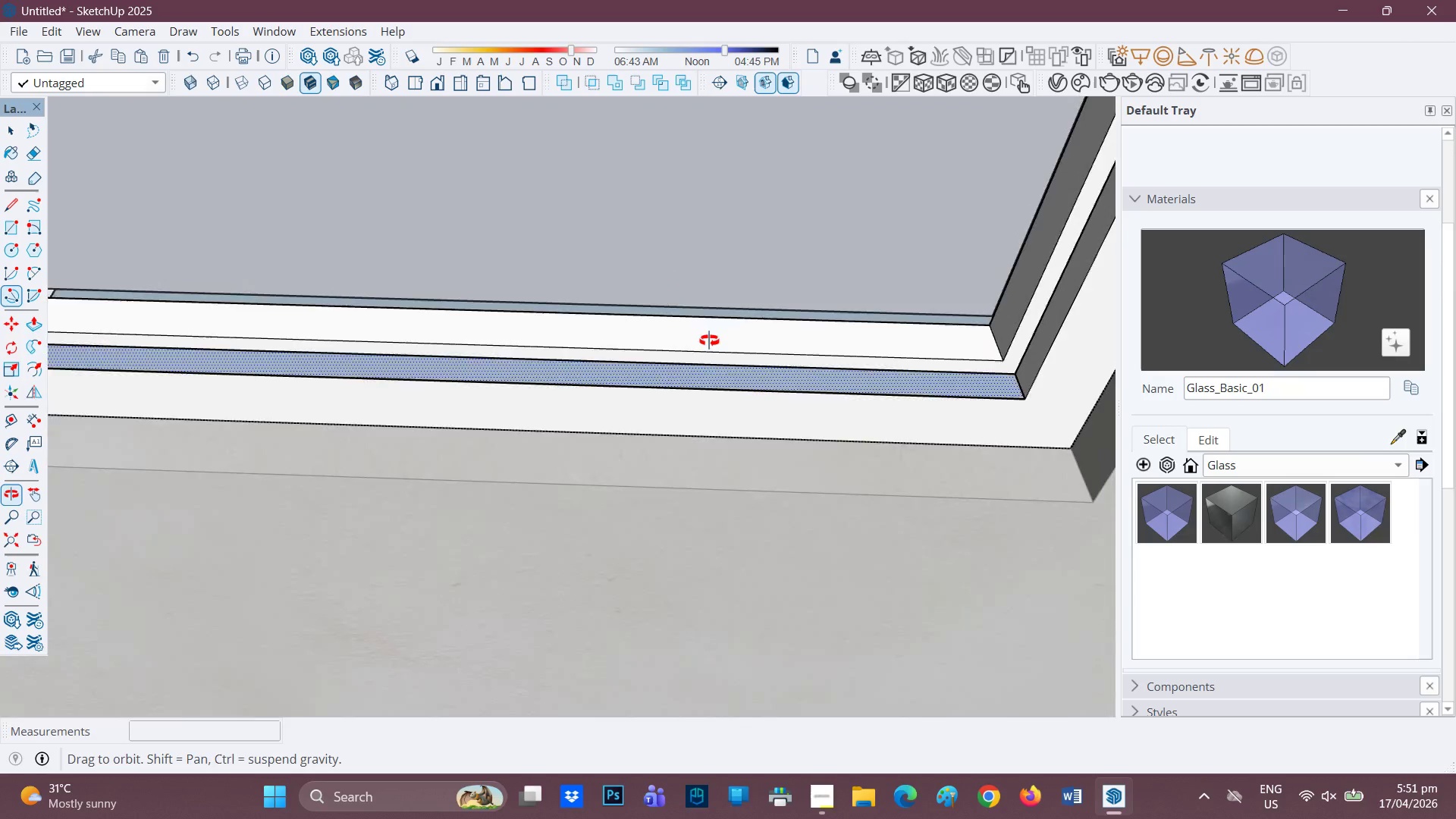 
wait(6.01)
 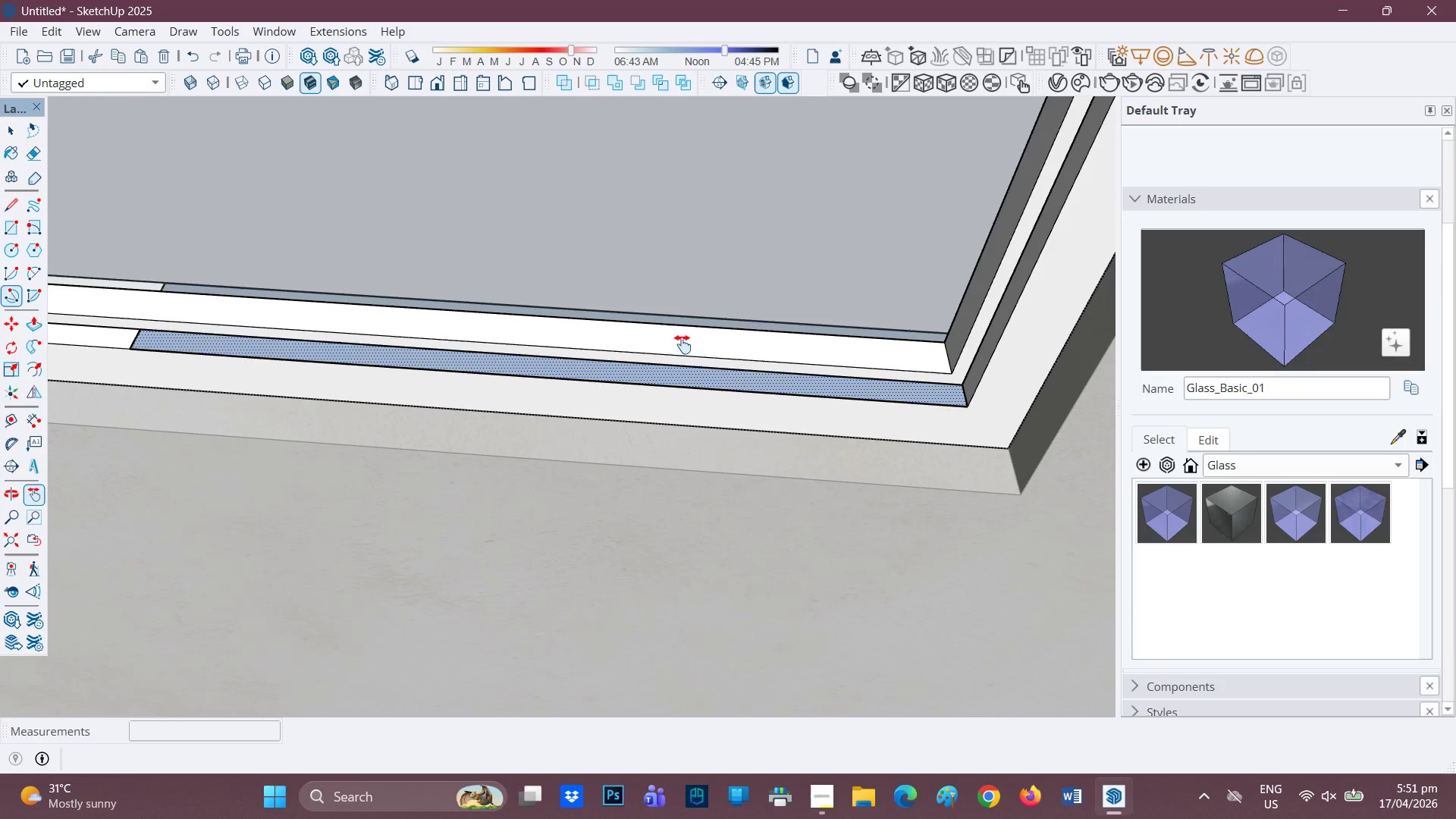 
key(Space)
 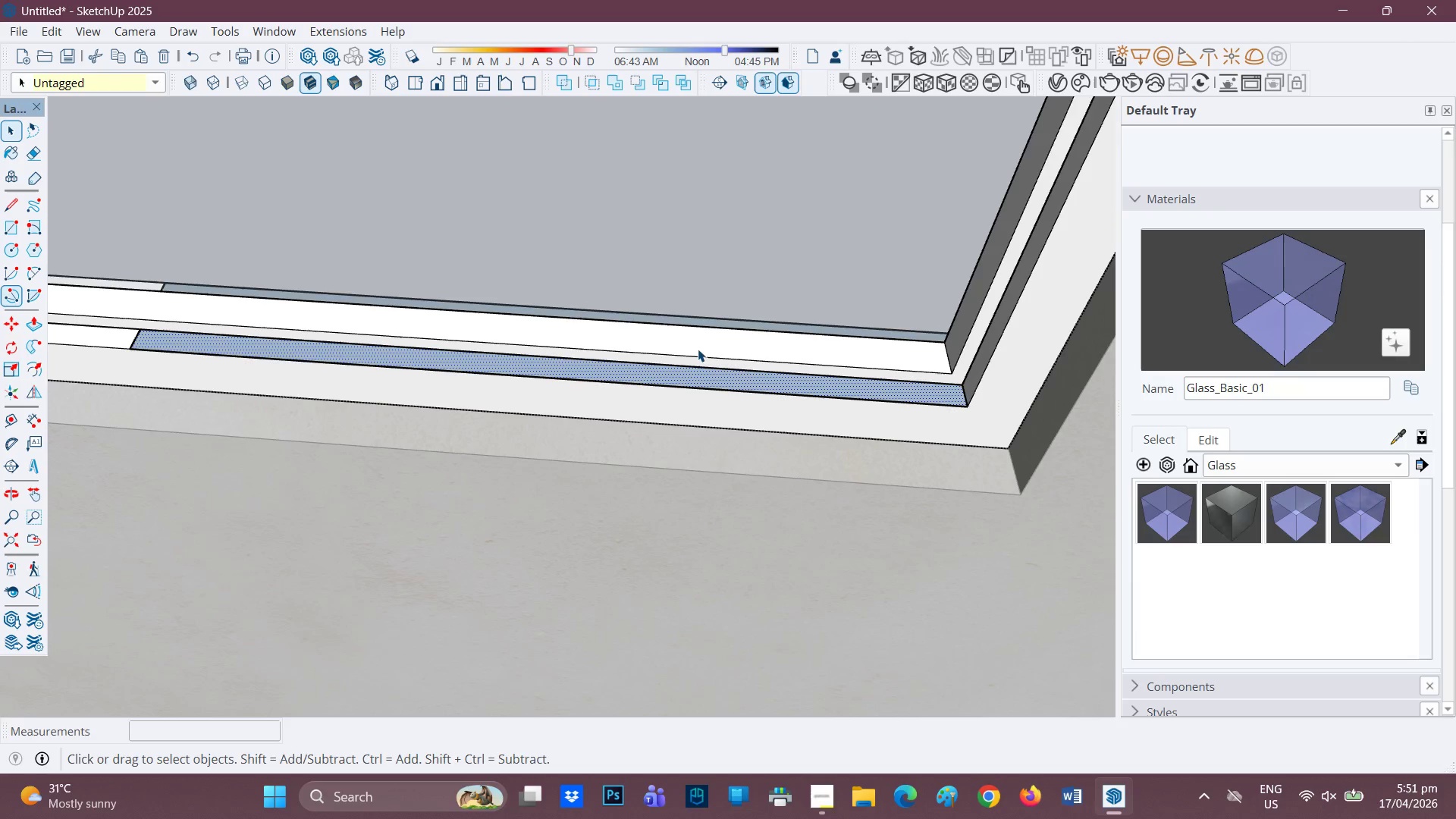 
scroll: coordinate [685, 345], scroll_direction: down, amount: 2.0
 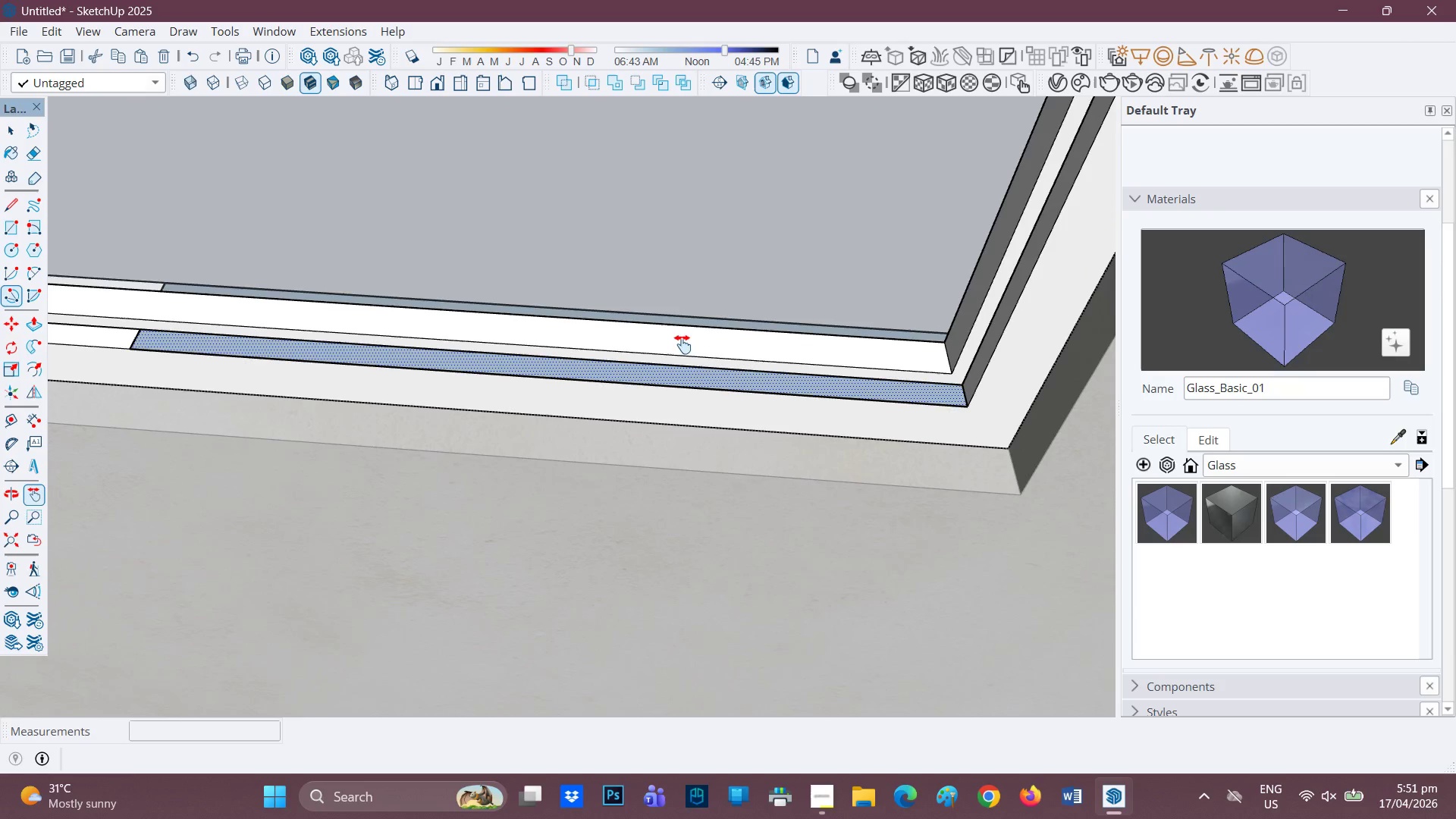 
left_click([698, 350])
 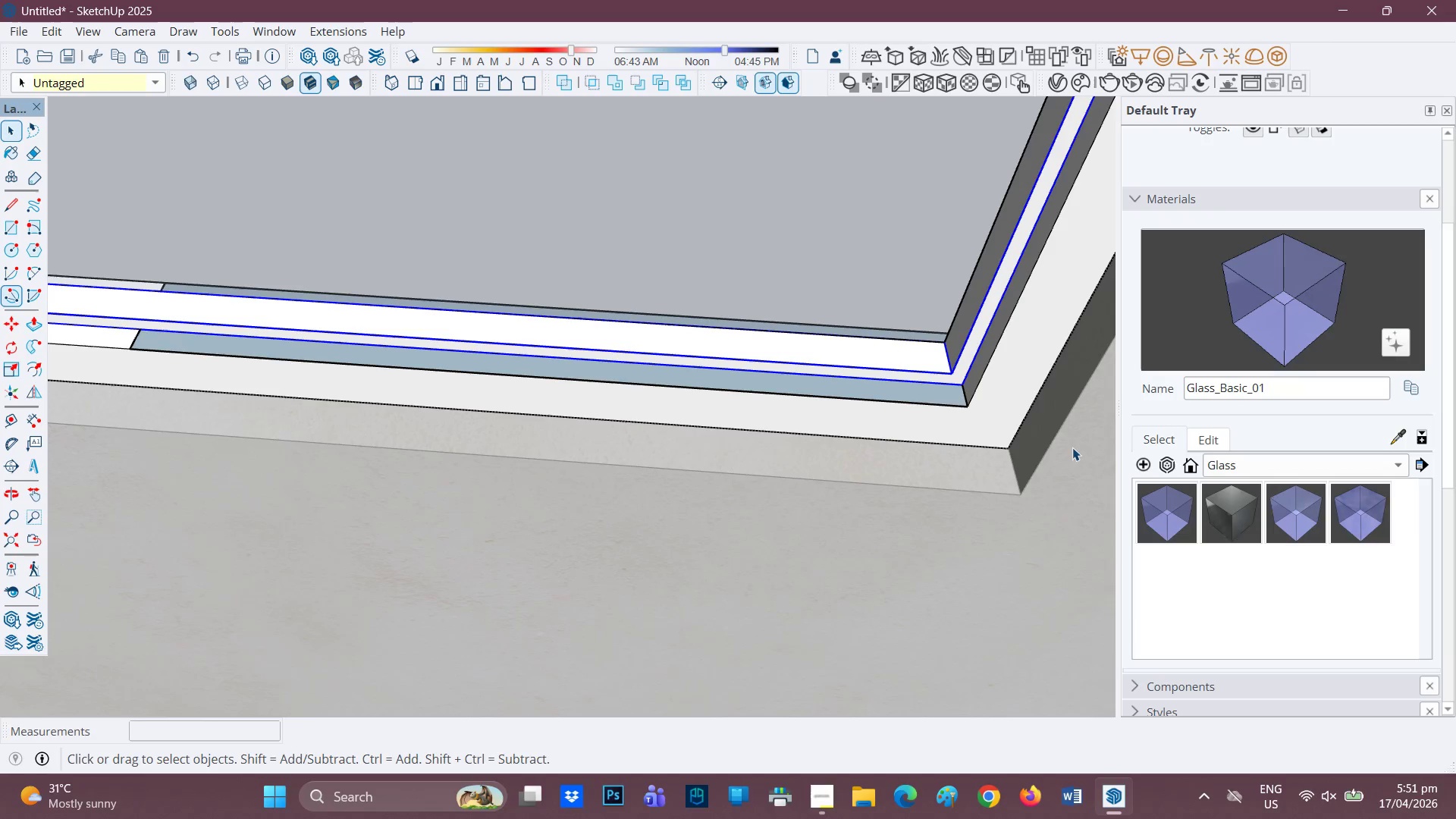 
scroll: coordinate [930, 323], scroll_direction: down, amount: 1.0
 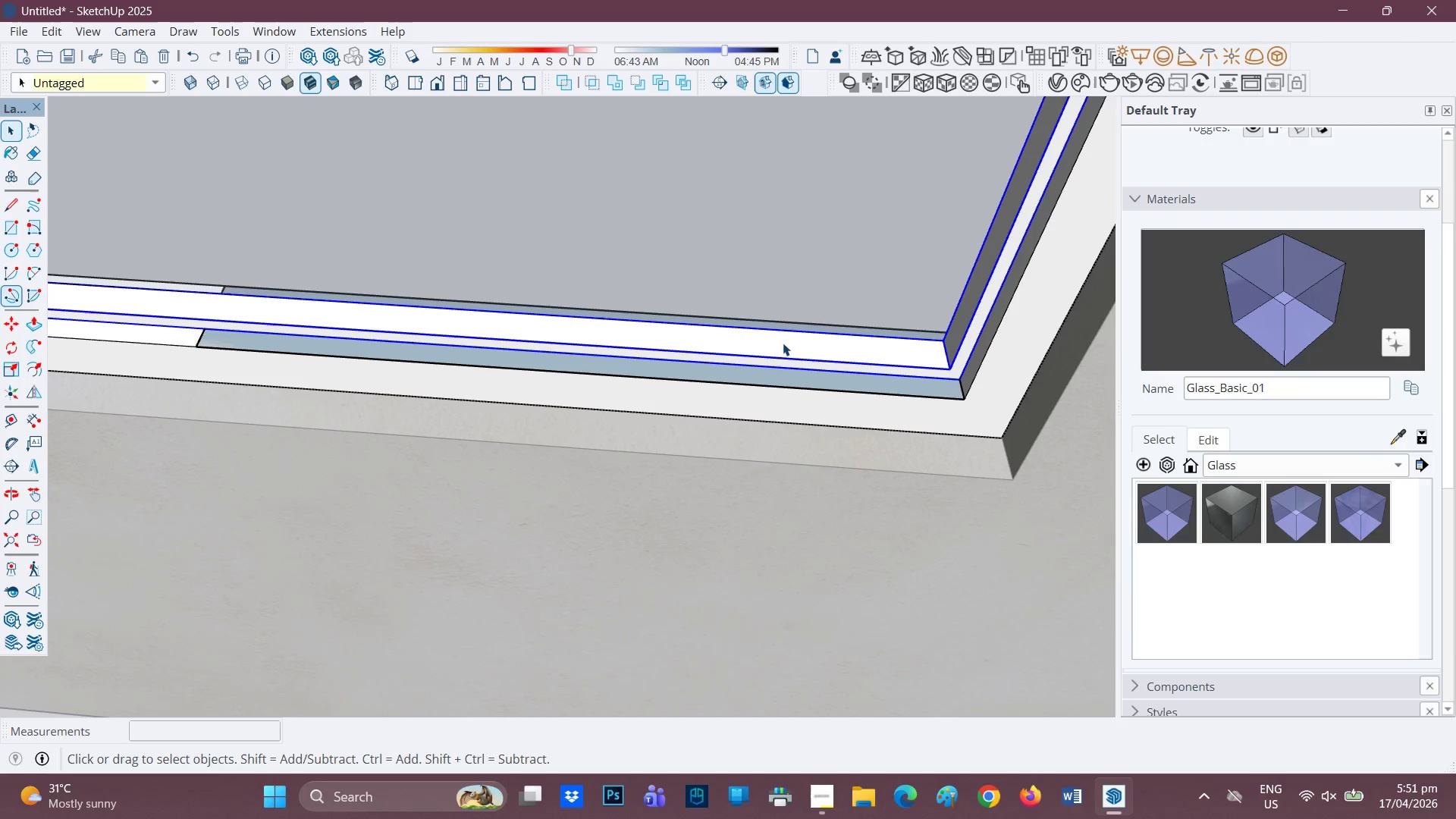 
scroll: coordinate [734, 345], scroll_direction: up, amount: 1.0
 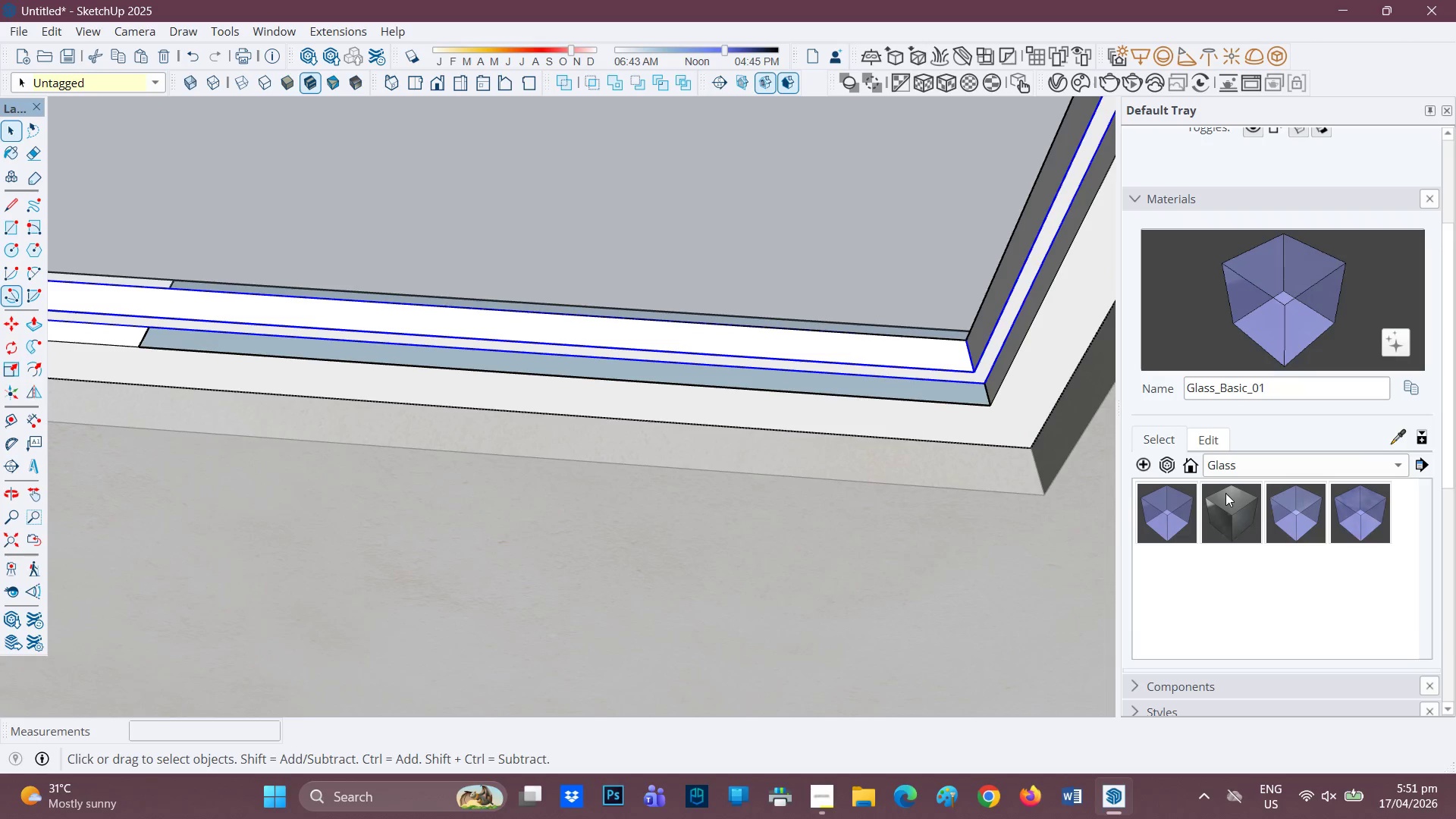 
scroll: coordinate [1152, 657], scroll_direction: down, amount: 10.0
 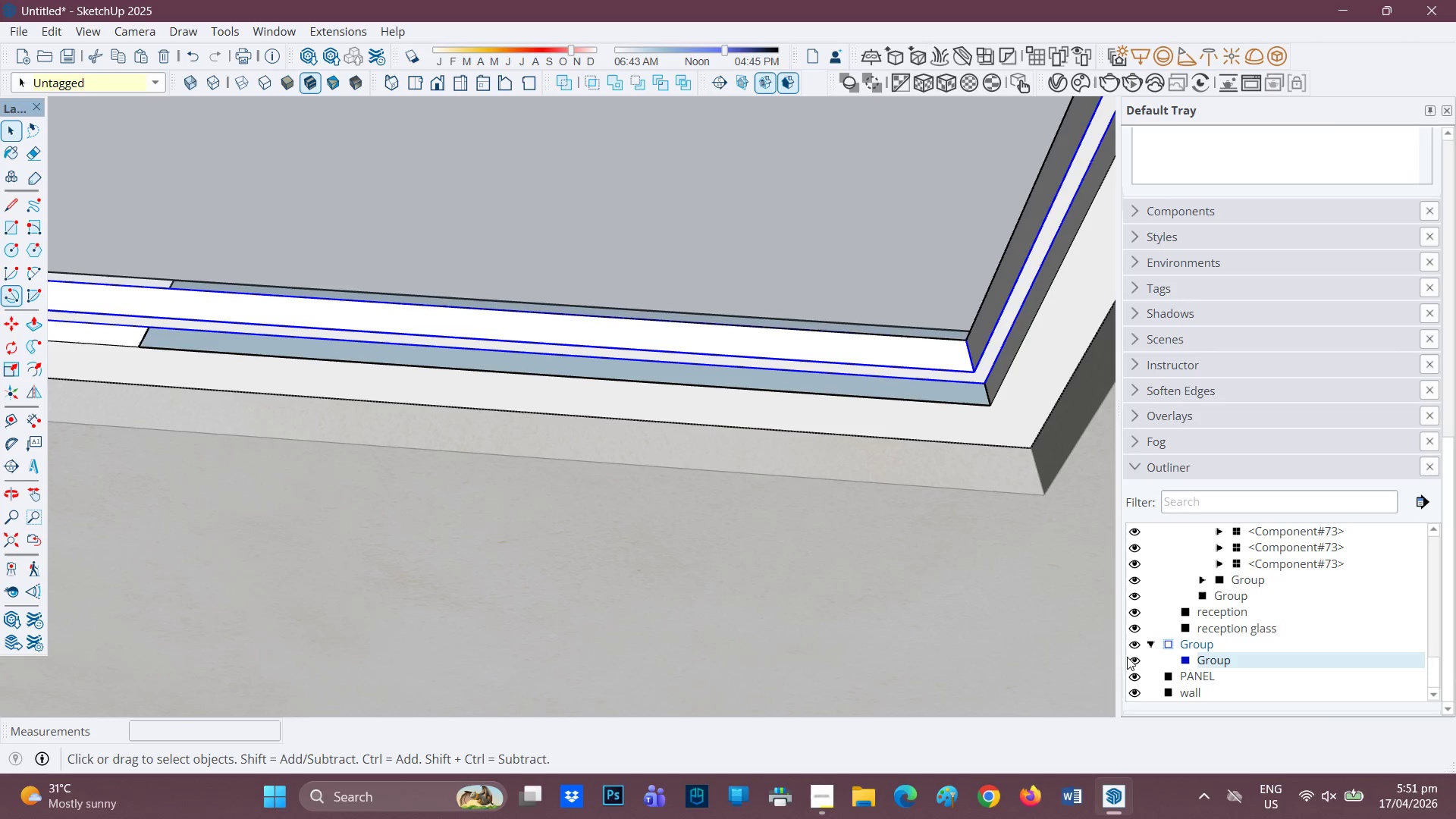 
left_click([1131, 658])
 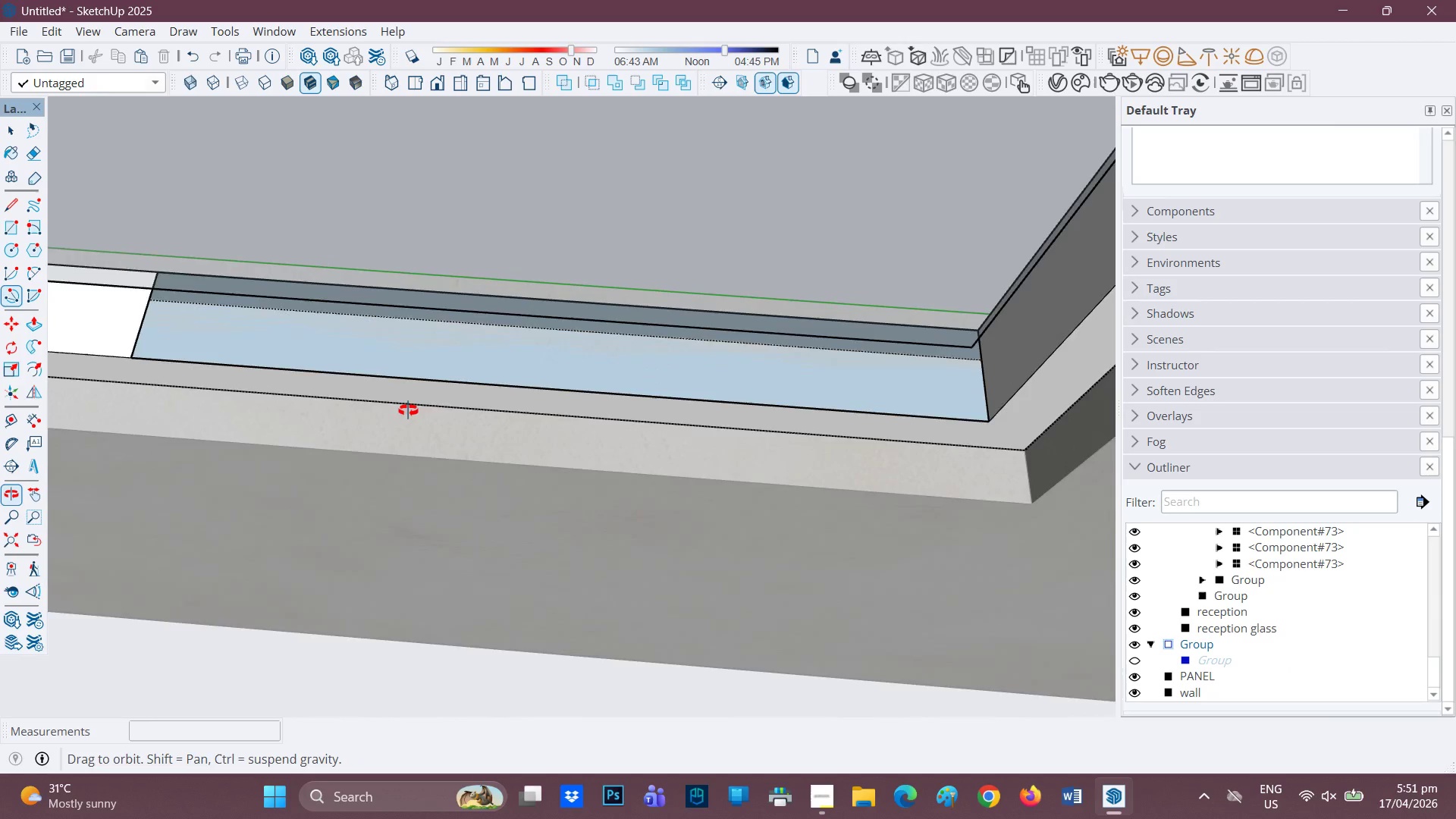 
key(Space)
 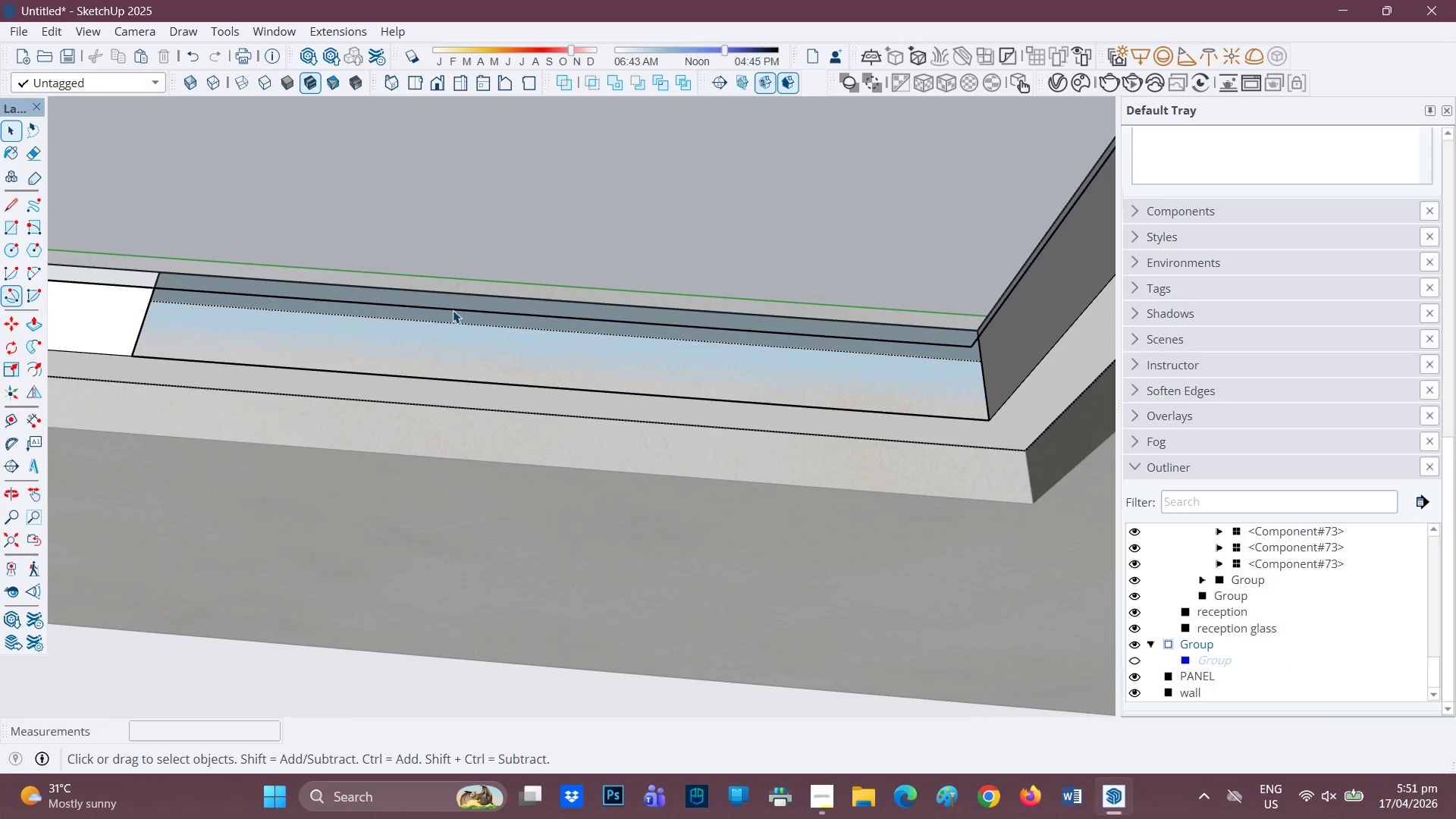 
left_click([453, 310])
 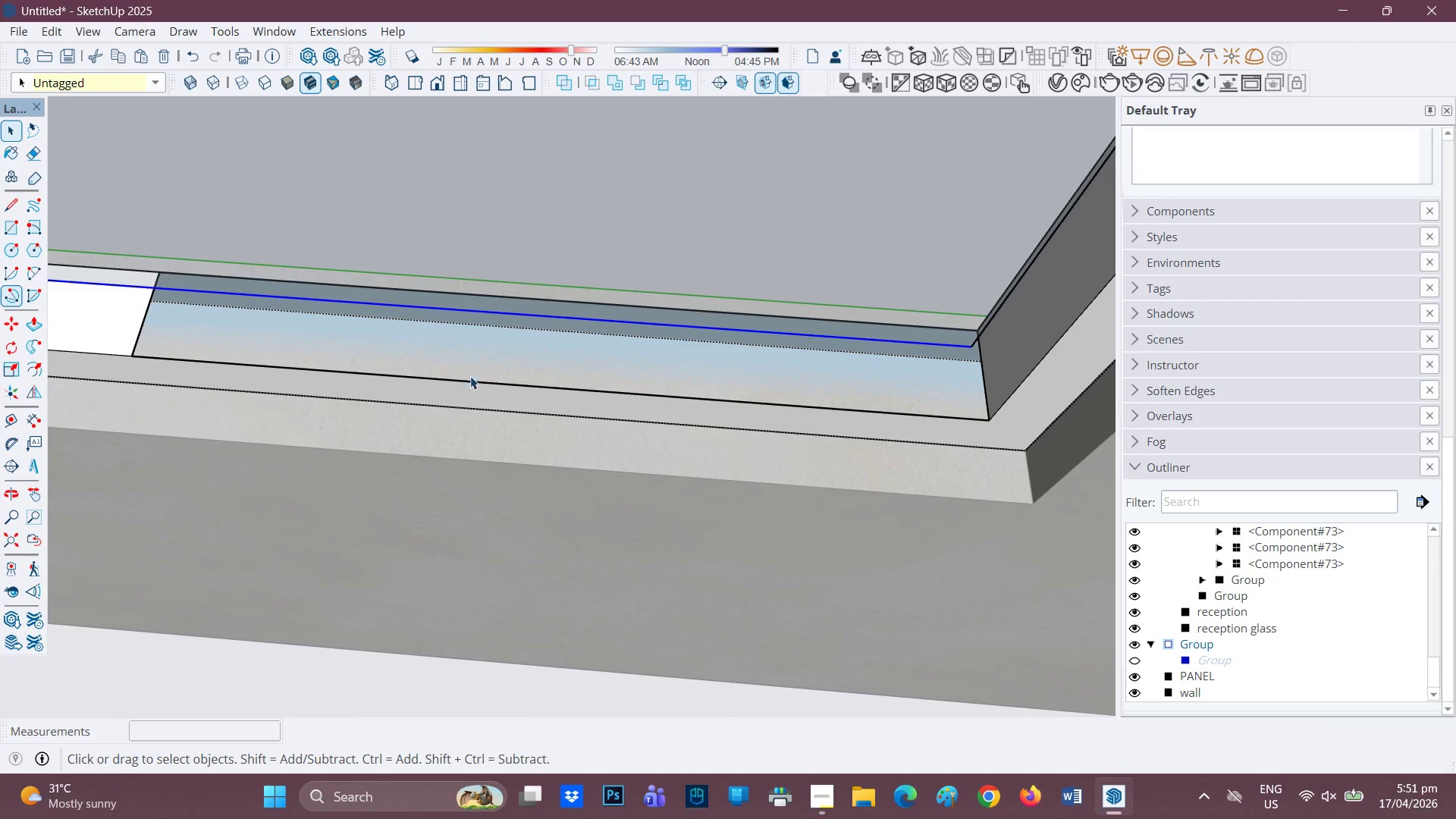 
key(Space)
 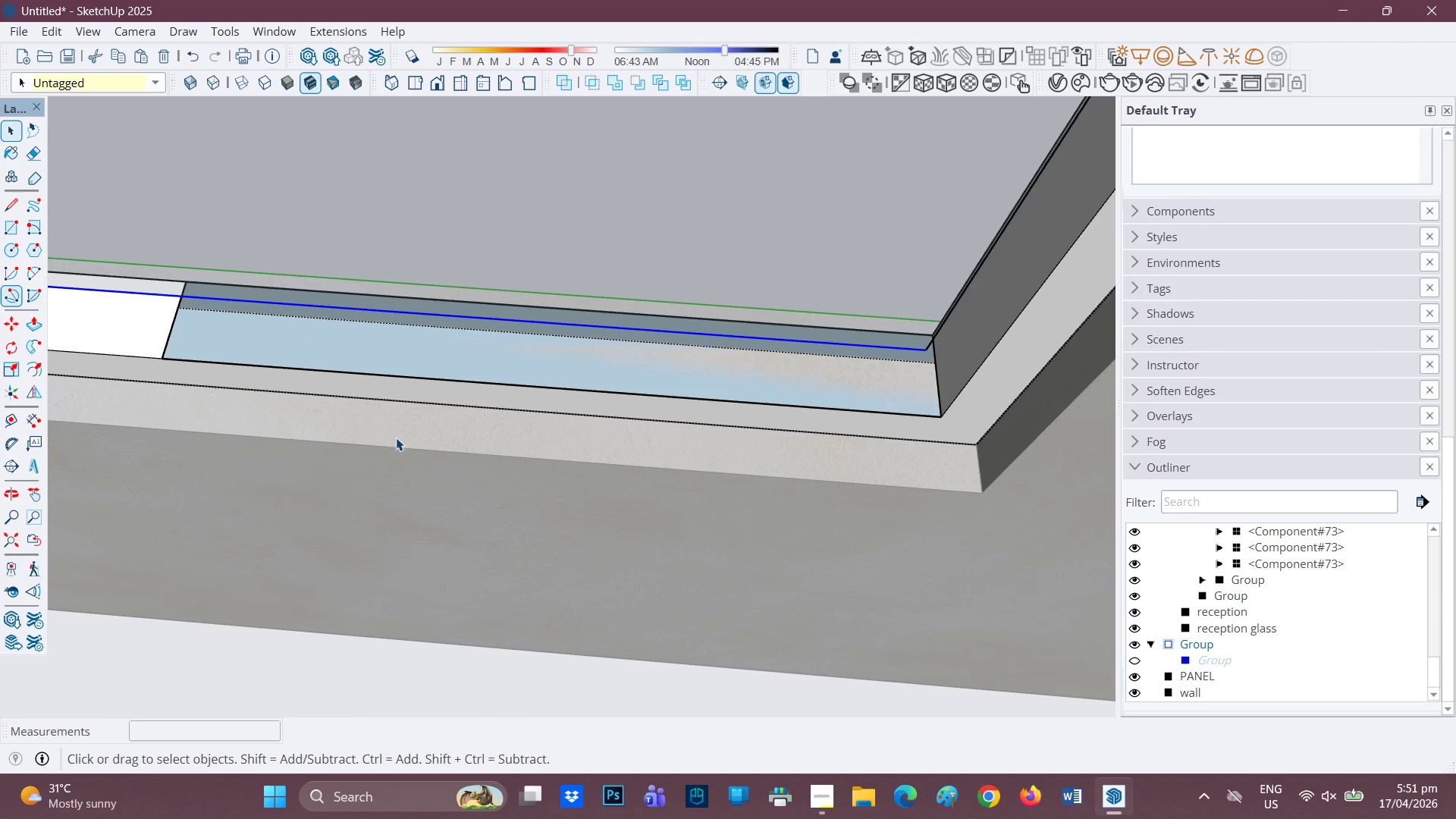 
scroll: coordinate [469, 384], scroll_direction: down, amount: 1.0
 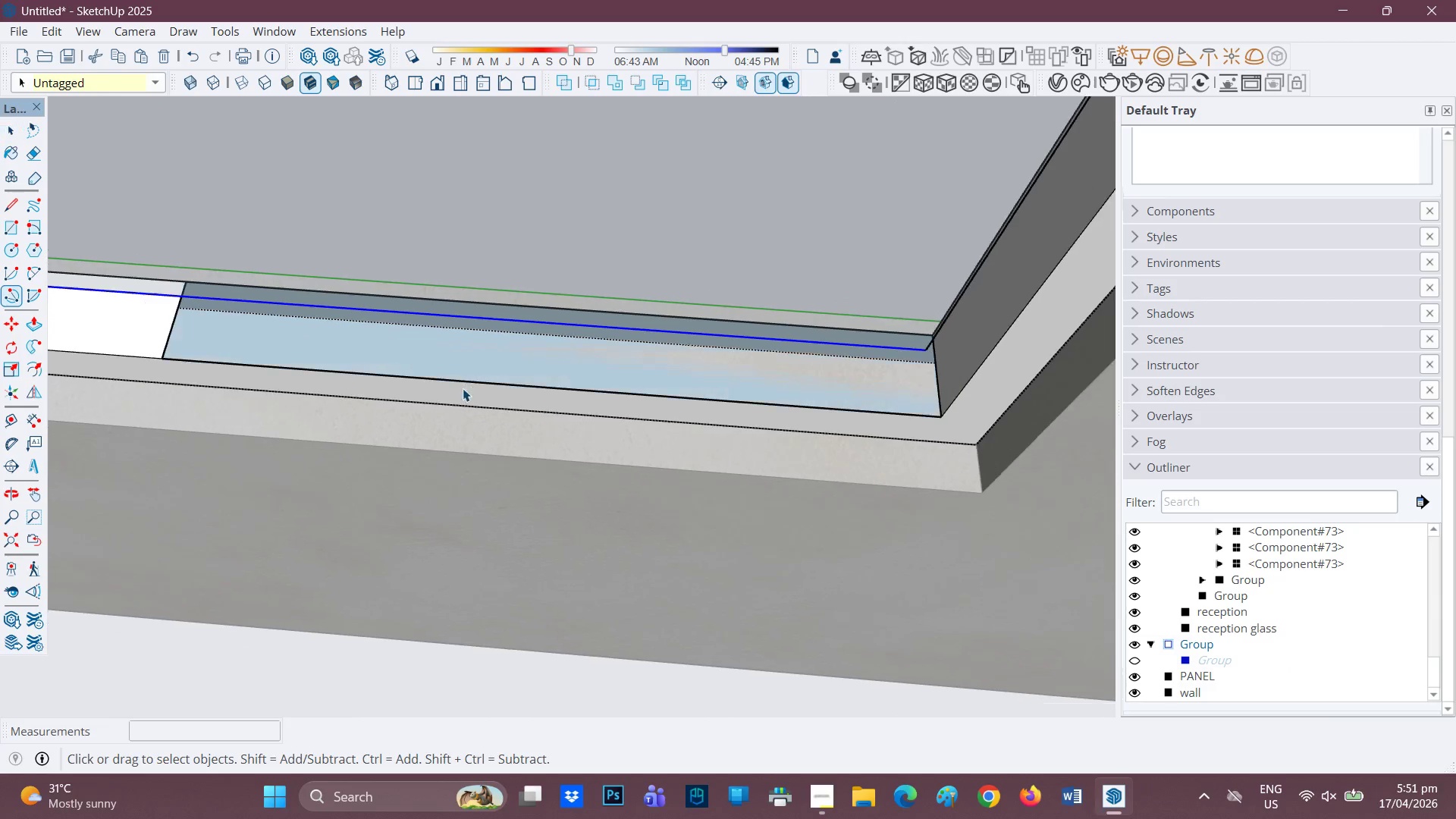 
left_click([396, 439])
 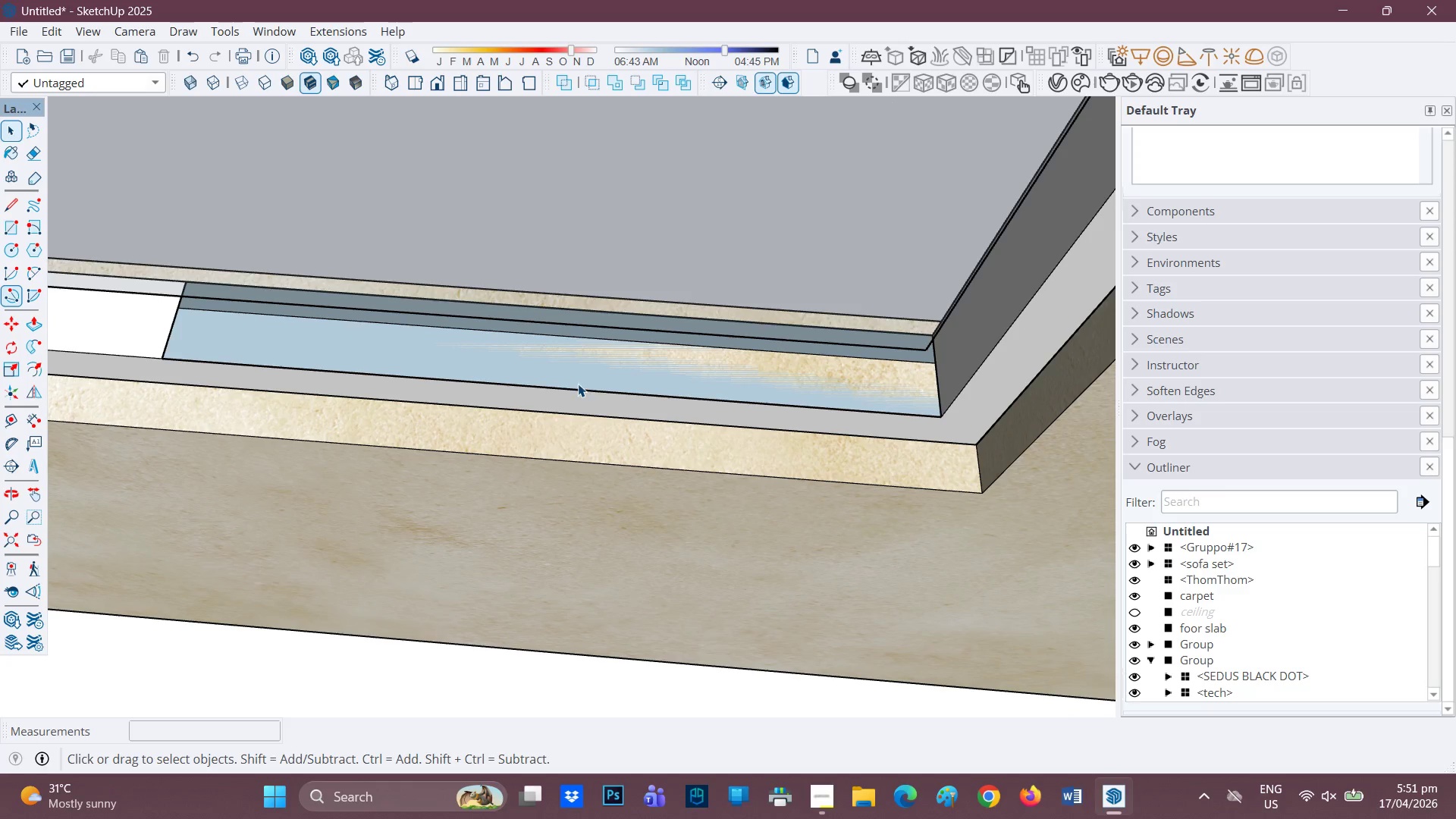 
scroll: coordinate [579, 382], scroll_direction: up, amount: 1.0
 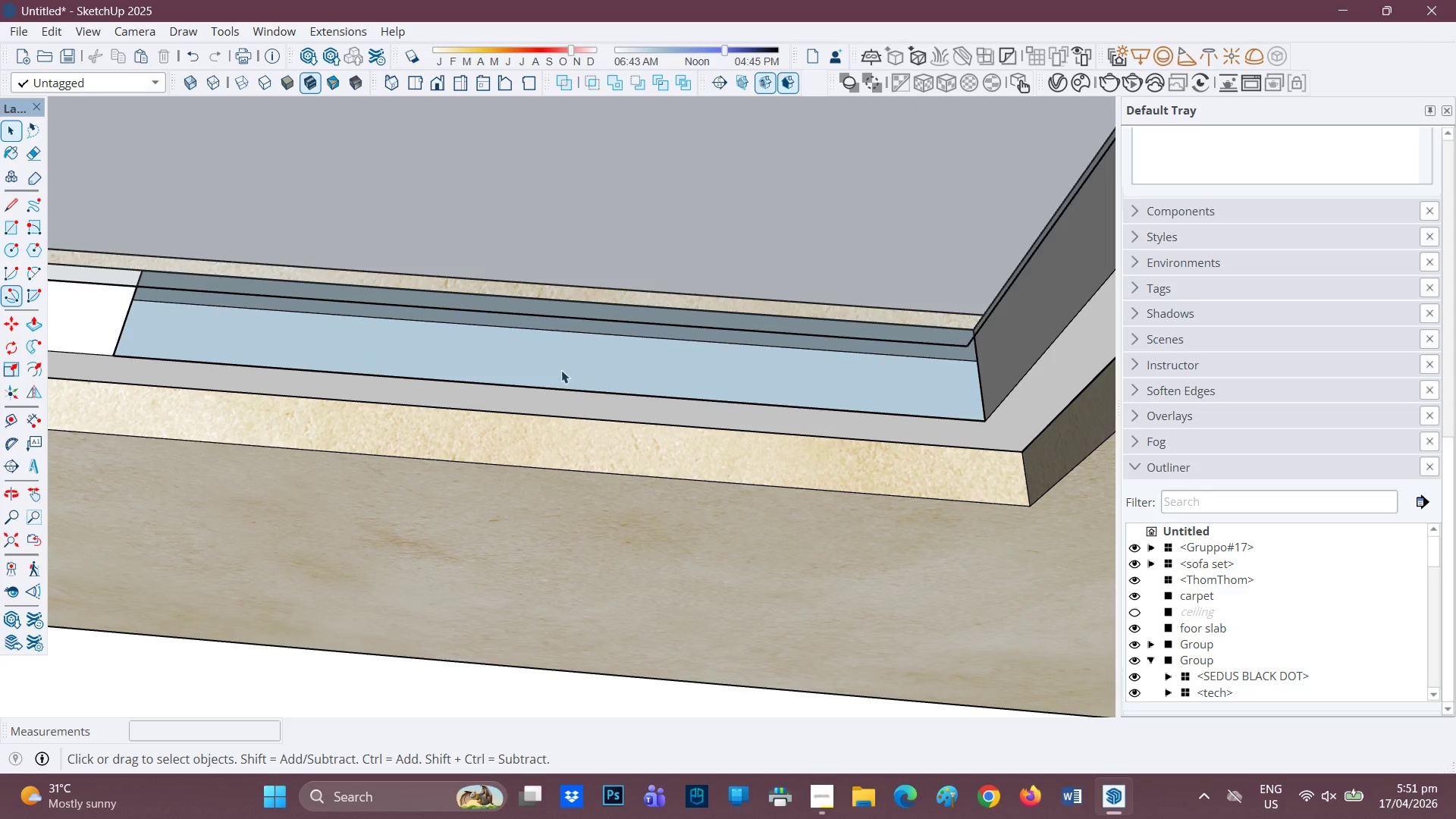 
key(R)
 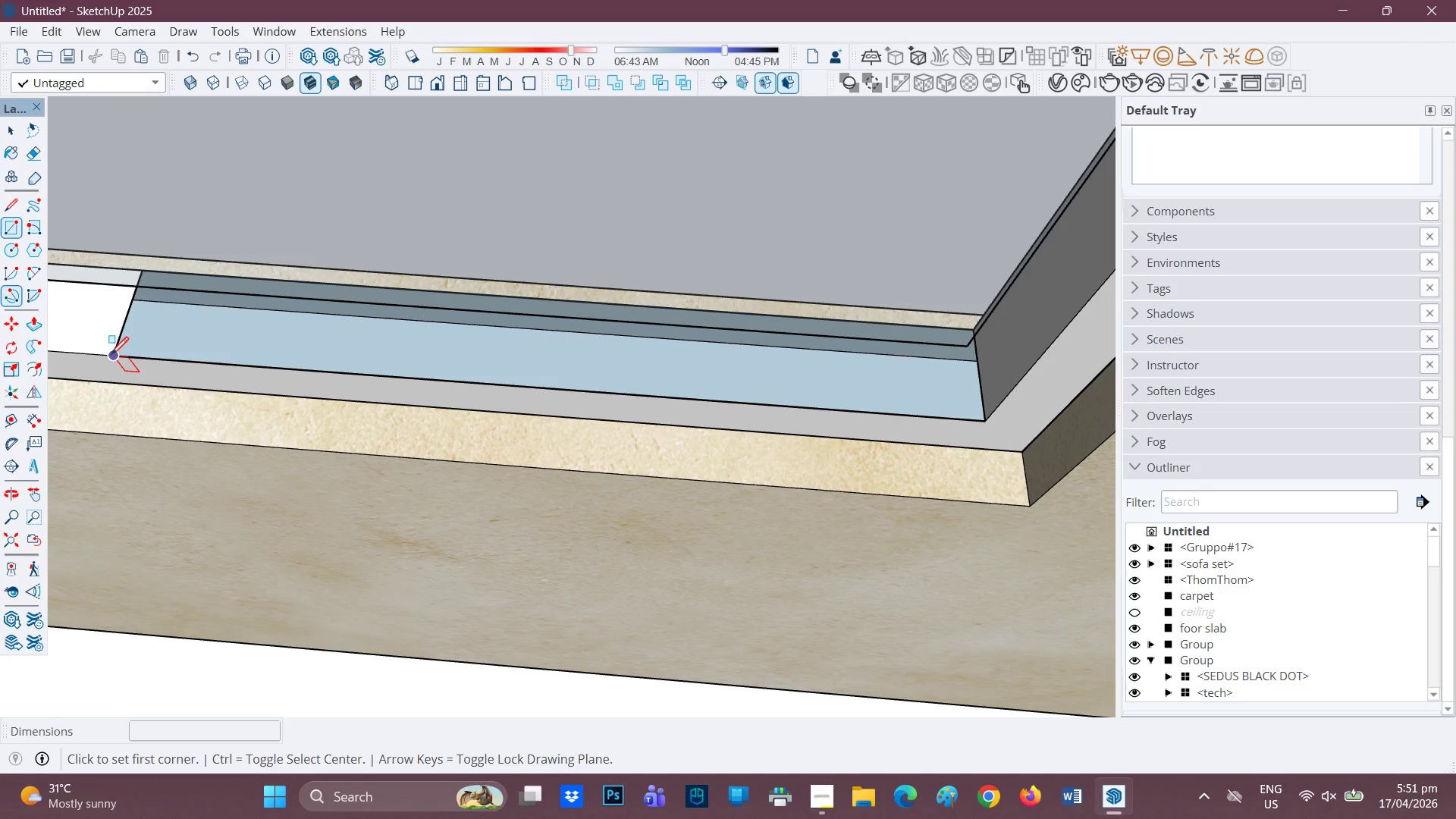 
left_click([111, 356])
 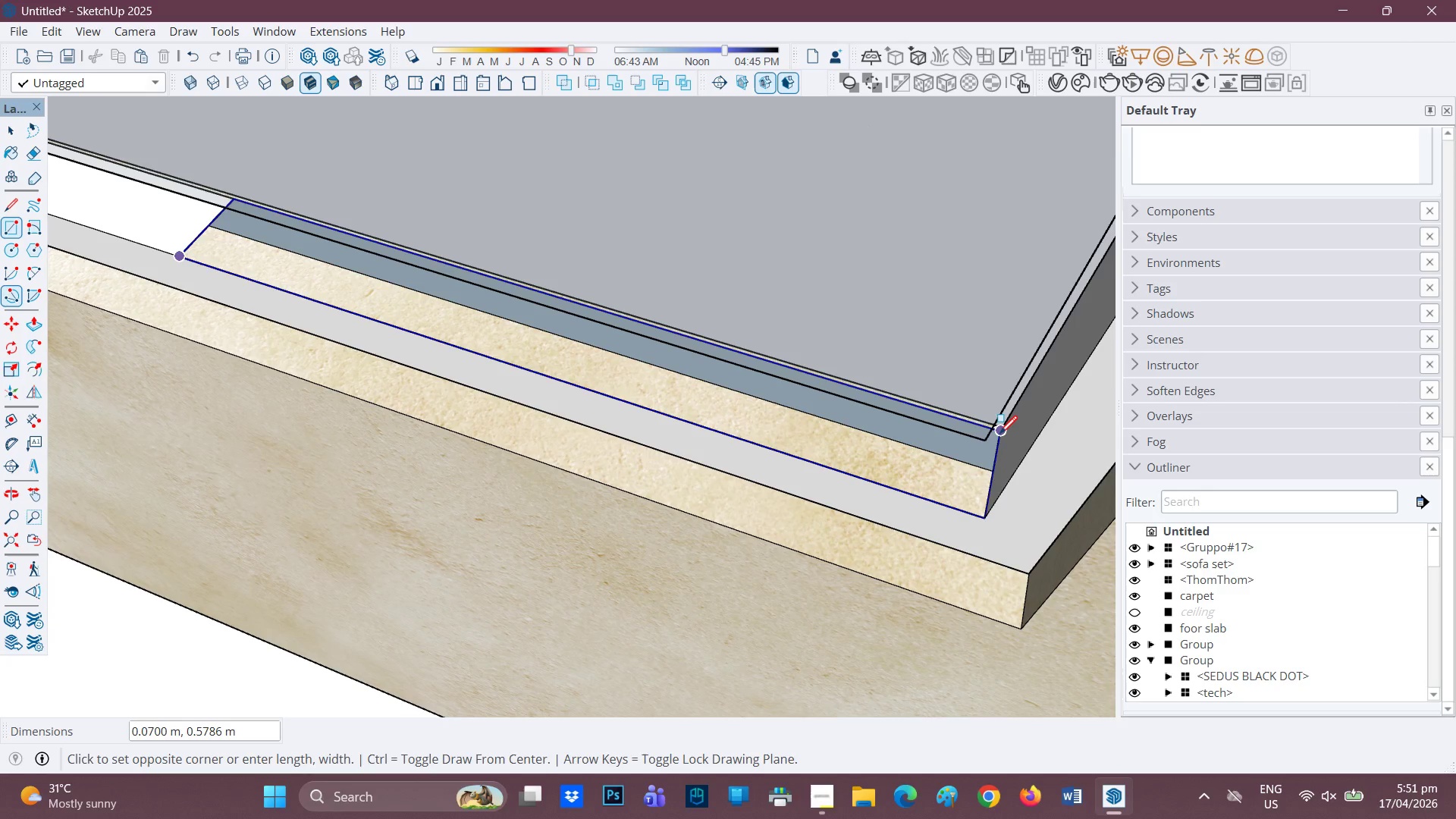 
scroll: coordinate [436, 354], scroll_direction: down, amount: 2.0
 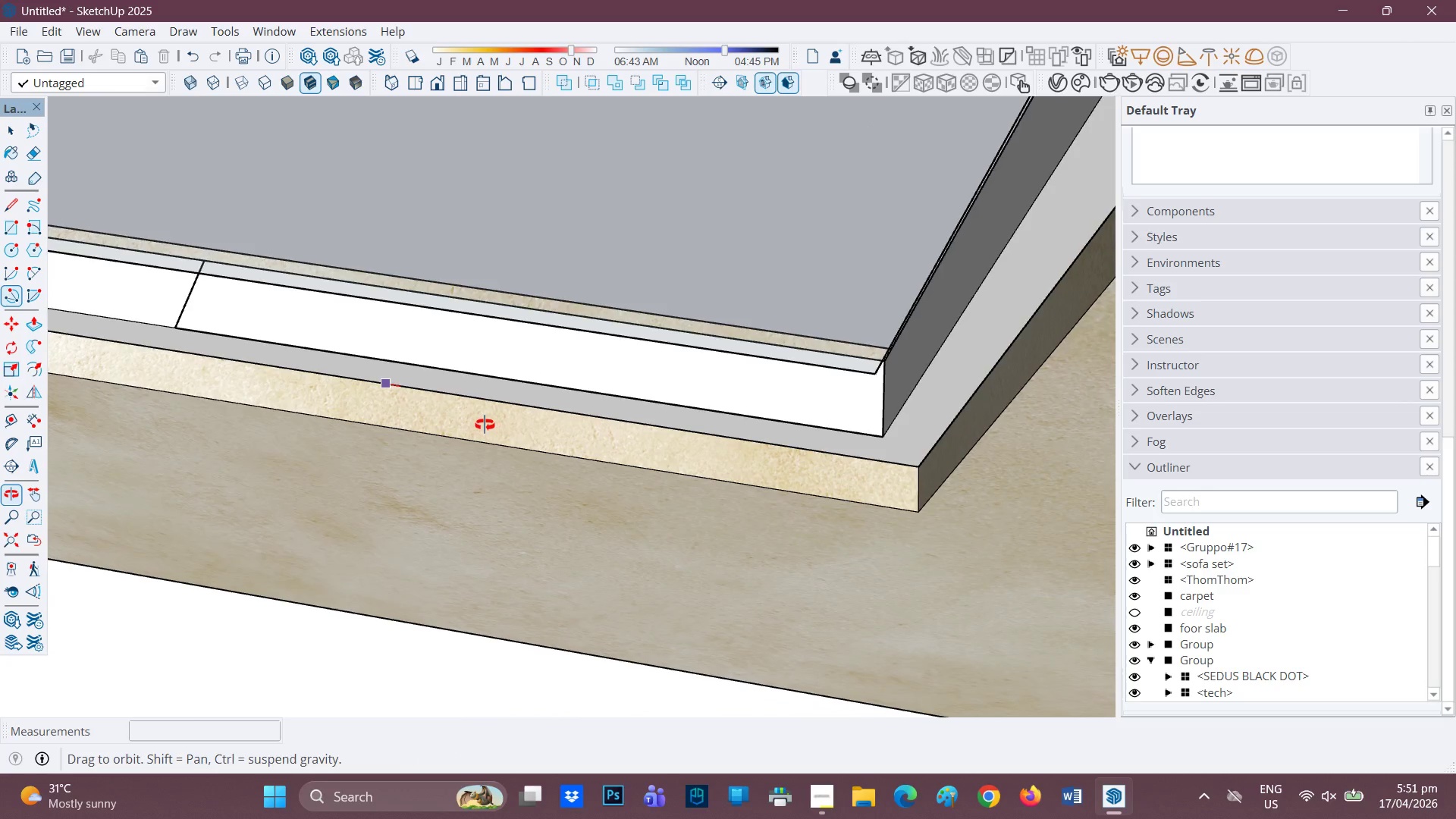 
key(E)
 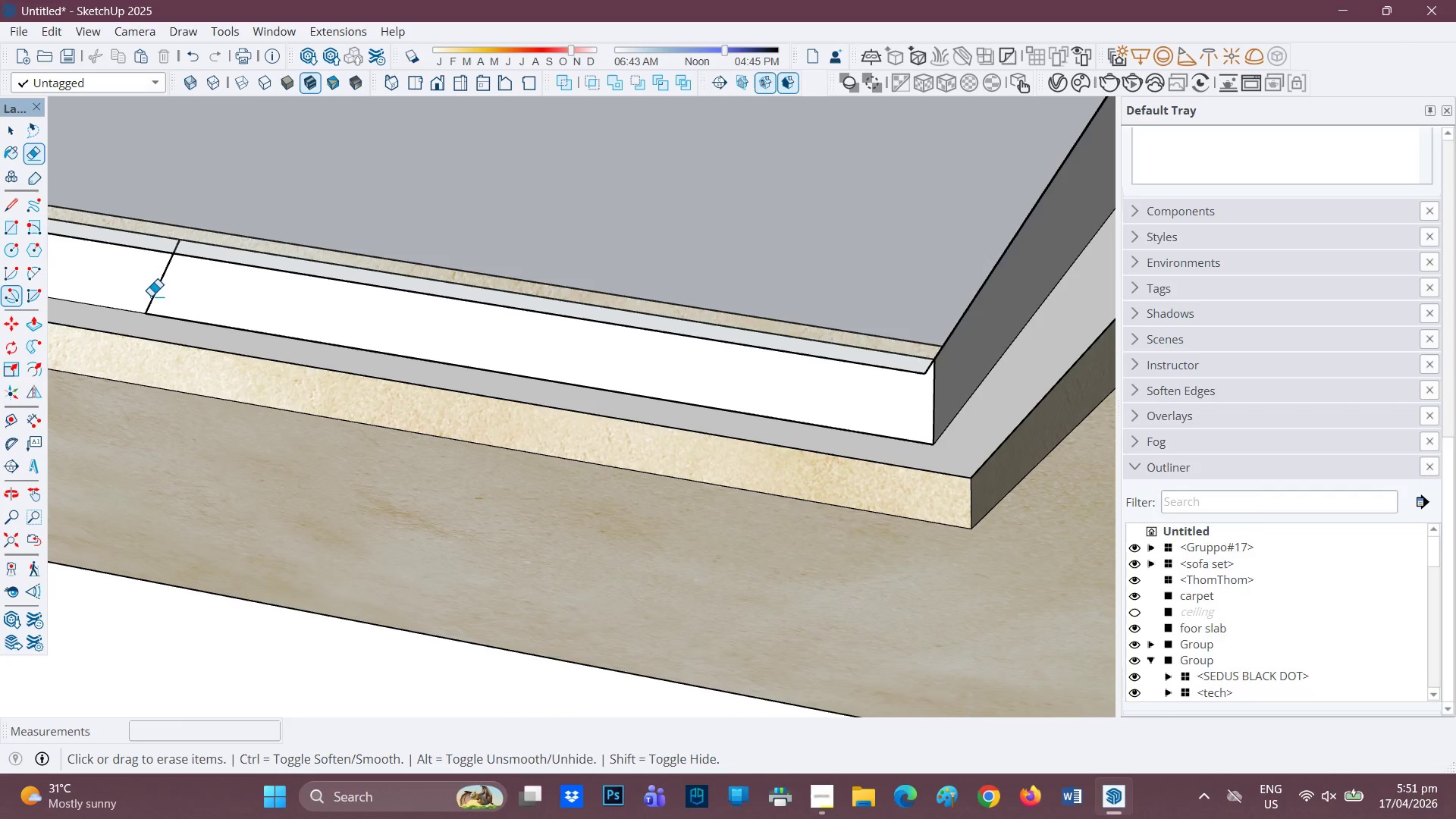 
scroll: coordinate [459, 413], scroll_direction: up, amount: 1.0
 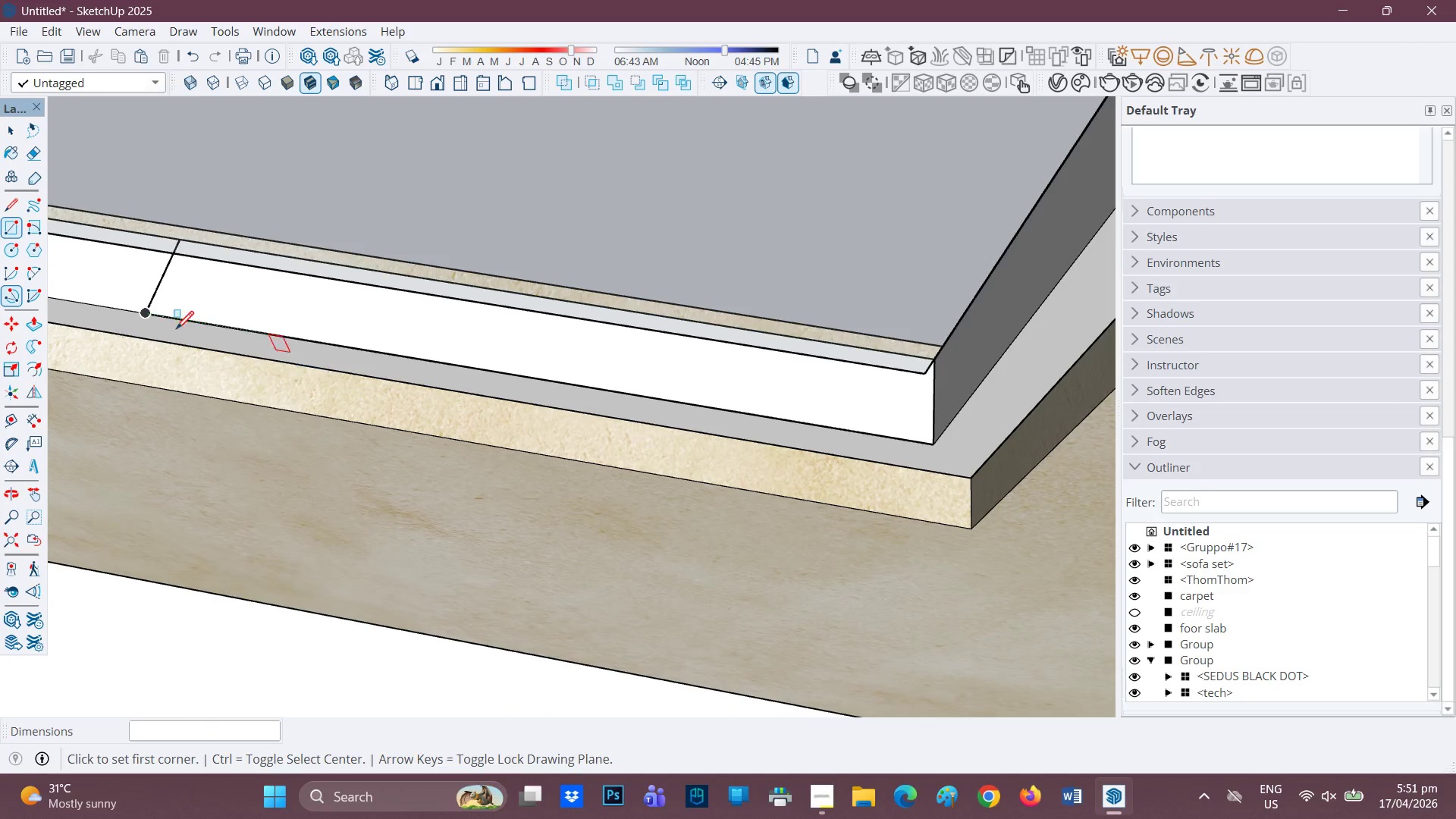 
left_click_drag(start_coordinate=[152, 296], to_coordinate=[162, 301])
 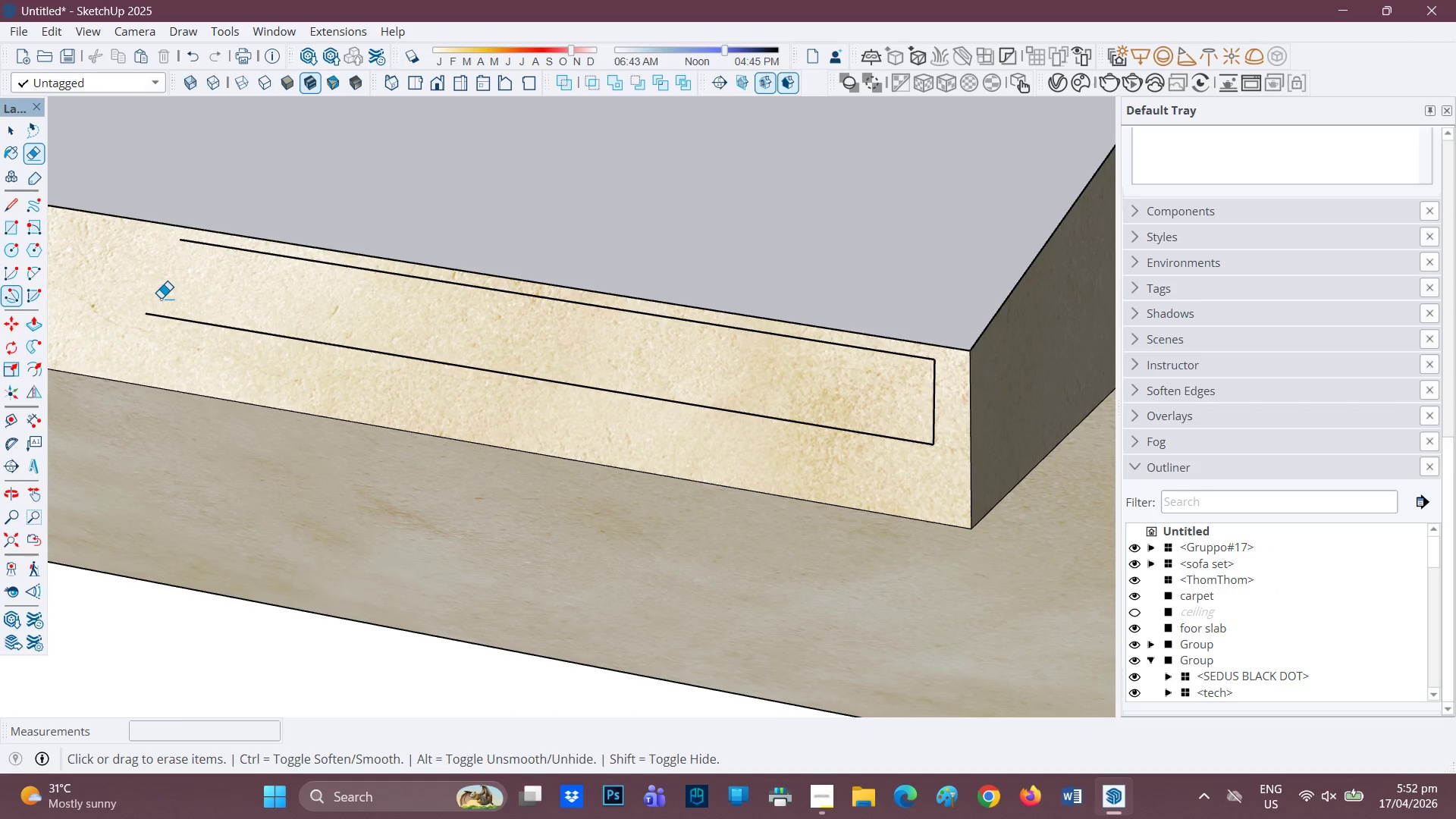 
key(Control+Z)
 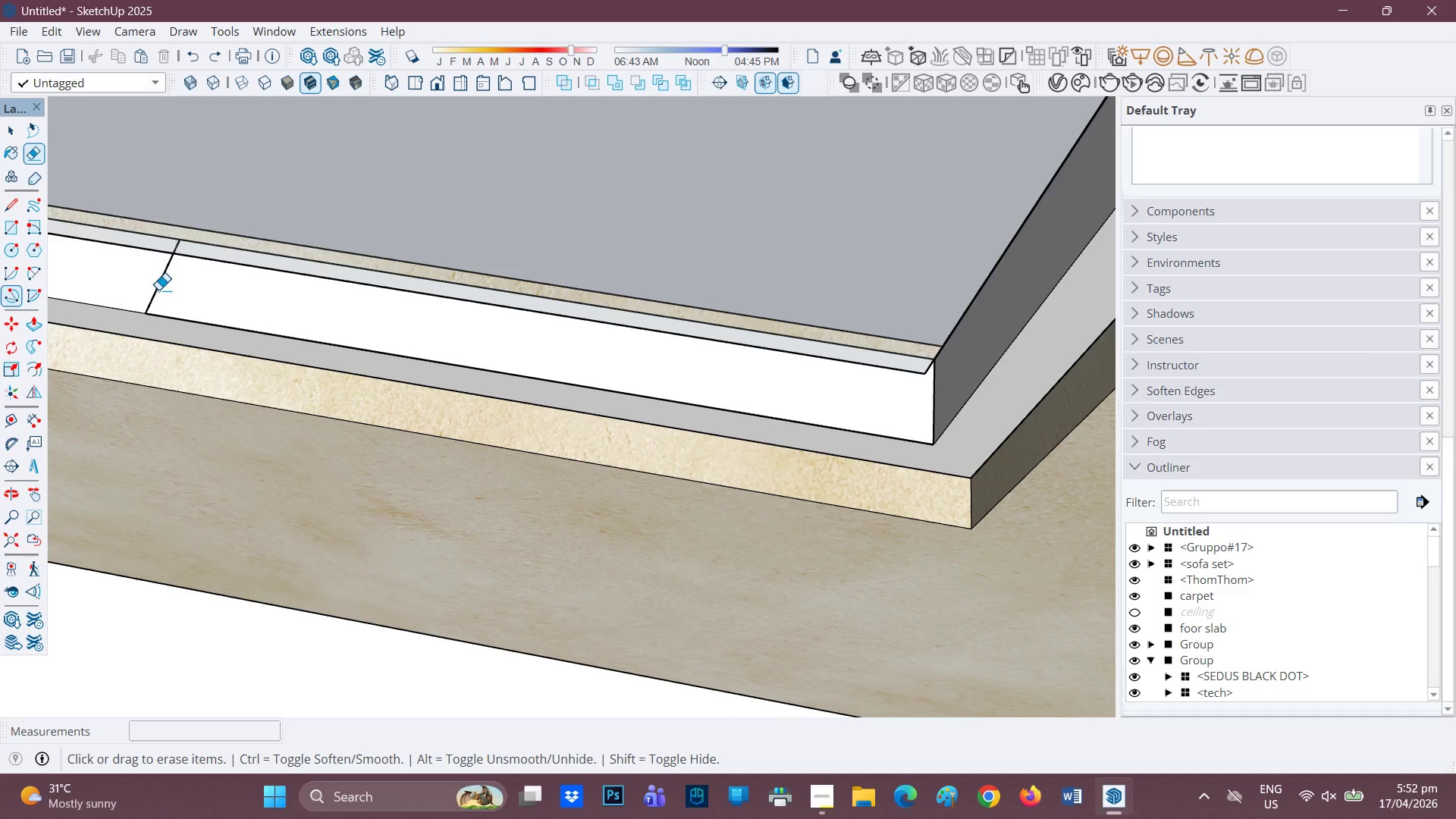 
key(Control+Z)
 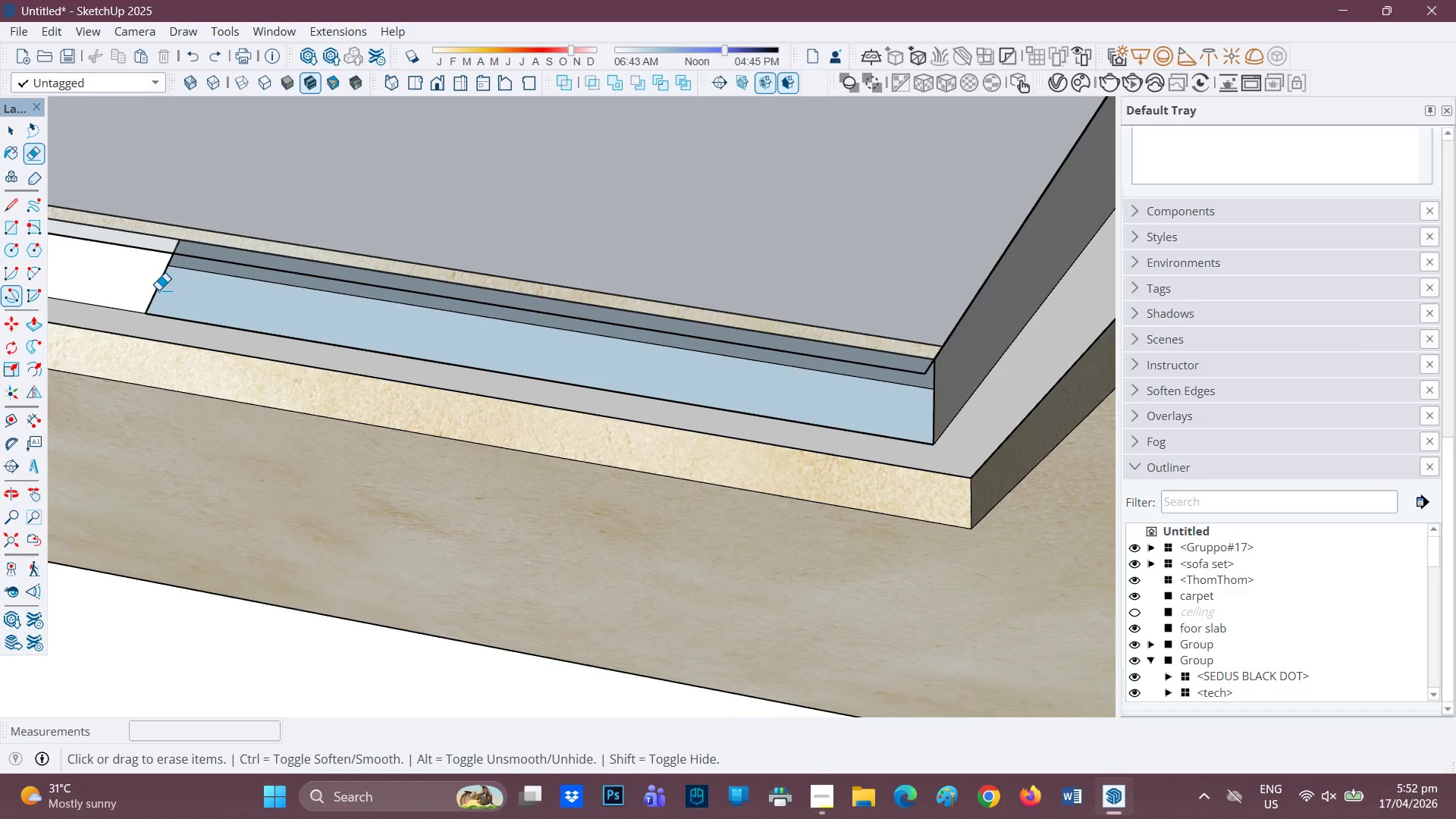 
key(Control+ControlLeft)
 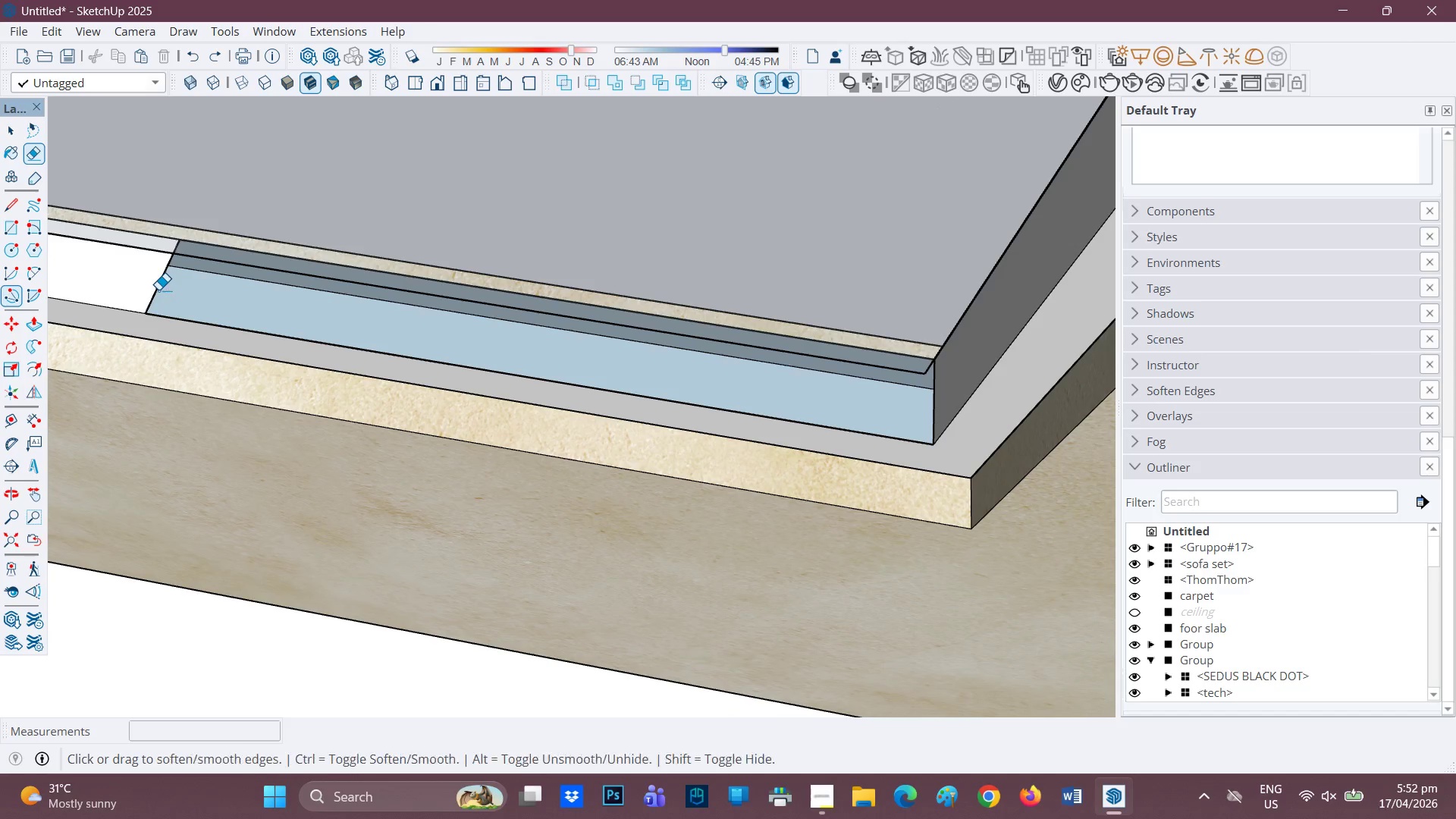 
key(Control+Z)
 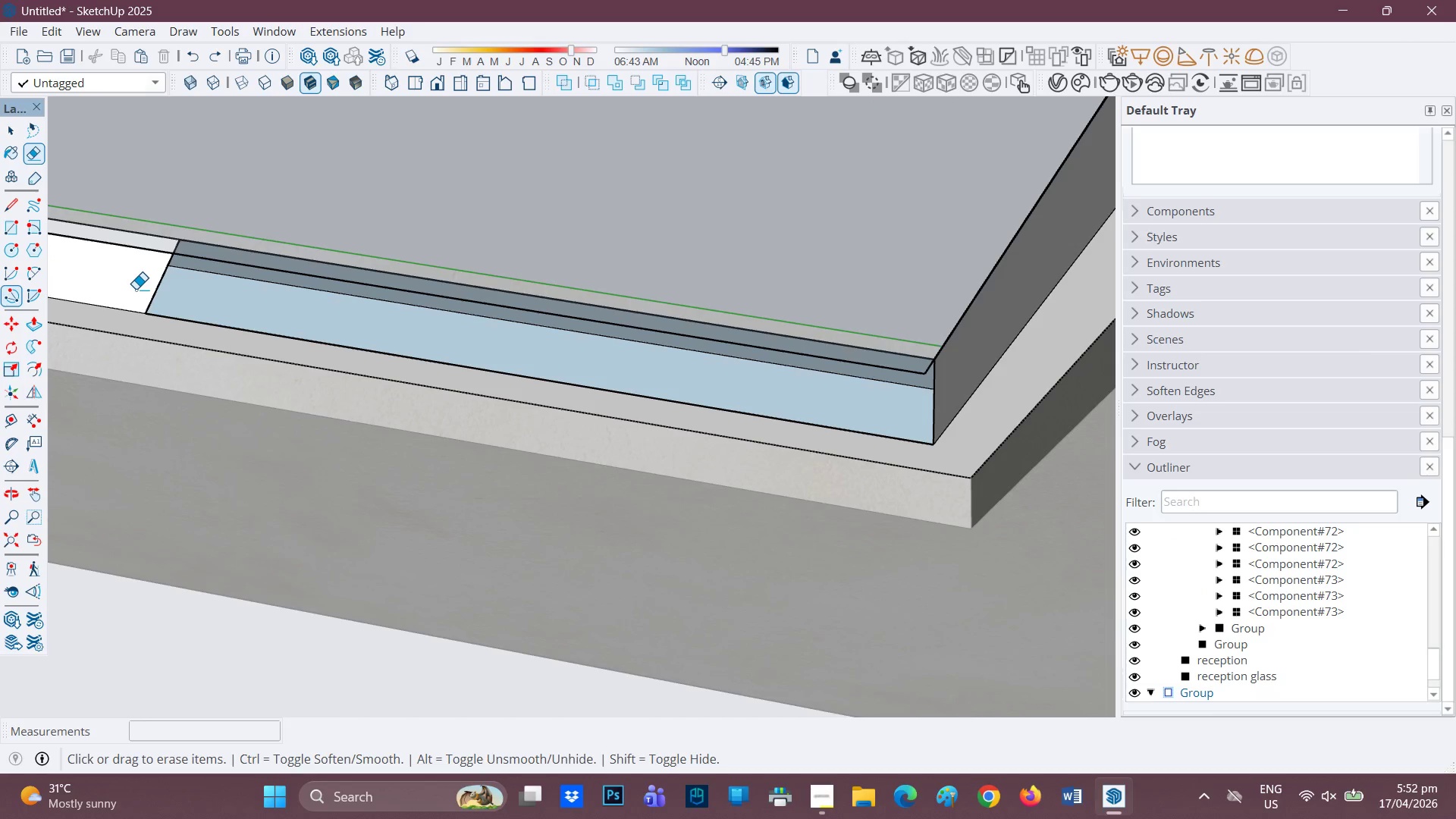 
key(Space)
 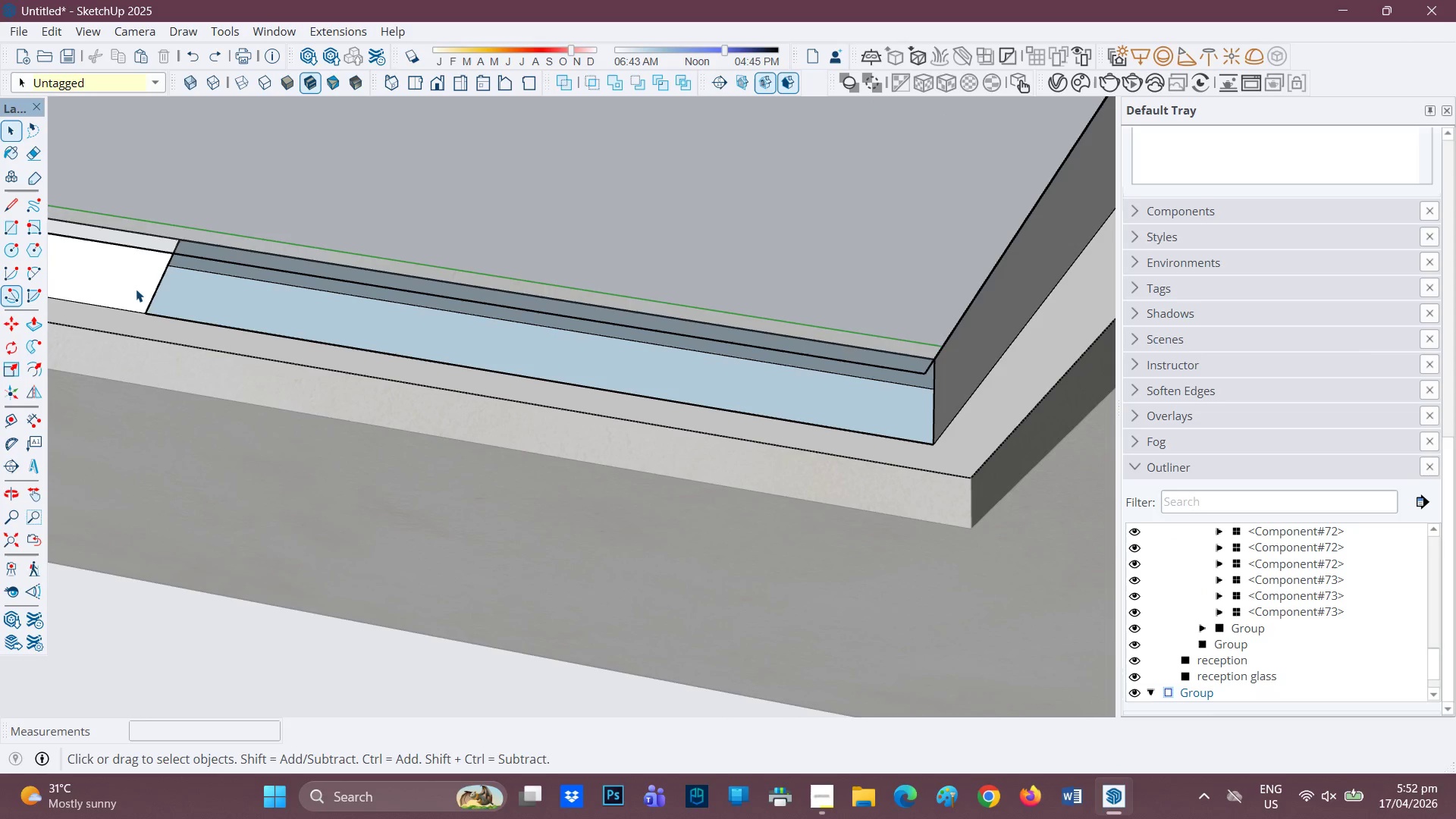 
double_click([136, 289])
 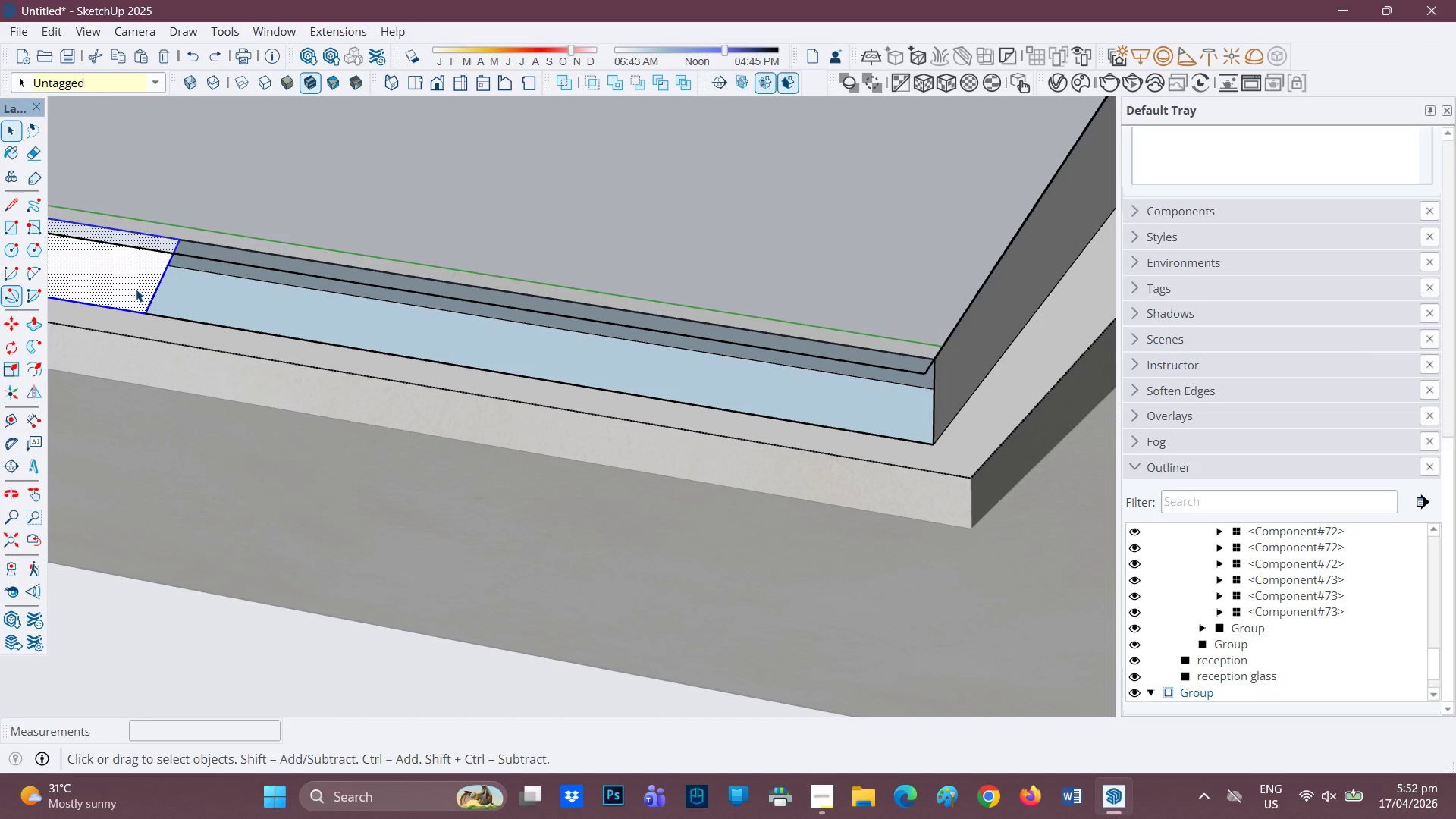 
key(R)
 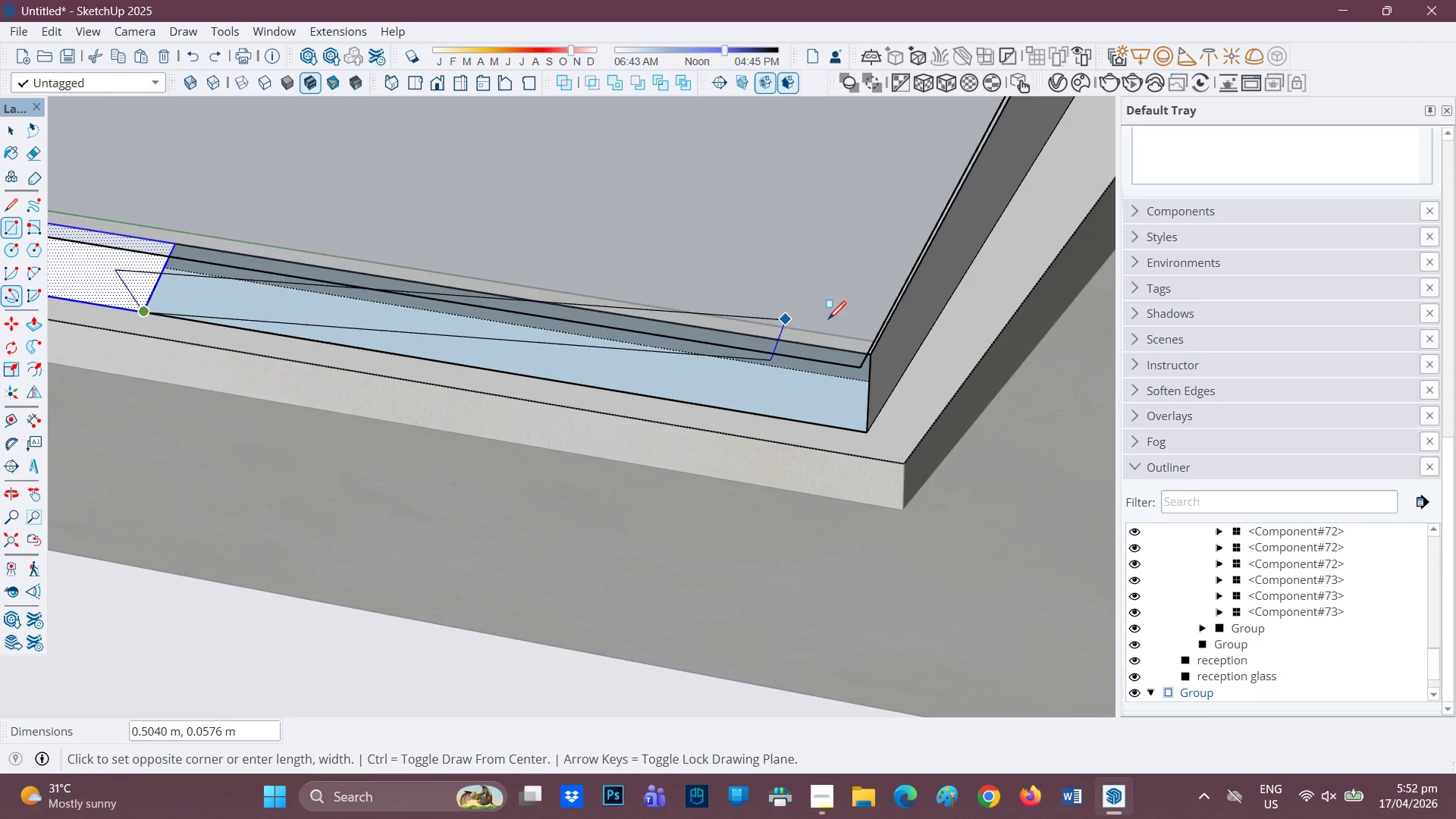 
scroll: coordinate [155, 290], scroll_direction: down, amount: 1.0
 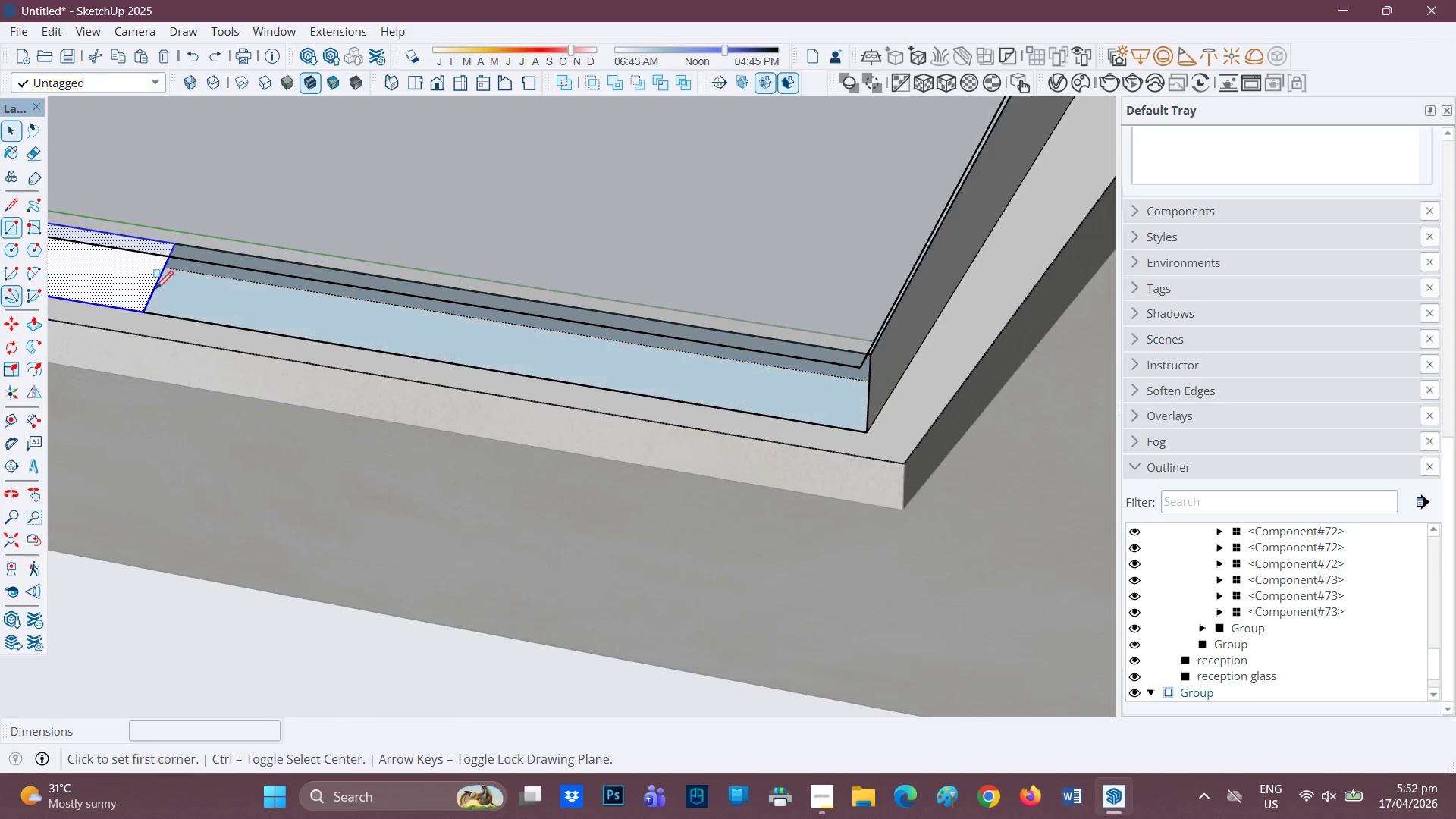 
mouse_move([861, 355])
 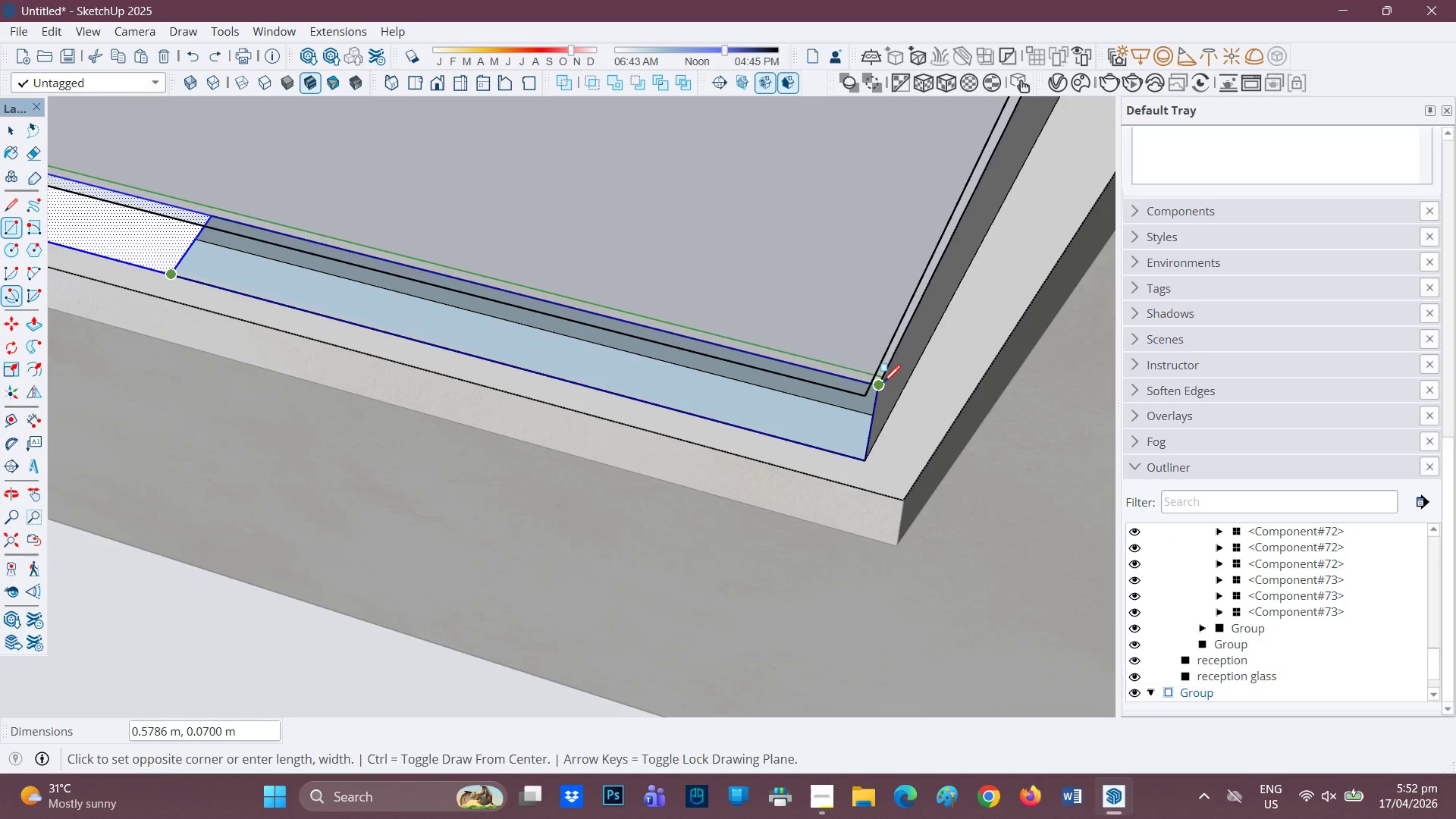 
left_click([883, 384])
 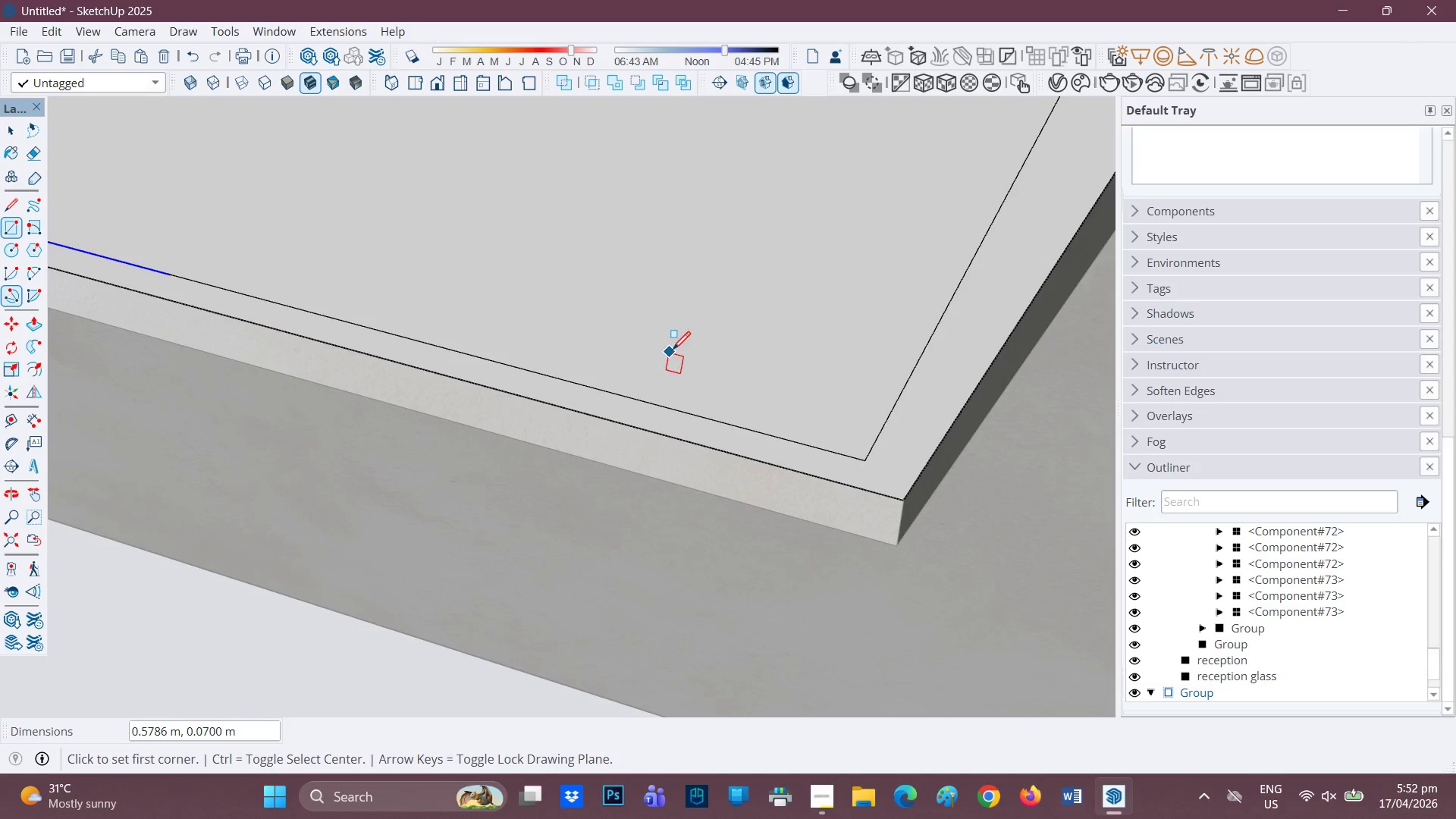 
key(Space)
 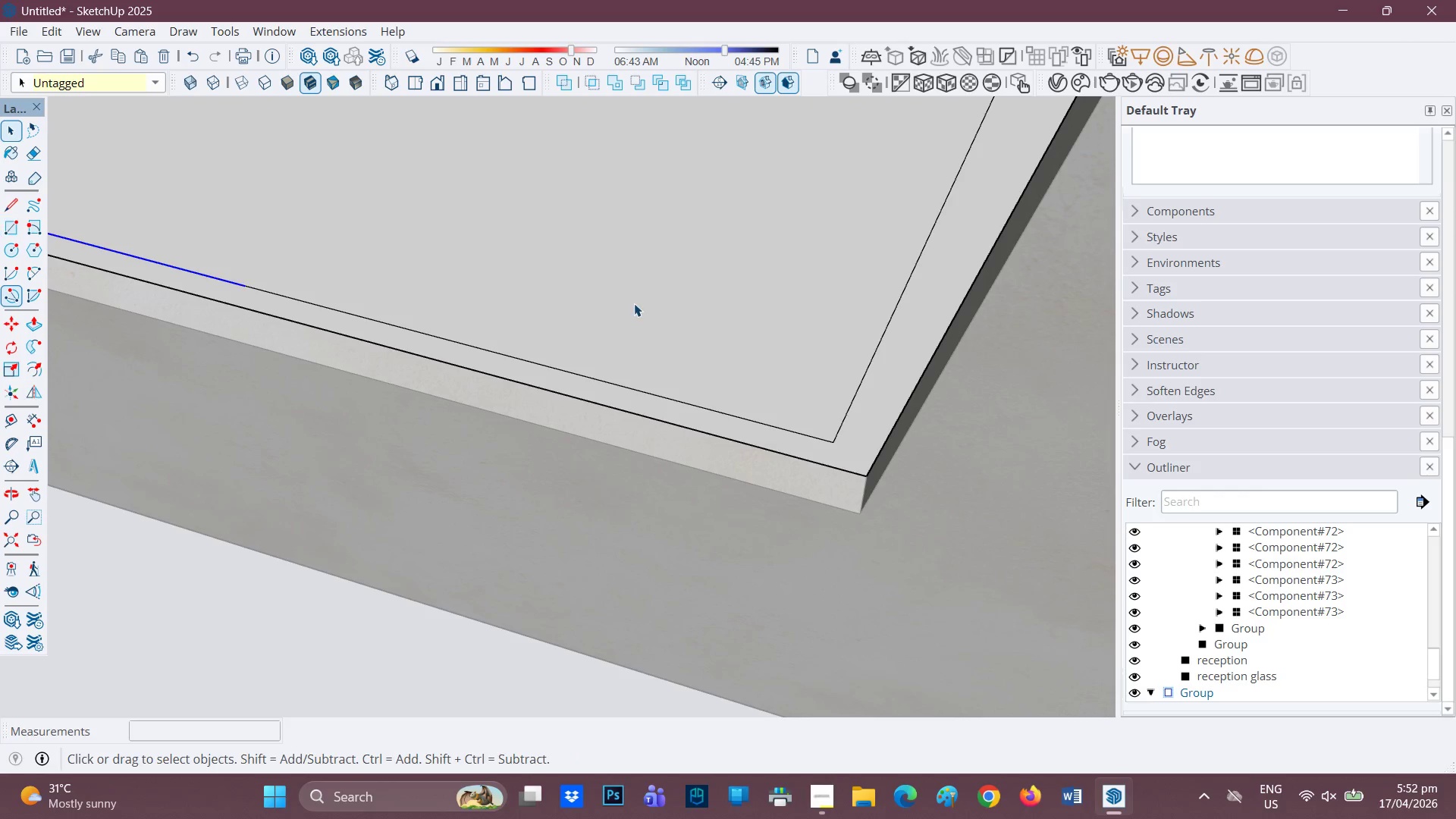 
scroll: coordinate [672, 350], scroll_direction: down, amount: 2.0
 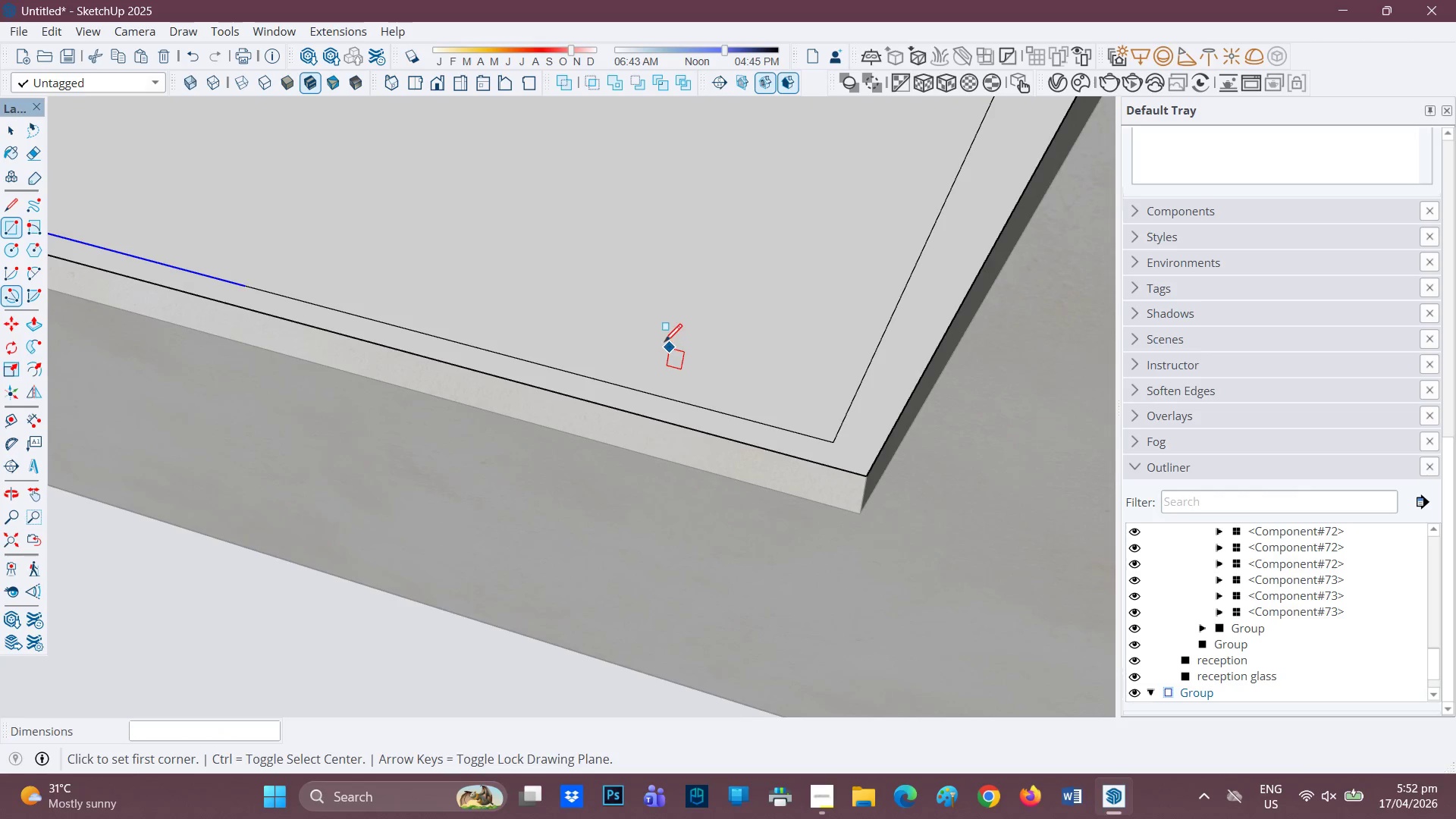 
left_click([634, 303])
 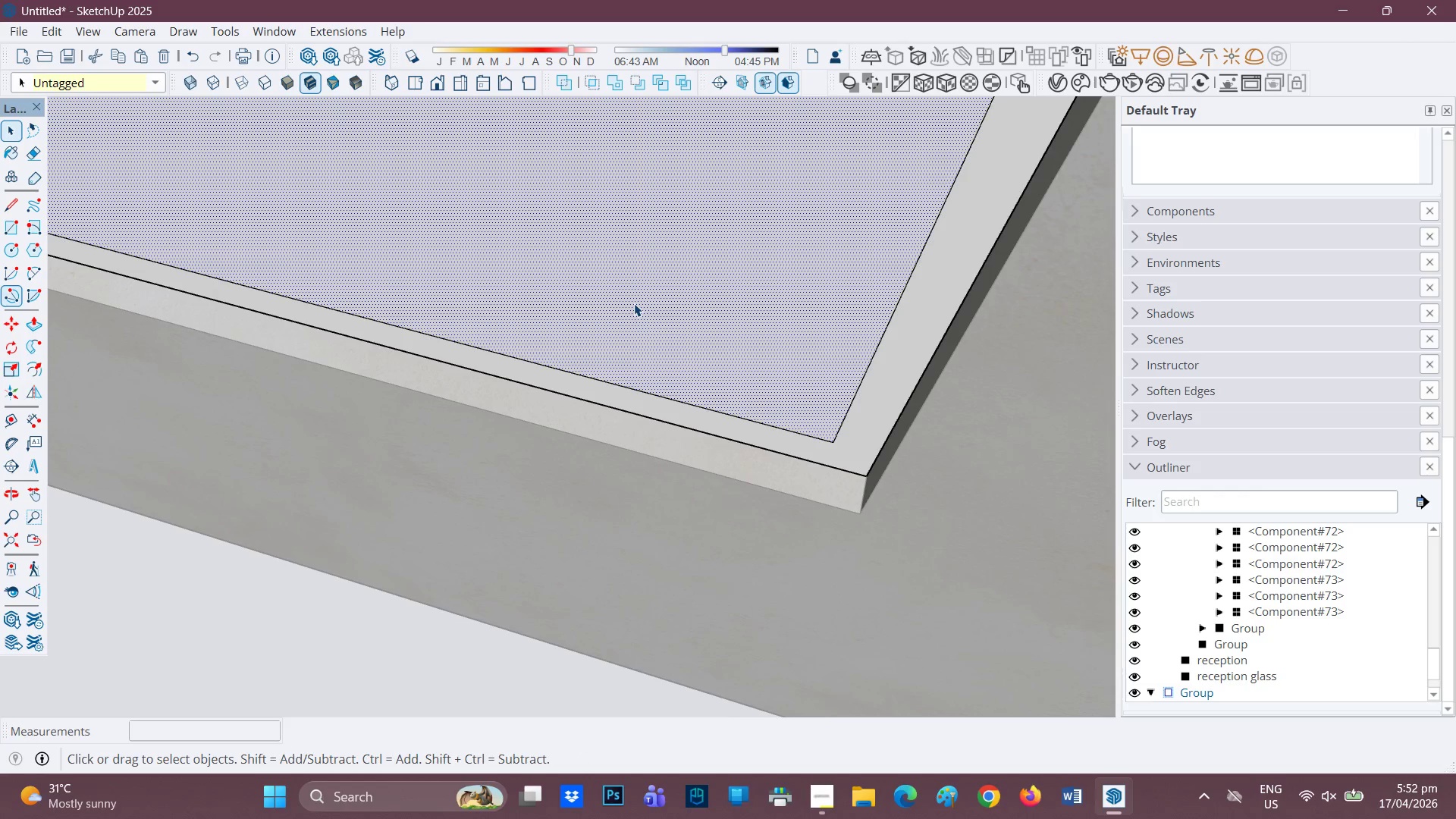 
right_click([634, 303])
 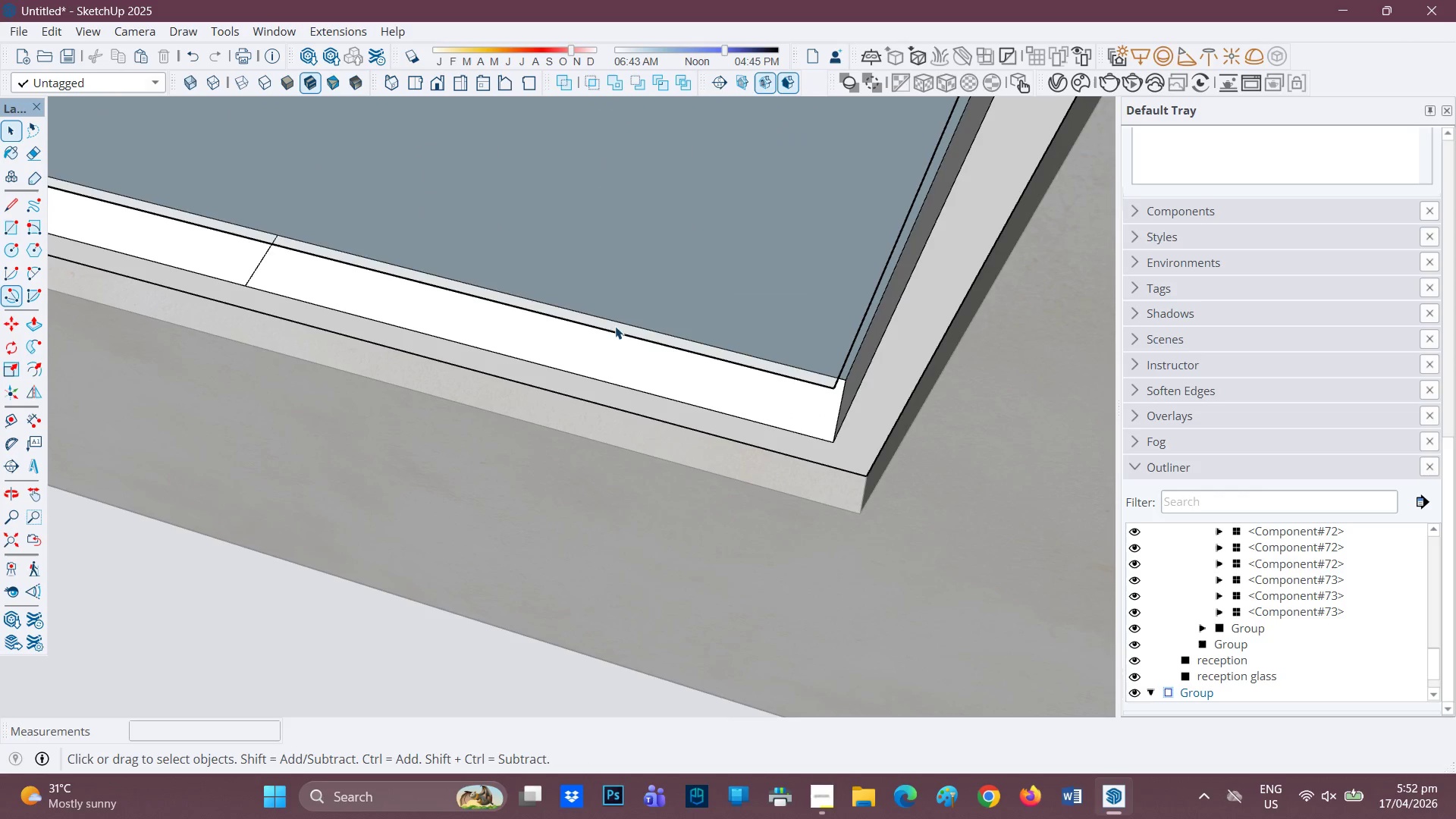 
scroll: coordinate [478, 390], scroll_direction: down, amount: 3.0
 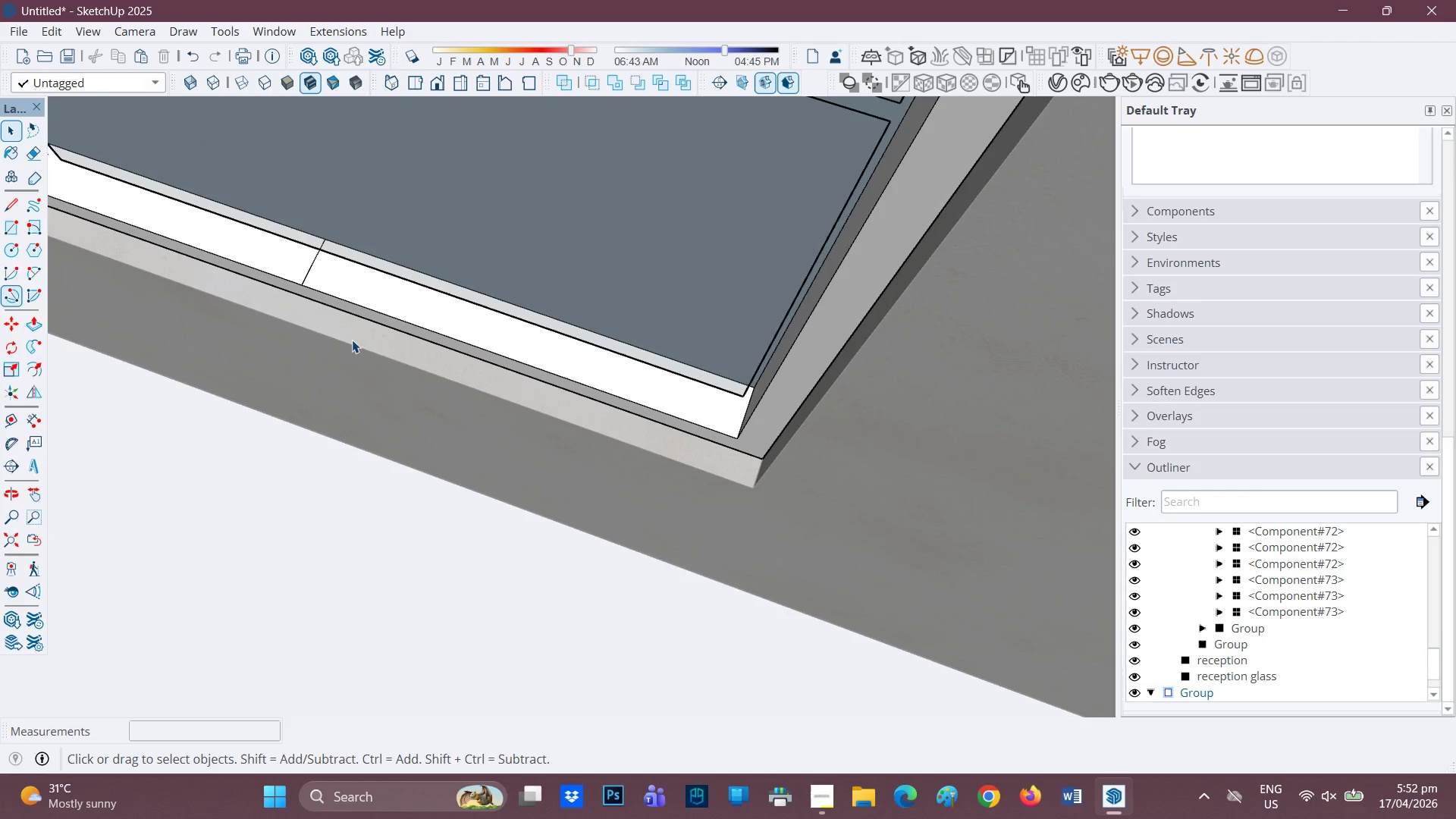 
key(E)
 